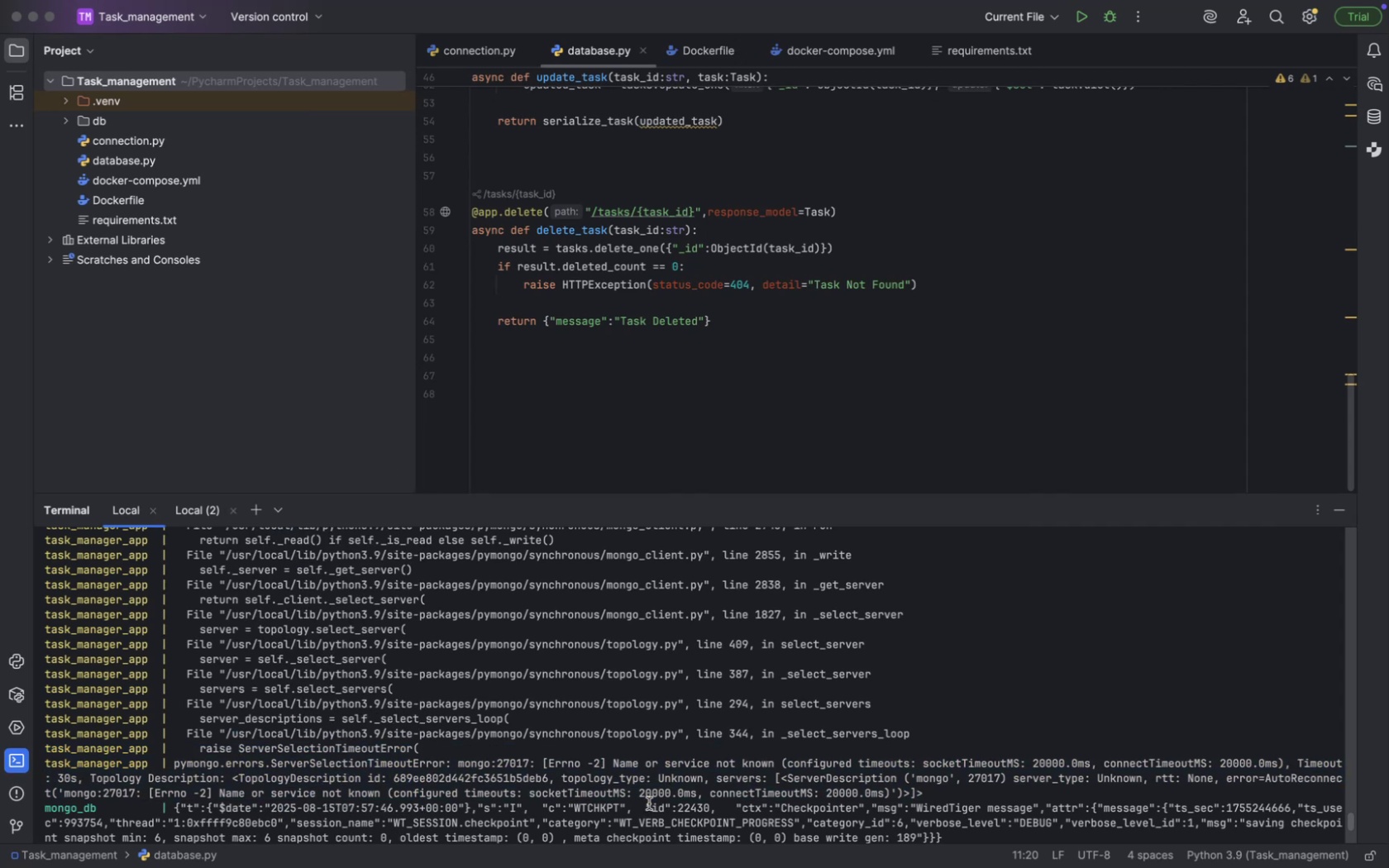 
key(Meta+CommandLeft)
 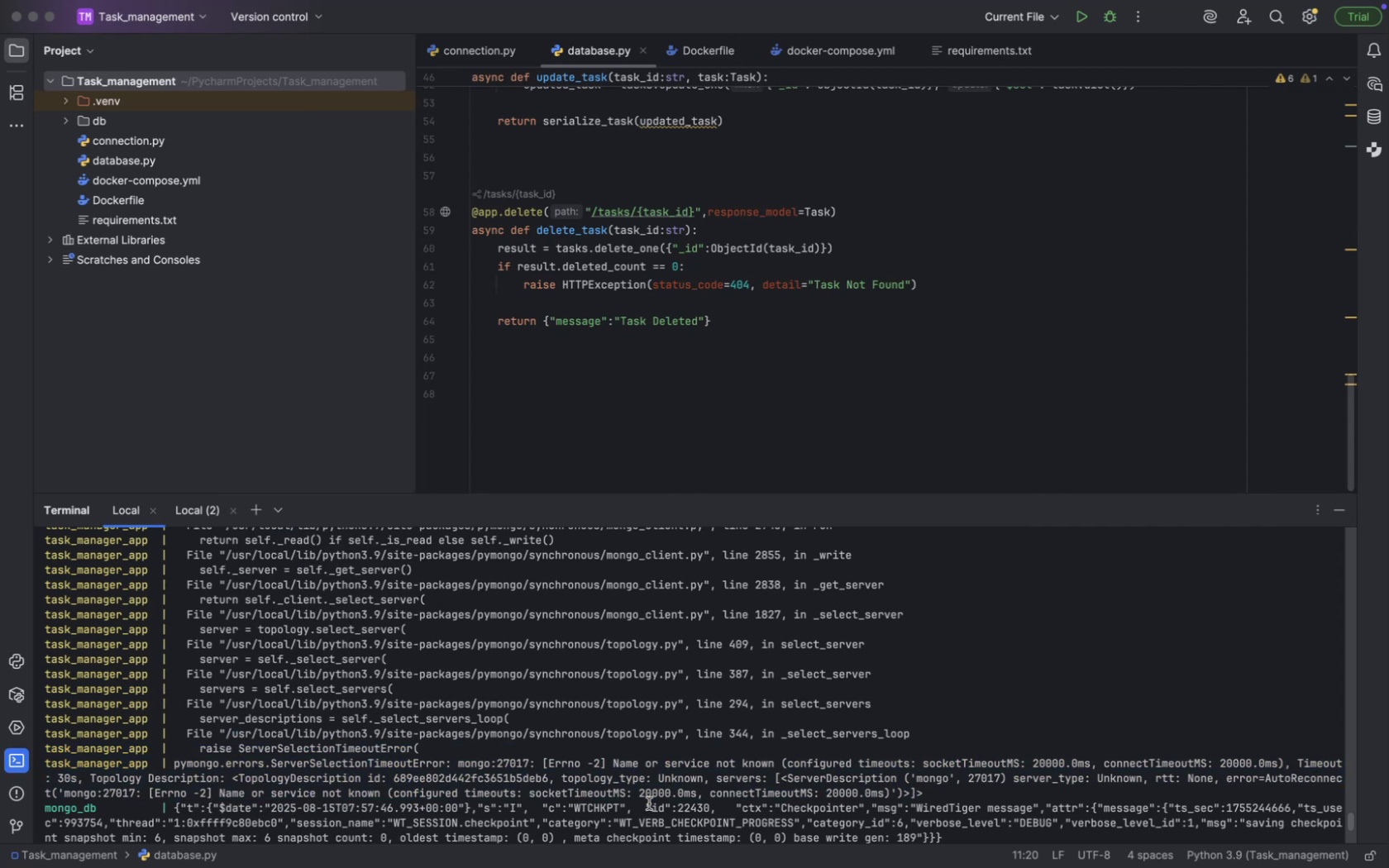 
key(Meta+Tab)
 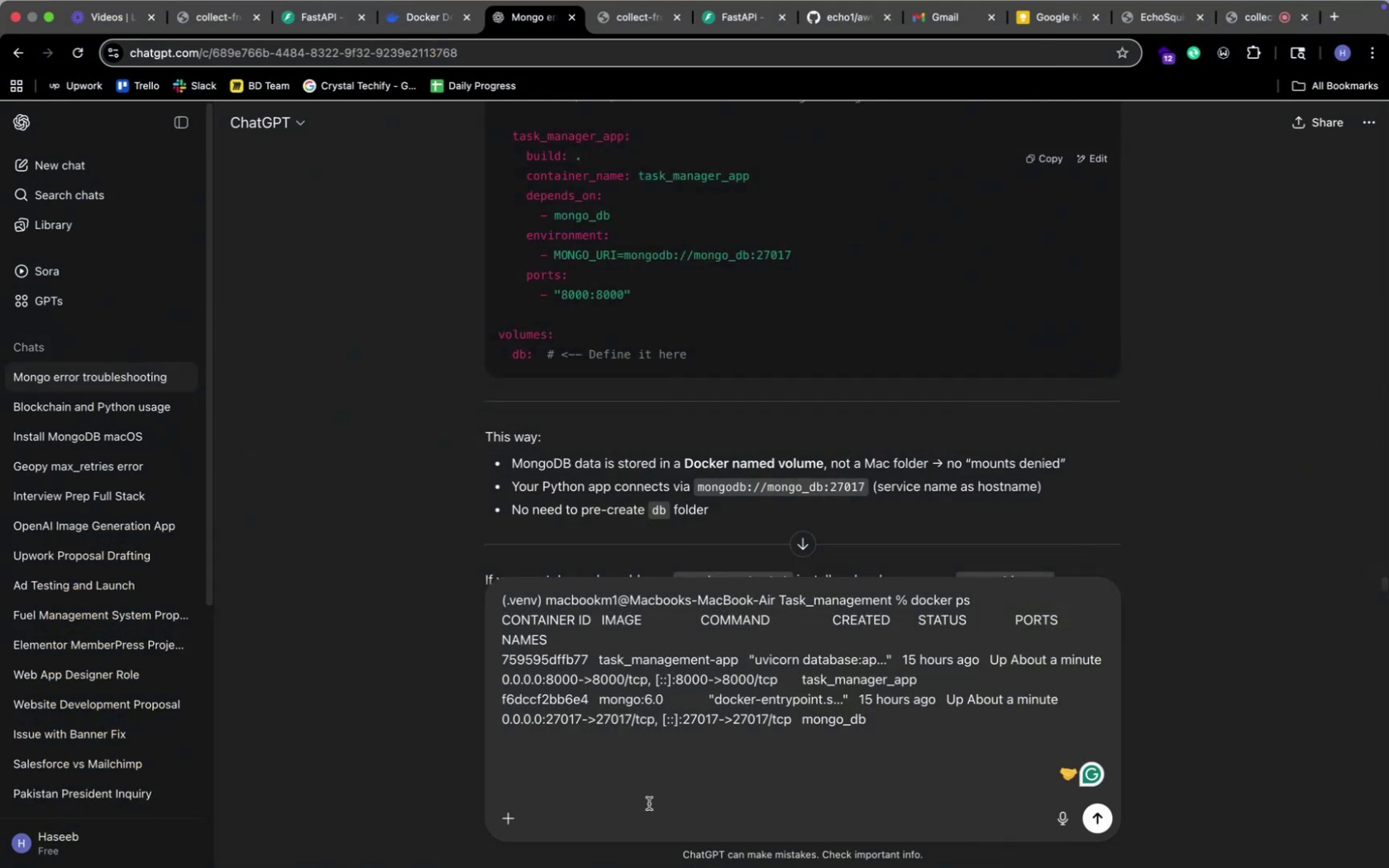 
key(Meta+V)
 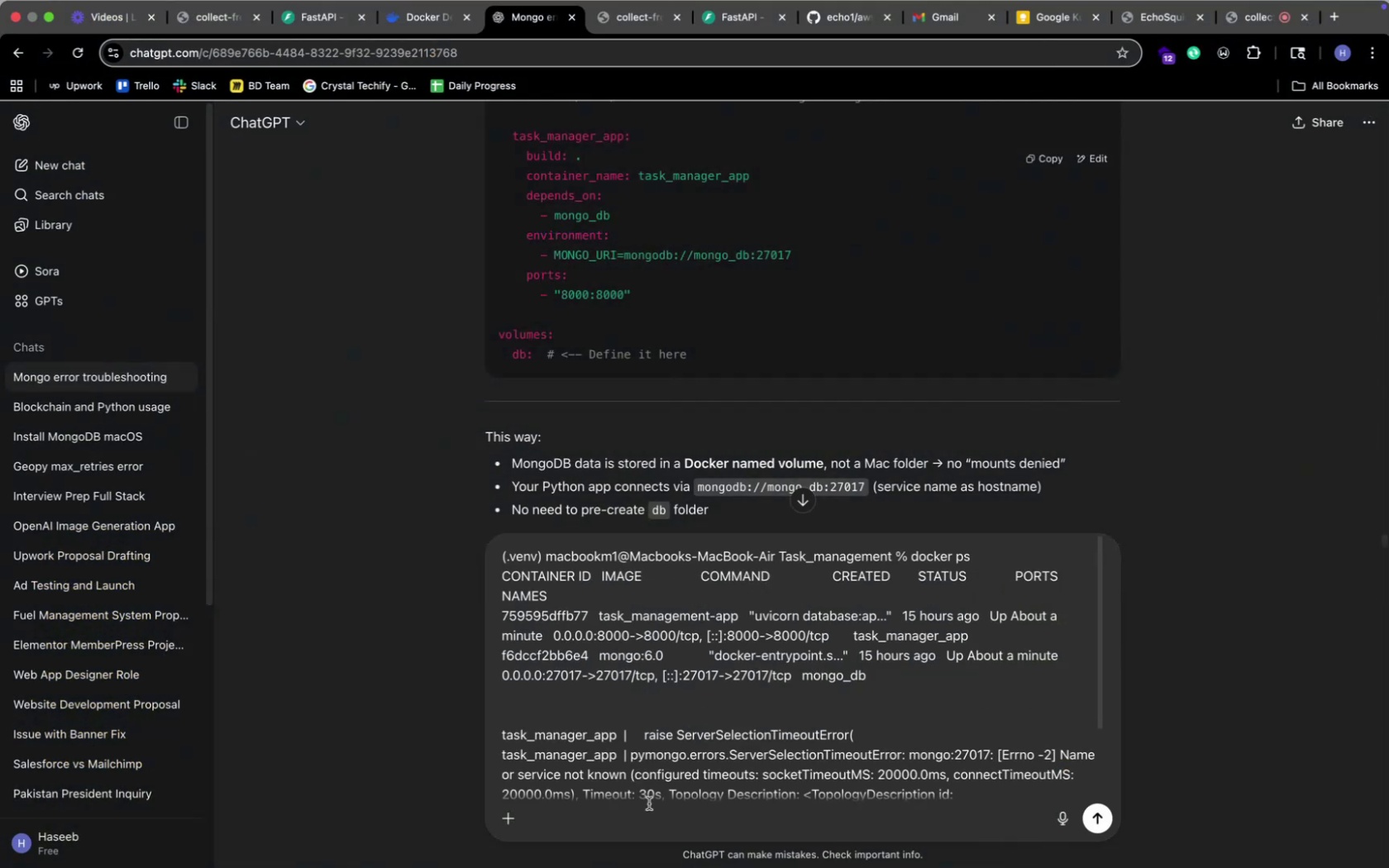 
key(Enter)
 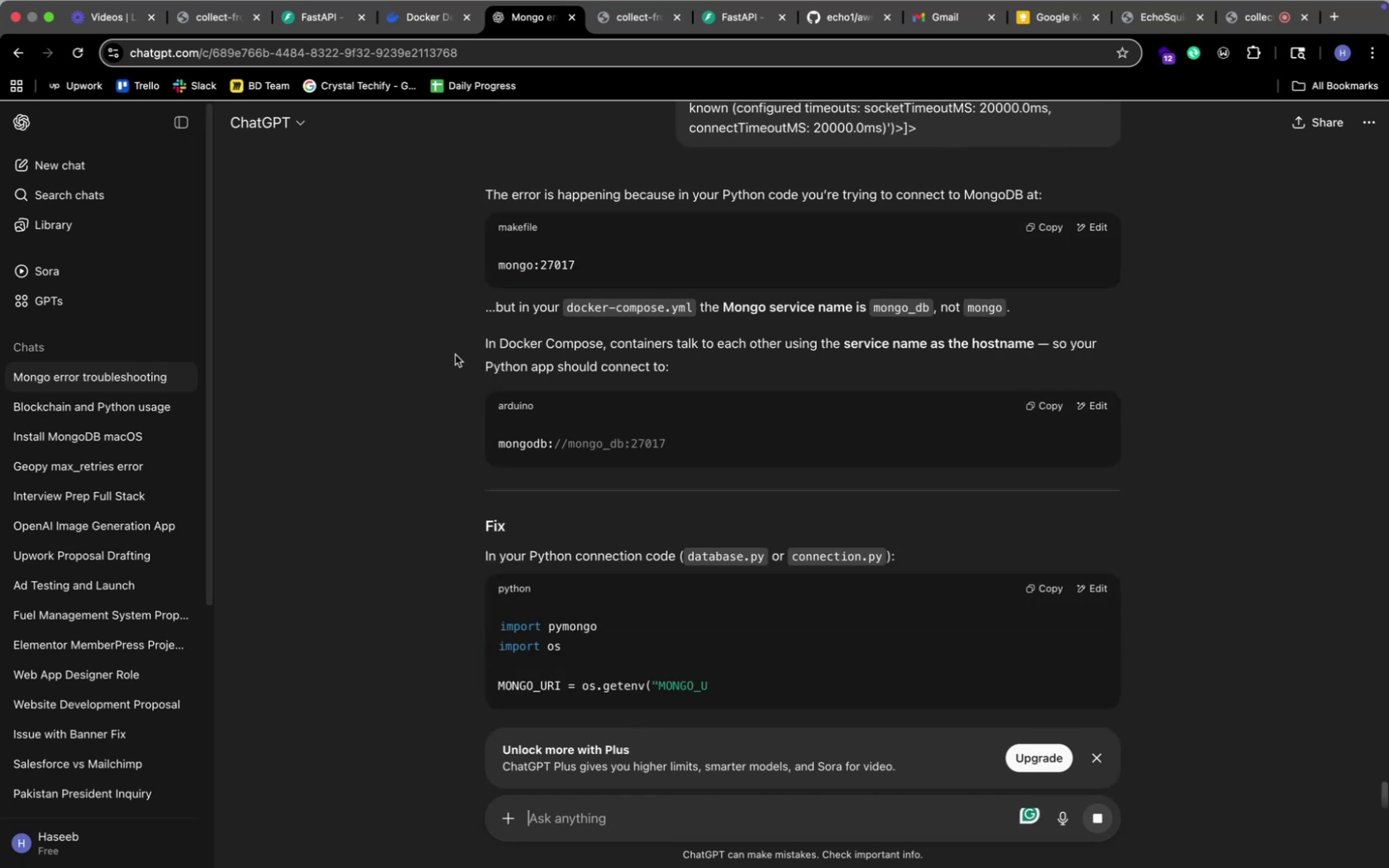 
wait(7.13)
 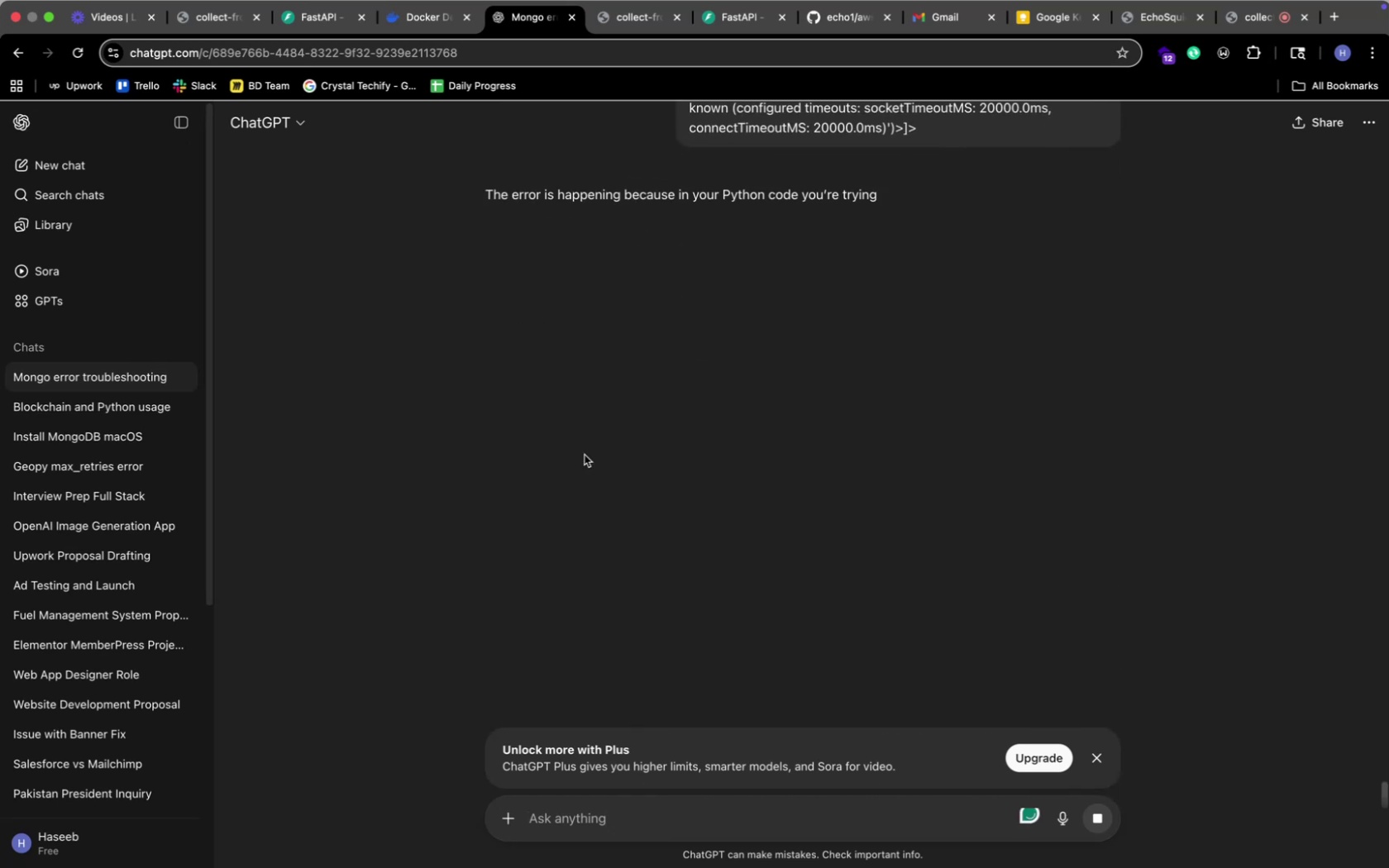 
scroll: coordinate [455, 355], scroll_direction: down, amount: 75.0
 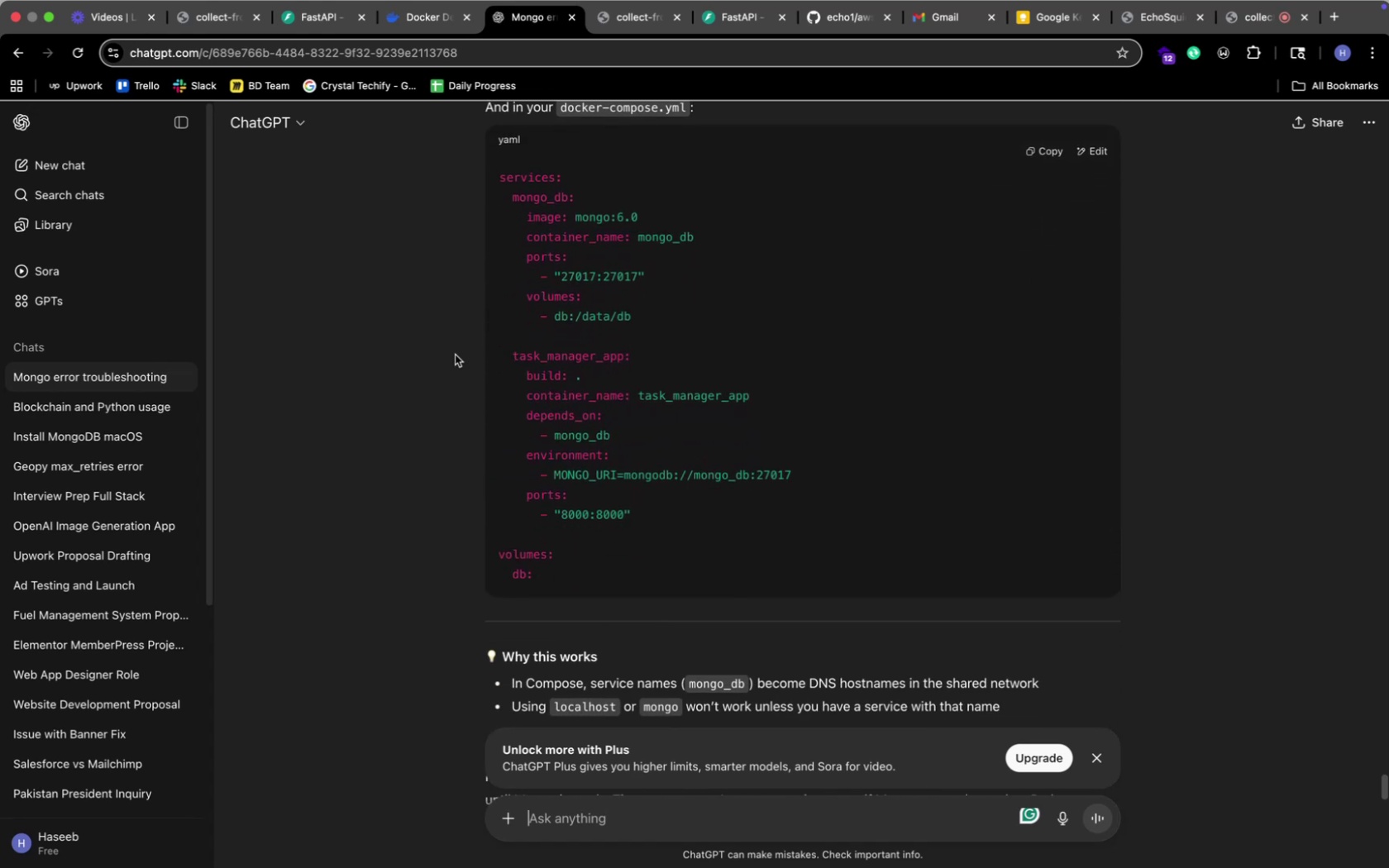 
scroll: coordinate [455, 355], scroll_direction: up, amount: 21.0
 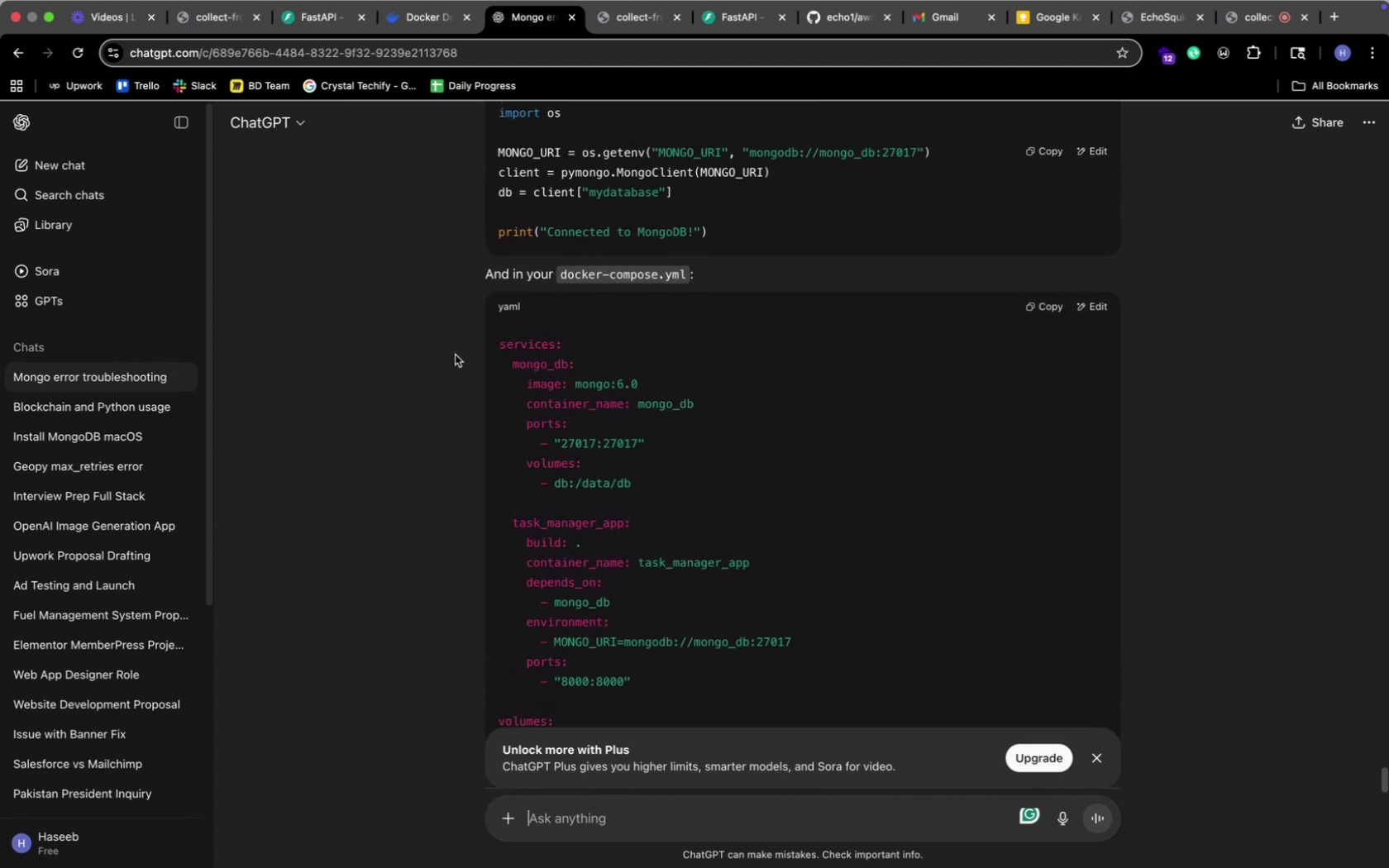 
scroll: coordinate [455, 355], scroll_direction: down, amount: 69.0
 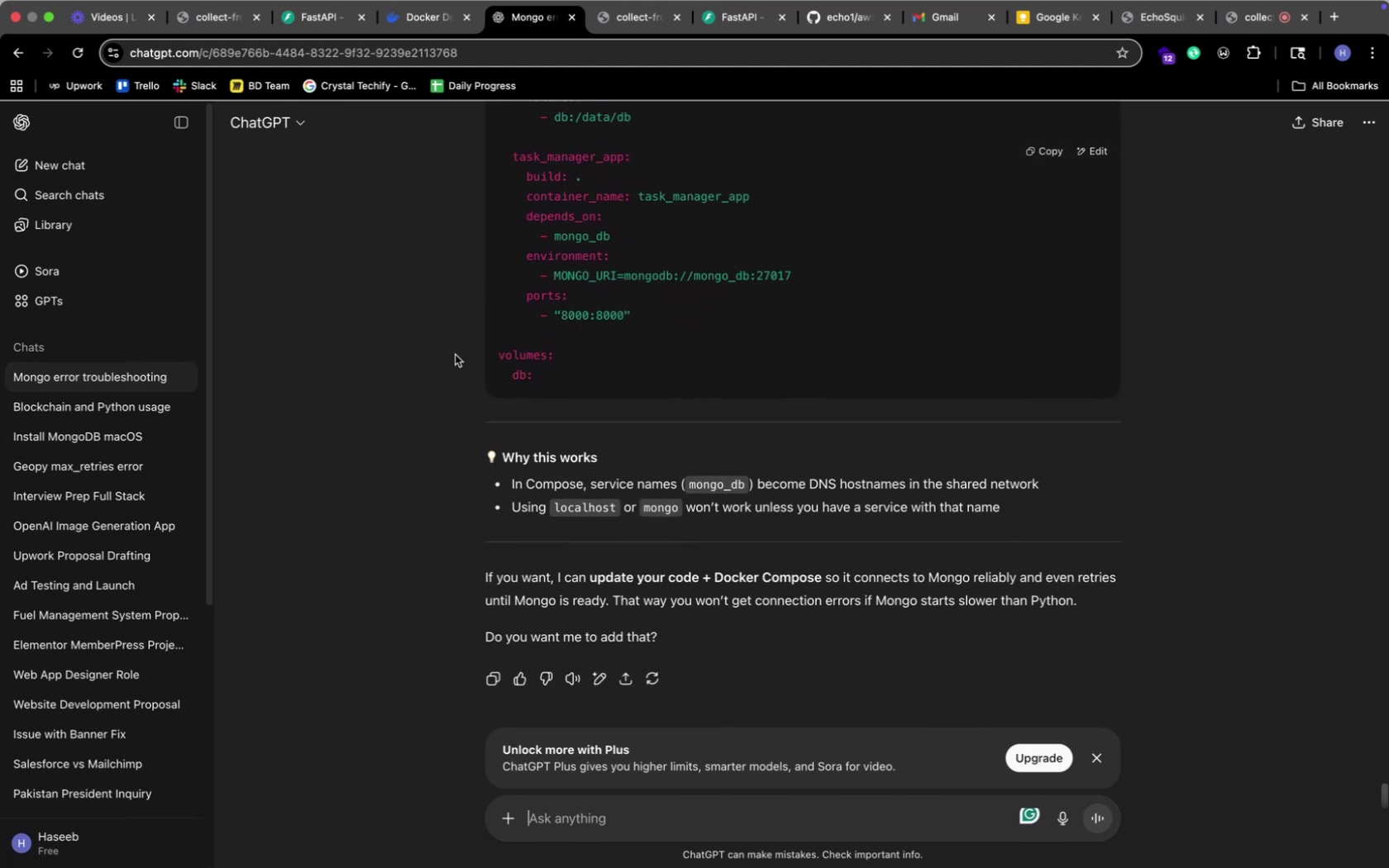 
wait(9.42)
 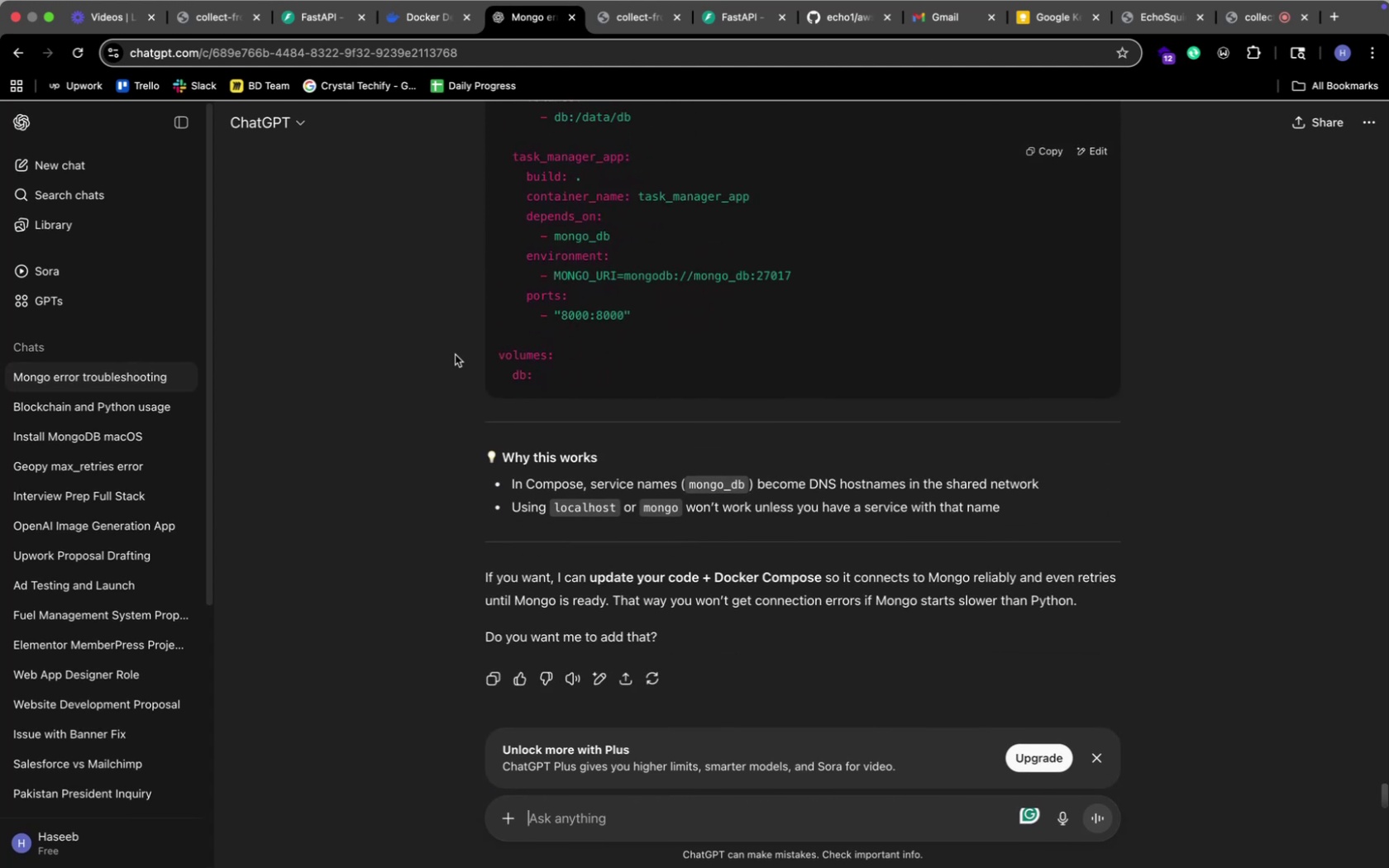 
scroll: coordinate [455, 355], scroll_direction: up, amount: 52.0
 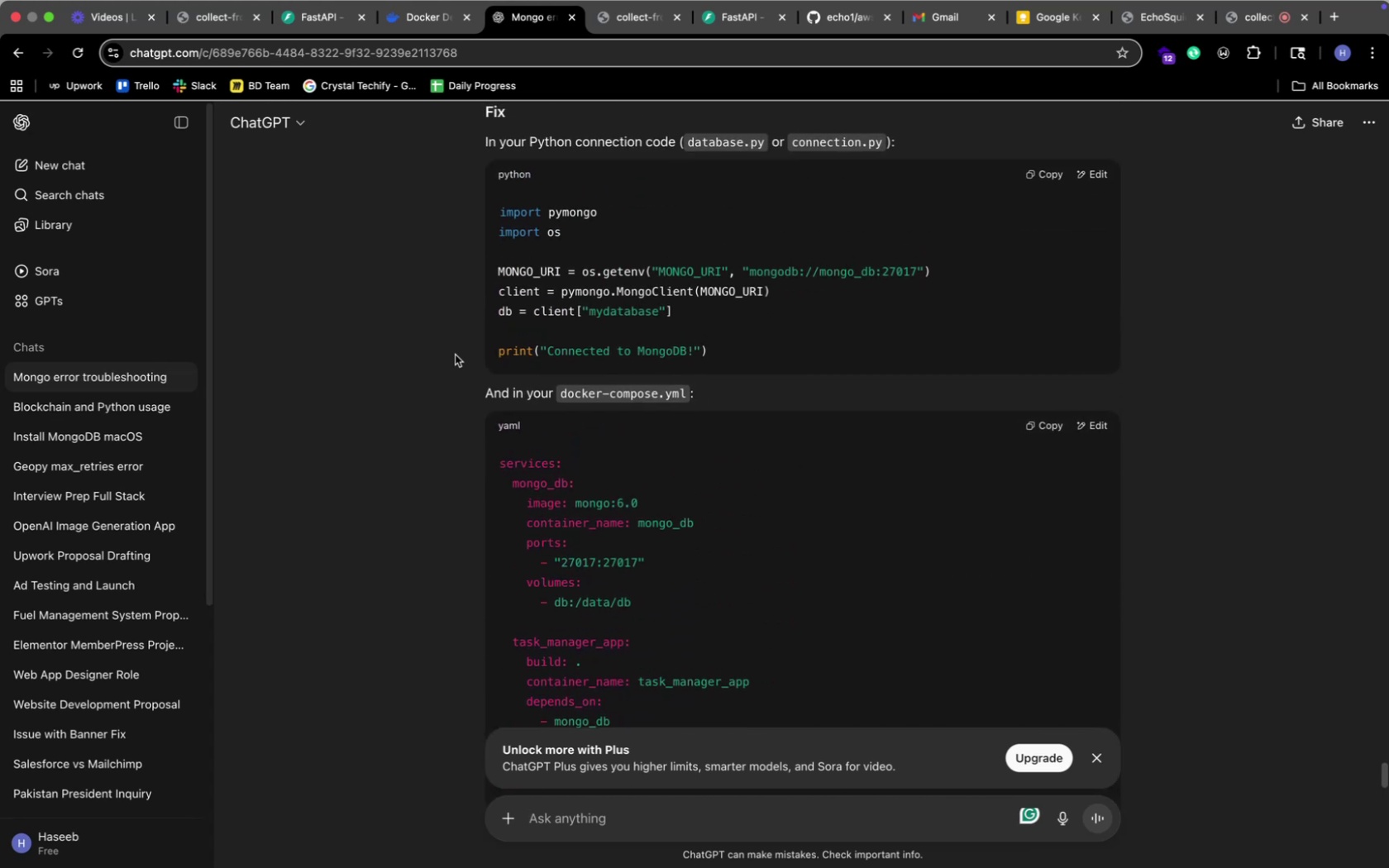 
wait(6.85)
 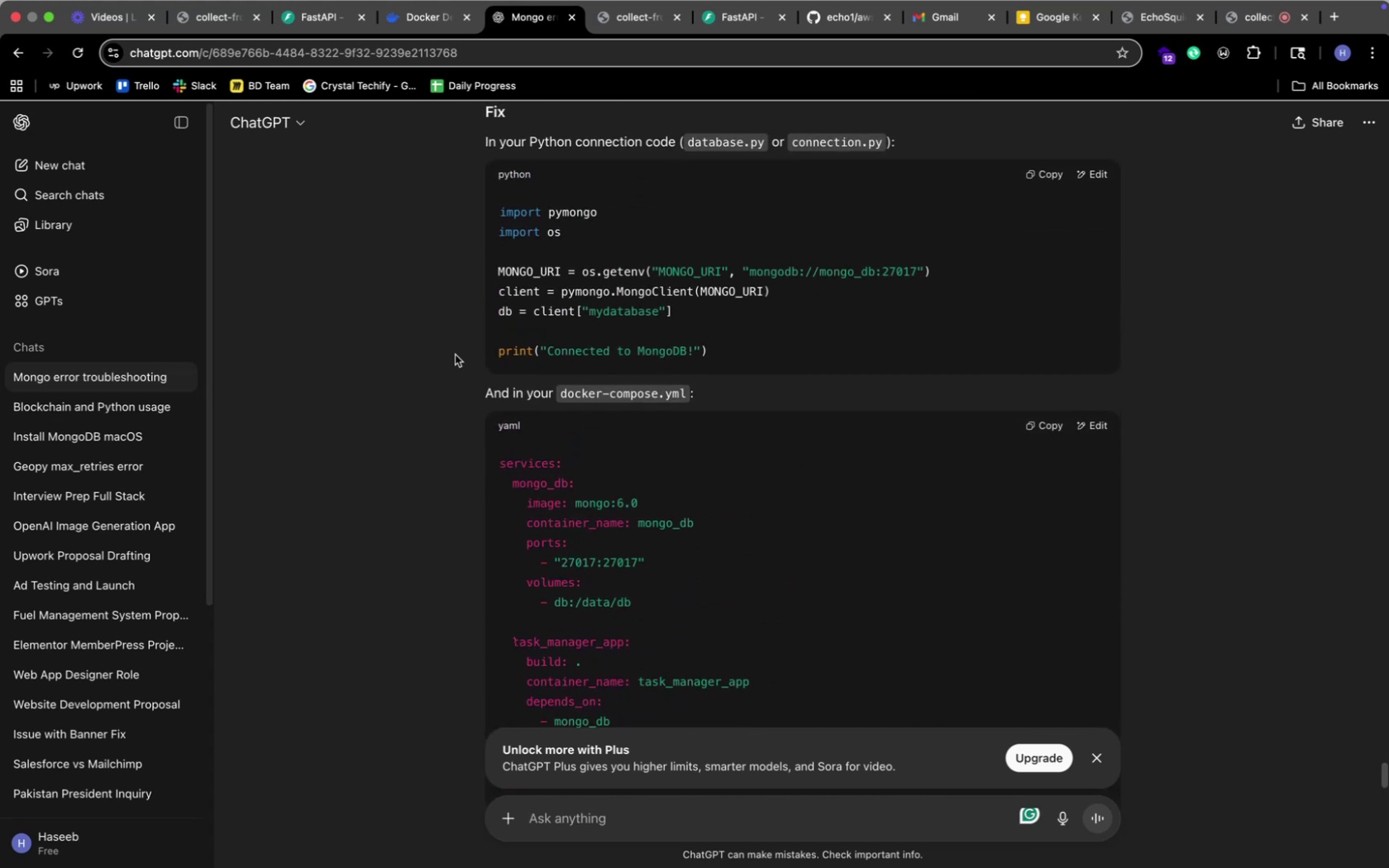 
scroll: coordinate [455, 355], scroll_direction: down, amount: 10.0
 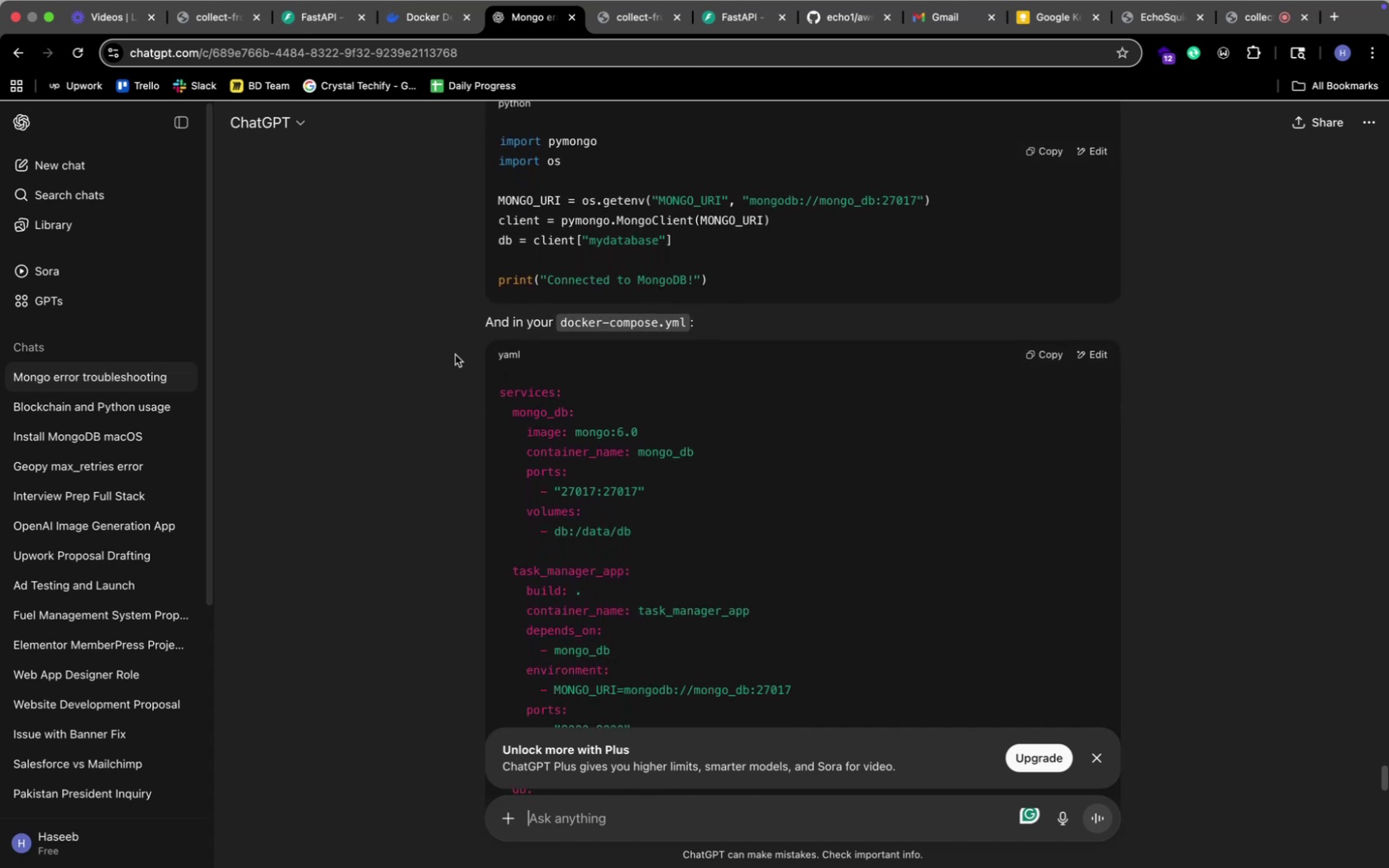 
key(Meta+CommandLeft)
 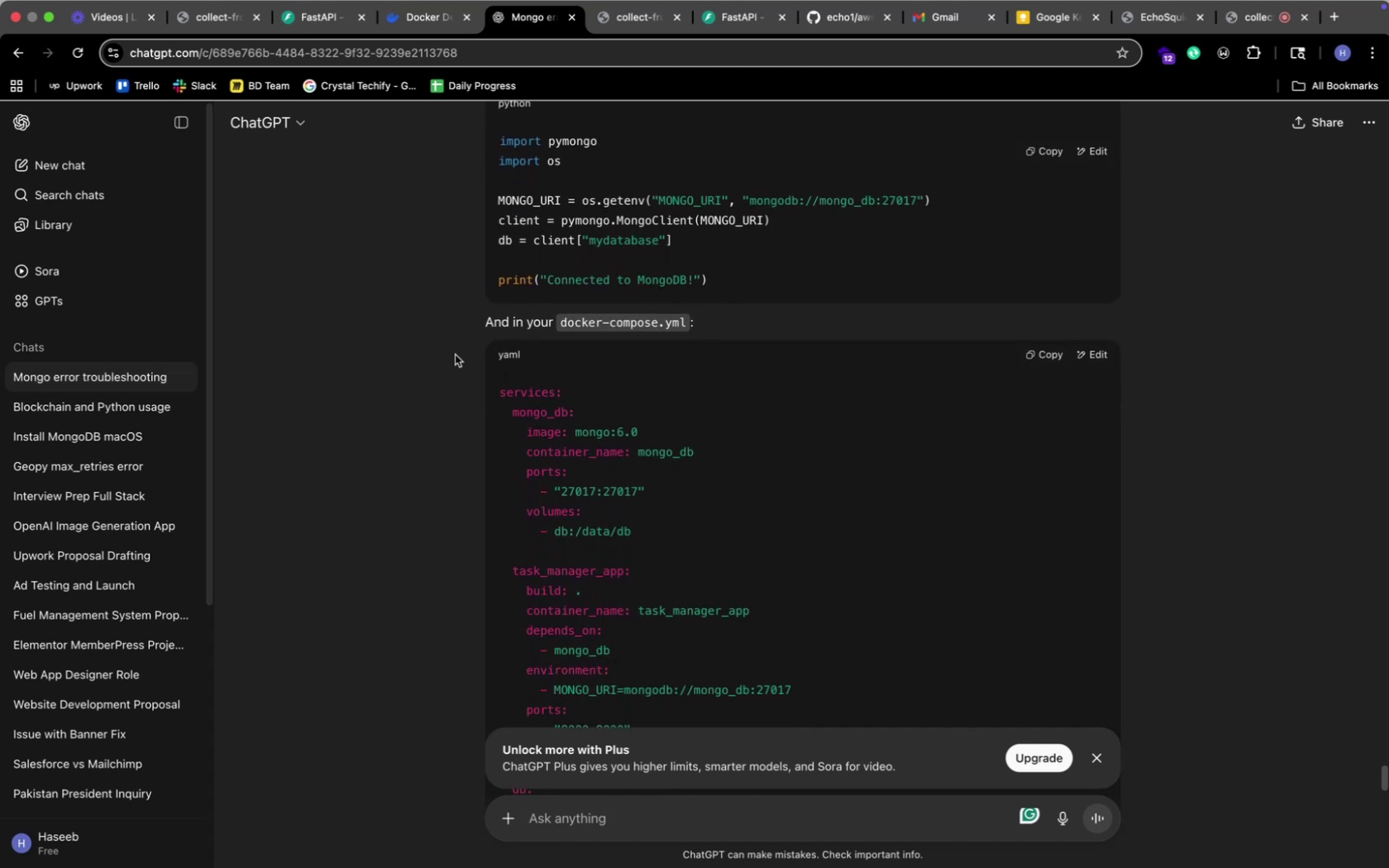 
key(Meta+Tab)
 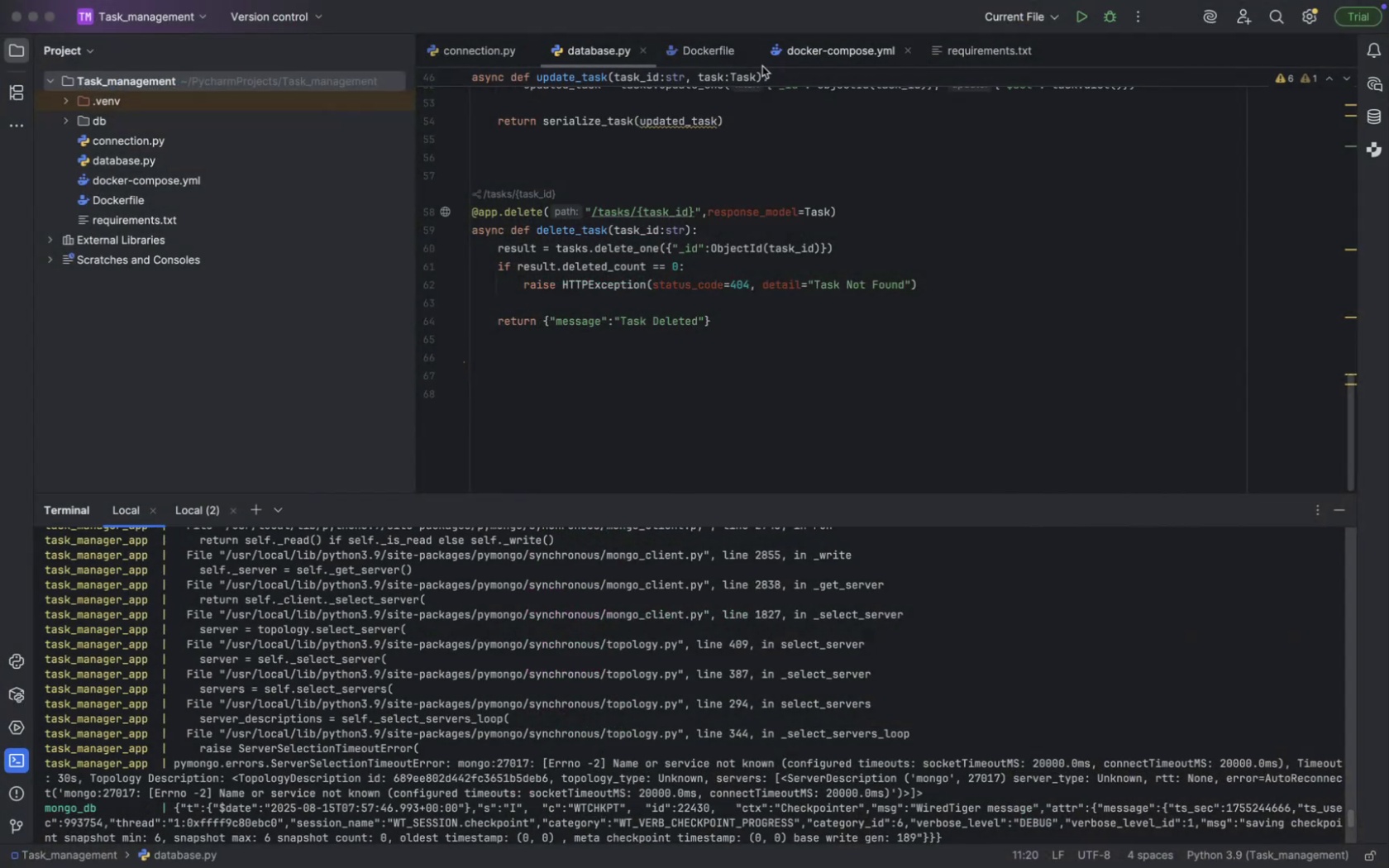 
left_click([857, 39])
 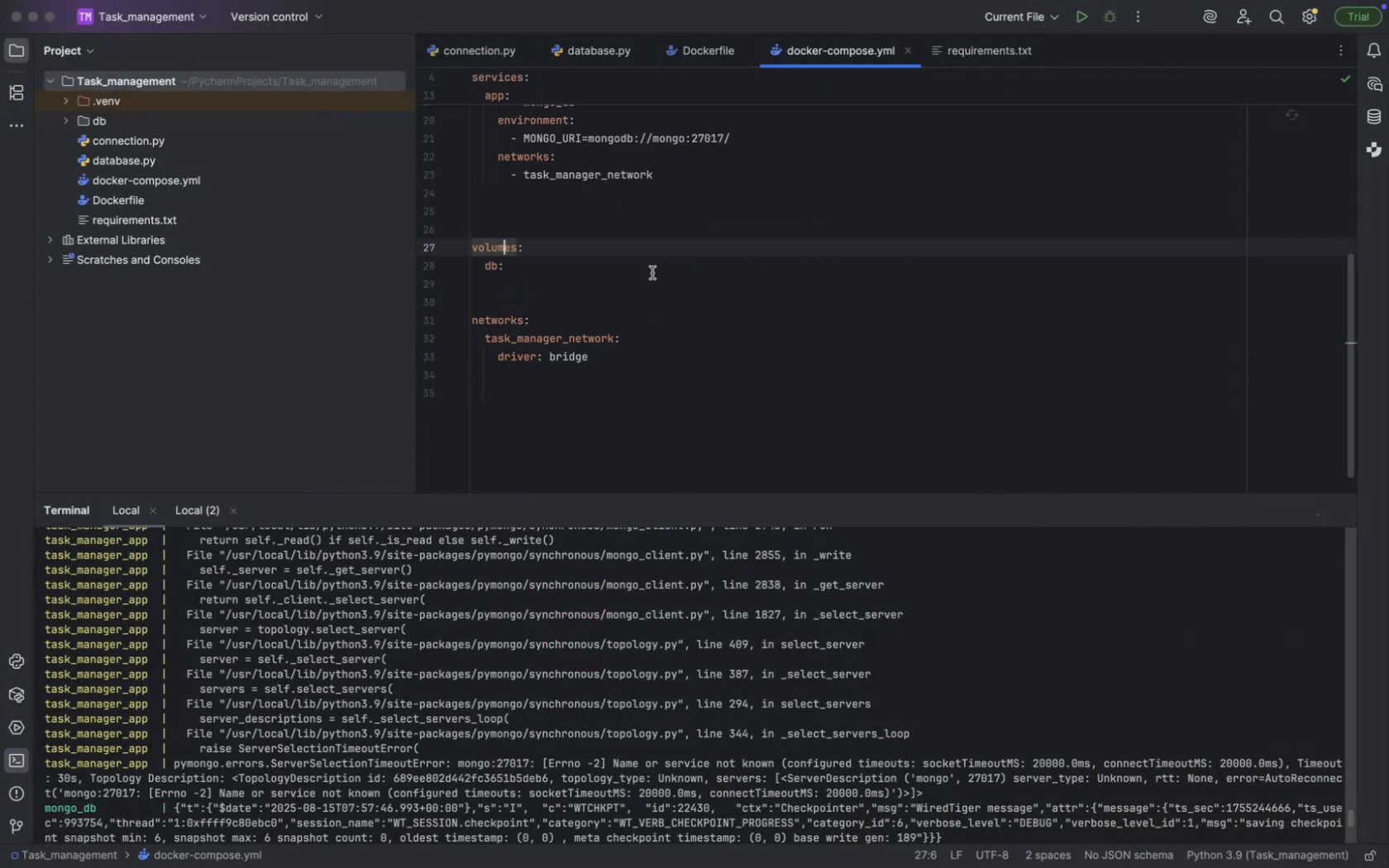 
scroll: coordinate [652, 273], scroll_direction: up, amount: 50.0
 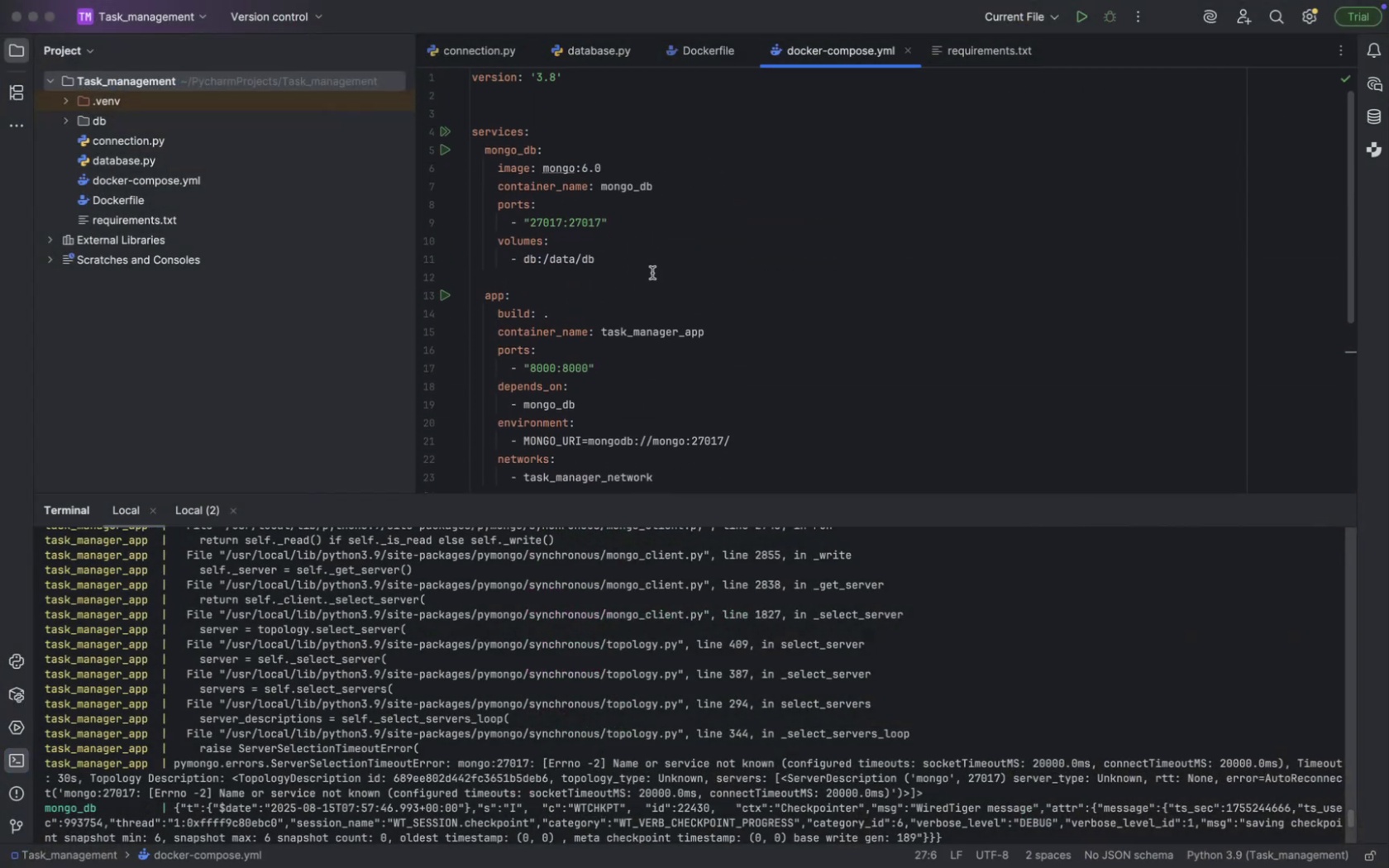 
key(Meta+CommandLeft)
 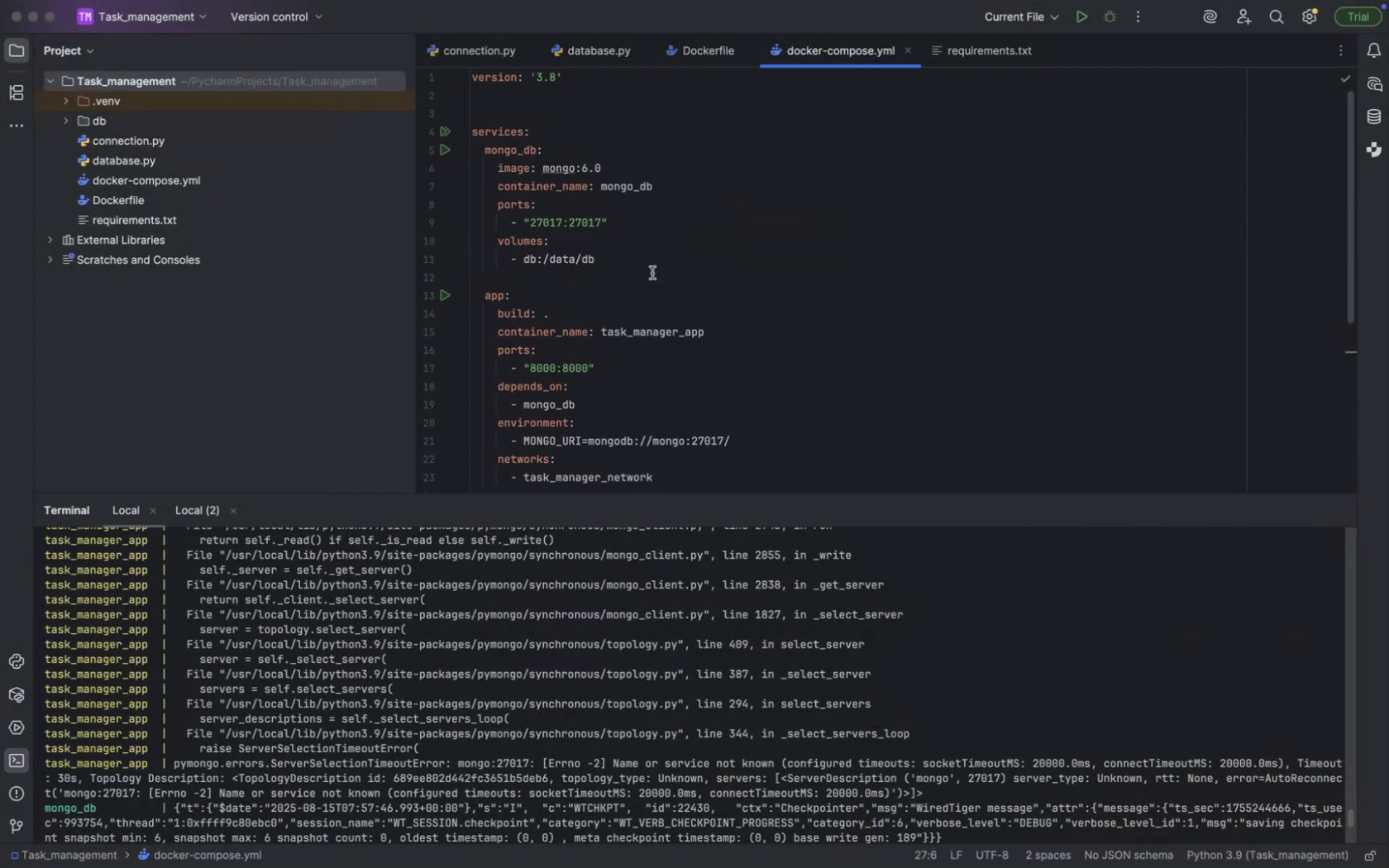 
key(Meta+Tab)
 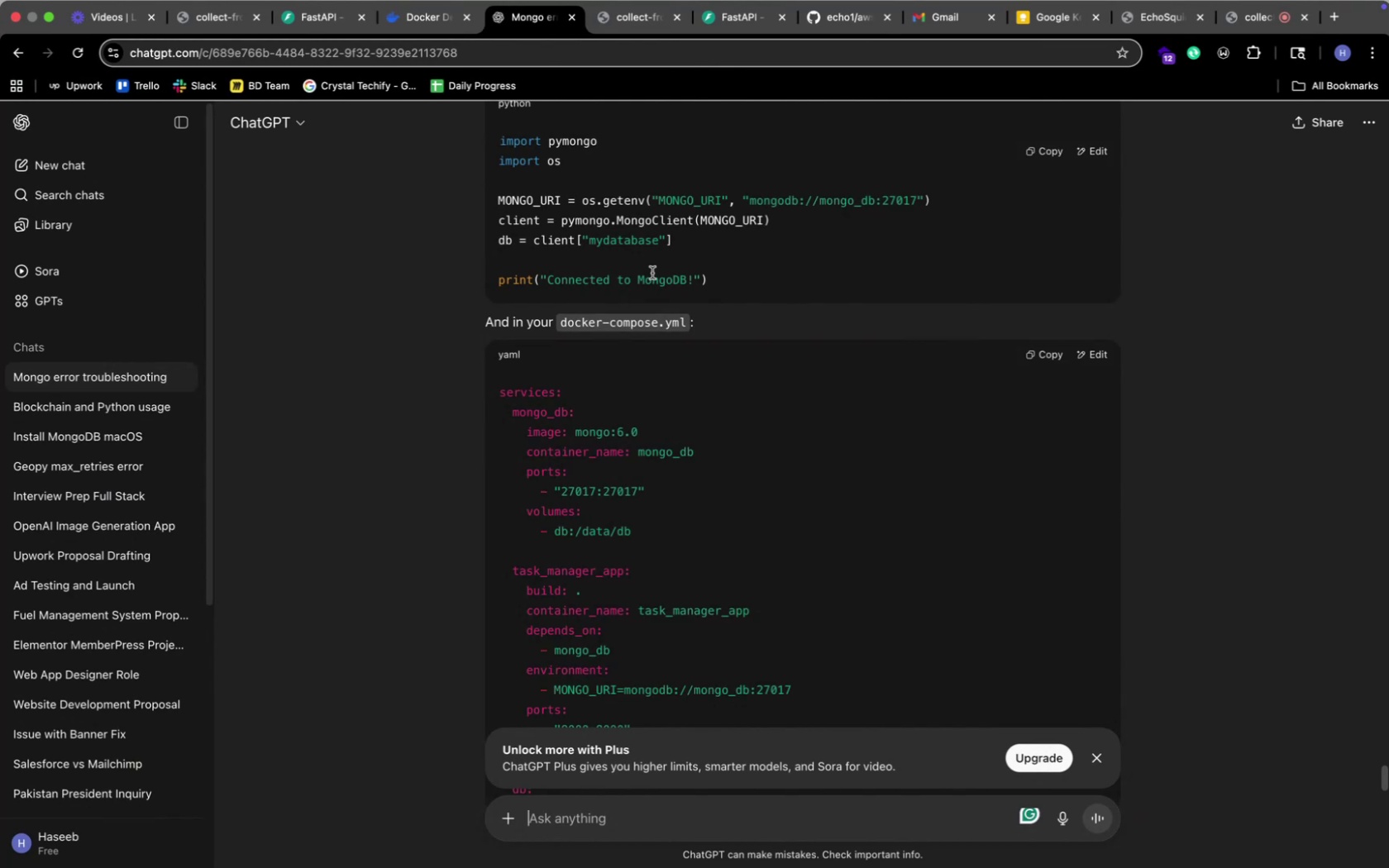 
key(Meta+CommandLeft)
 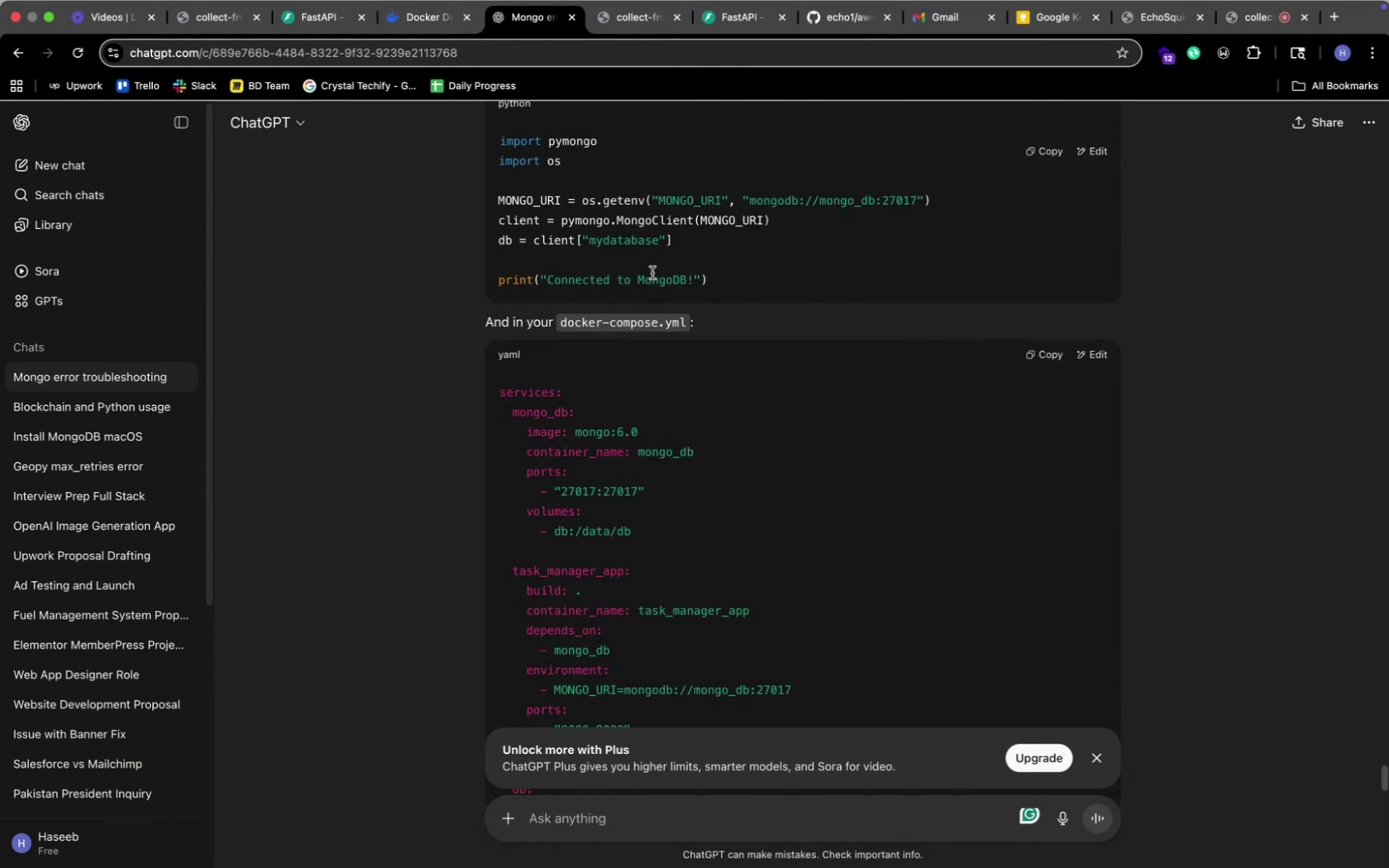 
key(Meta+Tab)
 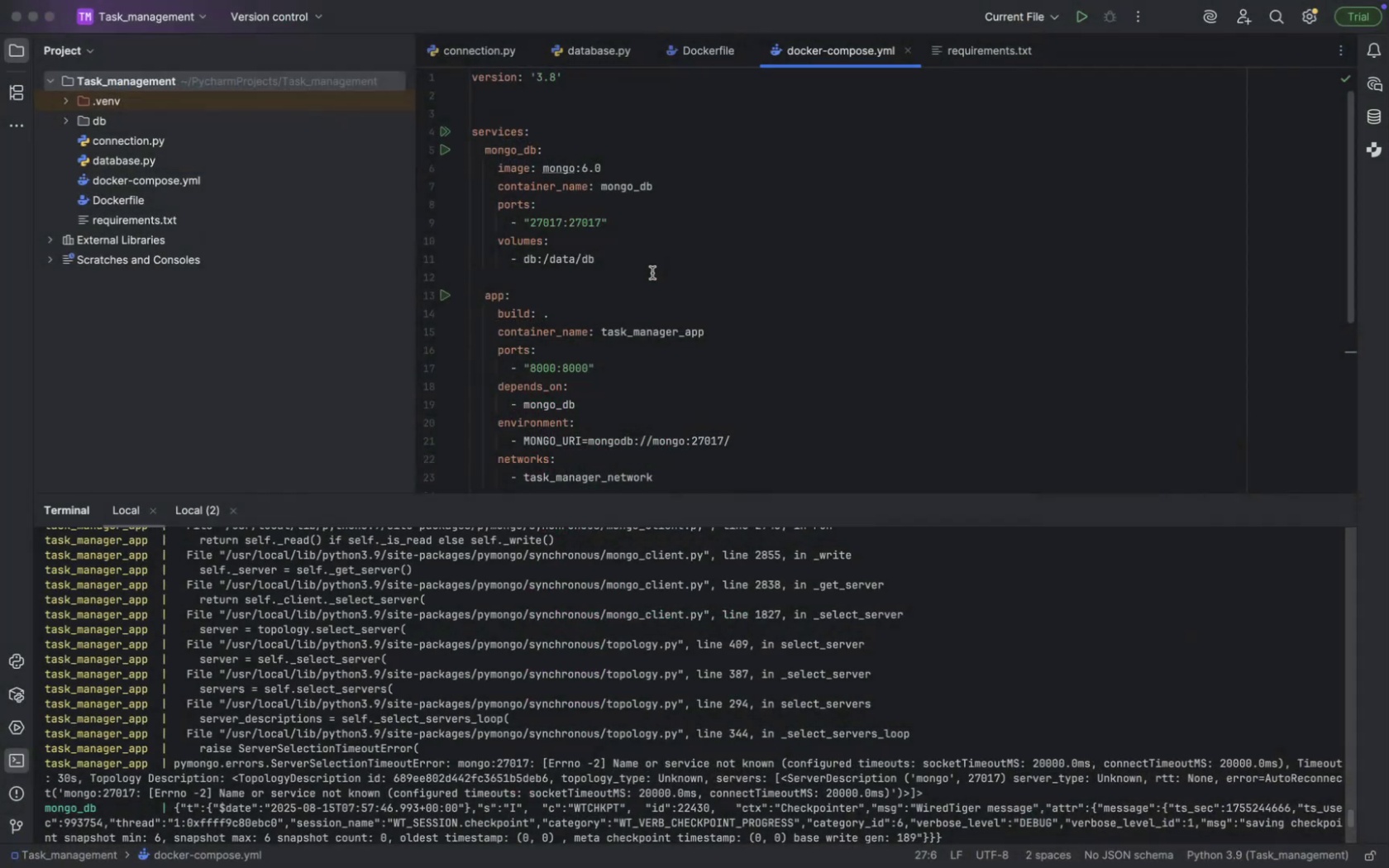 
key(Meta+CommandLeft)
 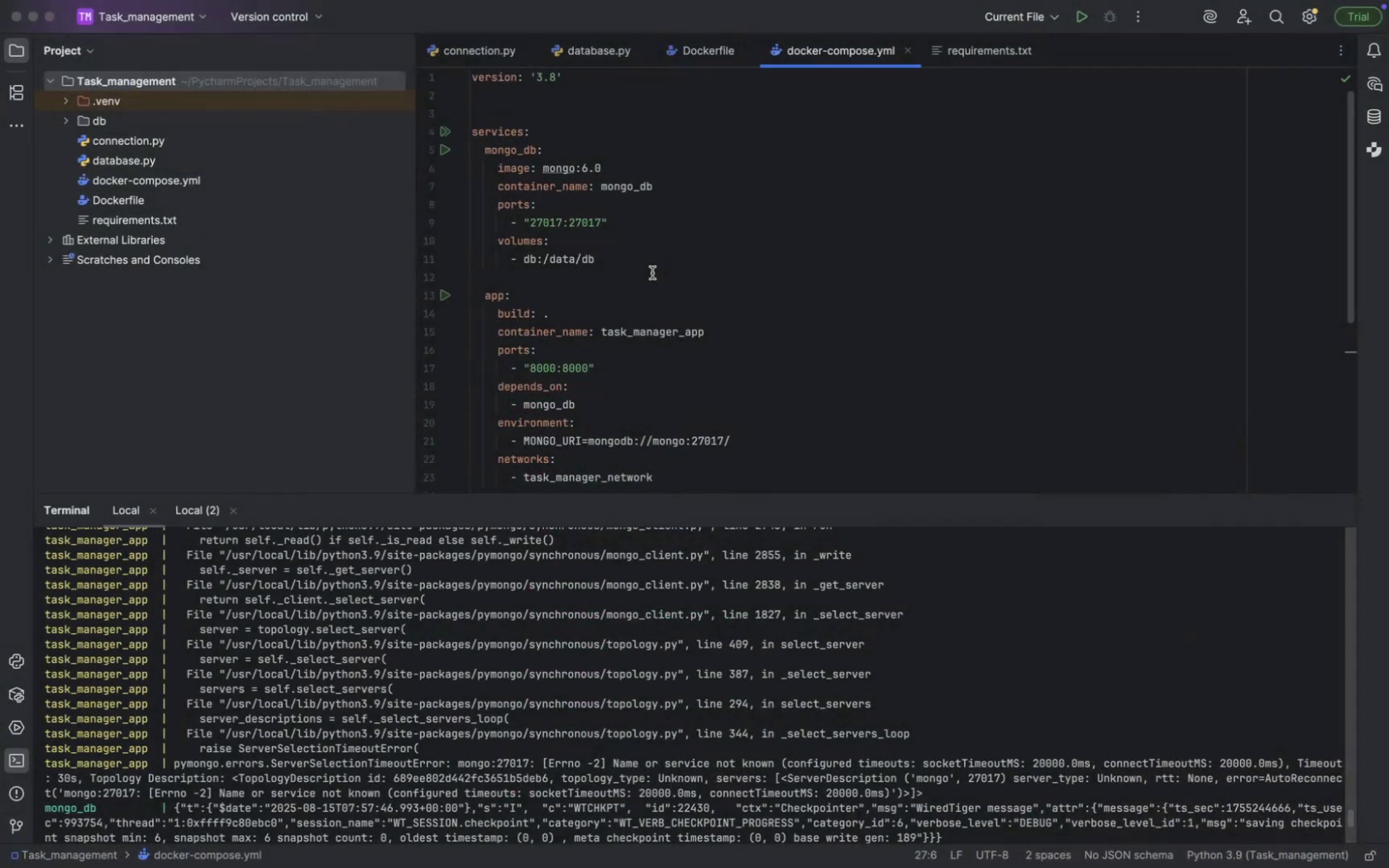 
key(Meta+Tab)
 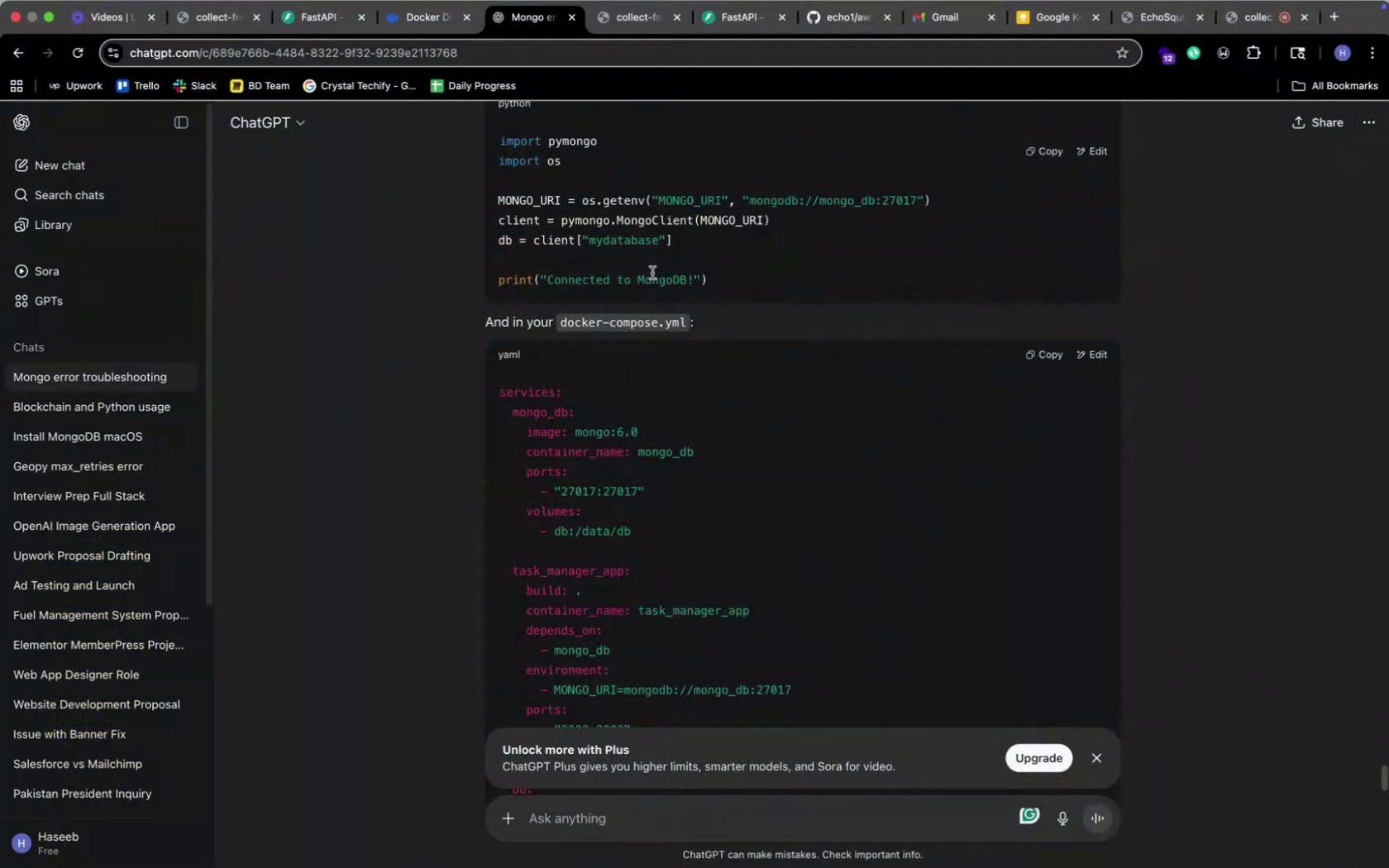 
key(Meta+CommandLeft)
 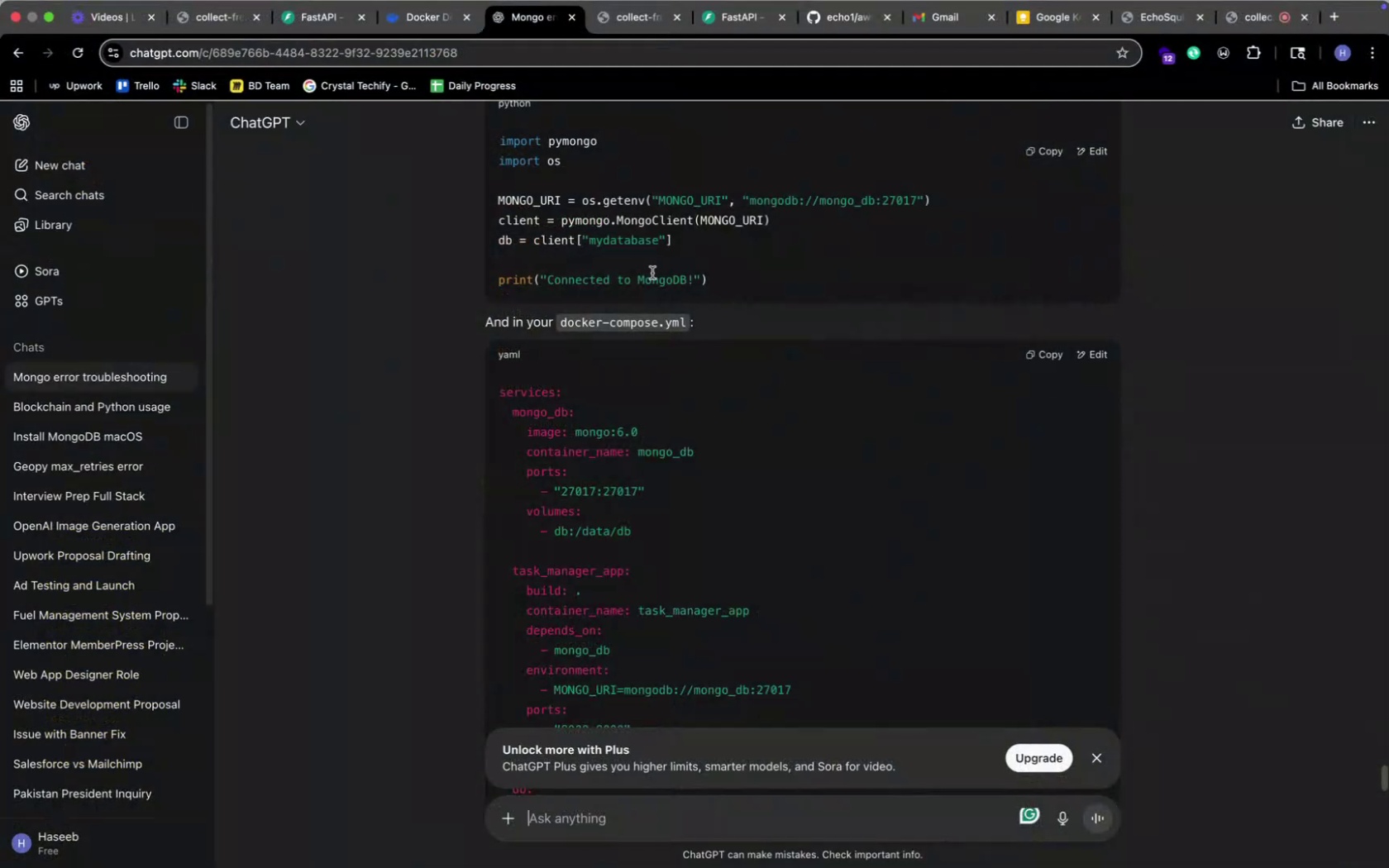 
key(Meta+Tab)
 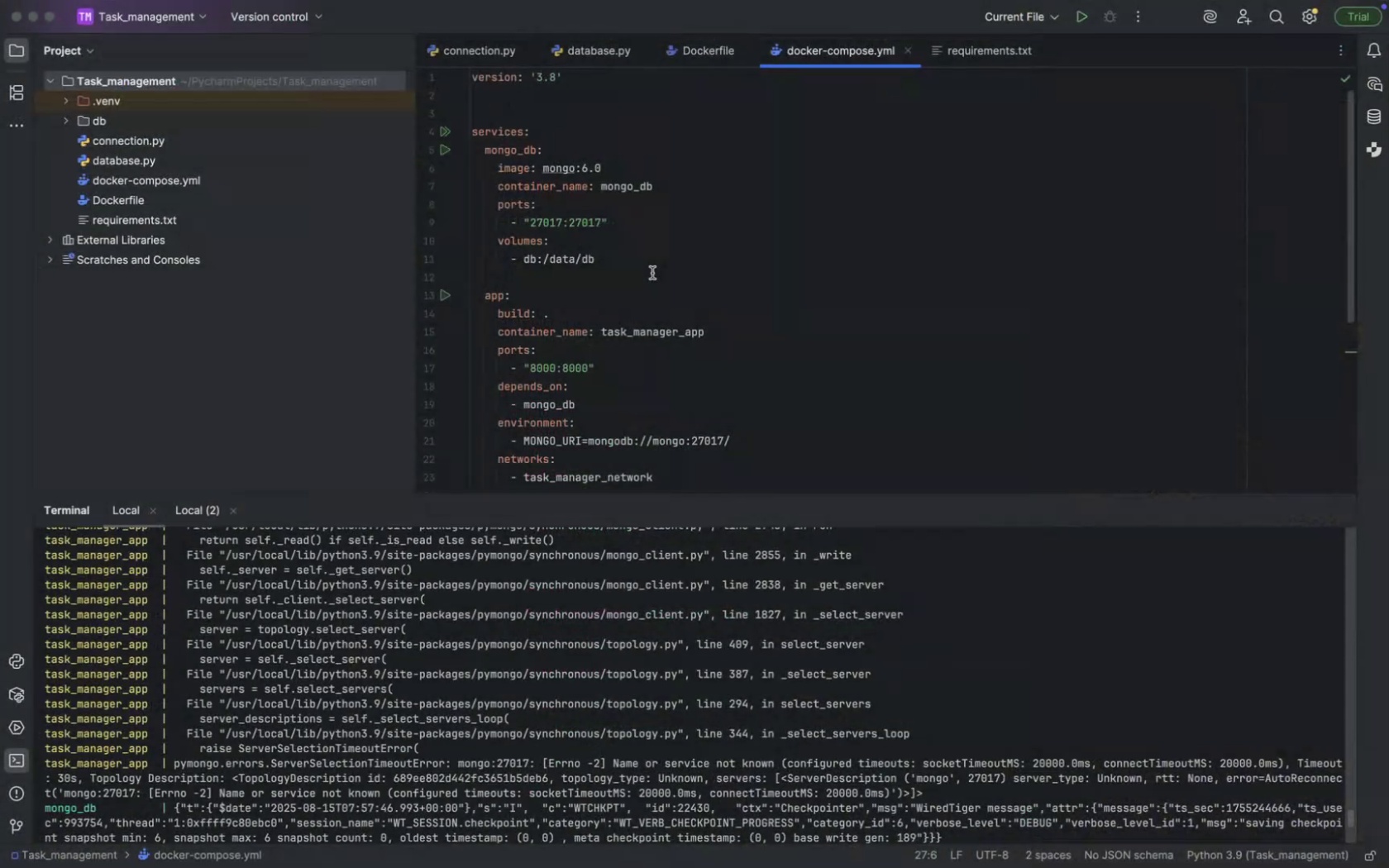 
key(Meta+CommandLeft)
 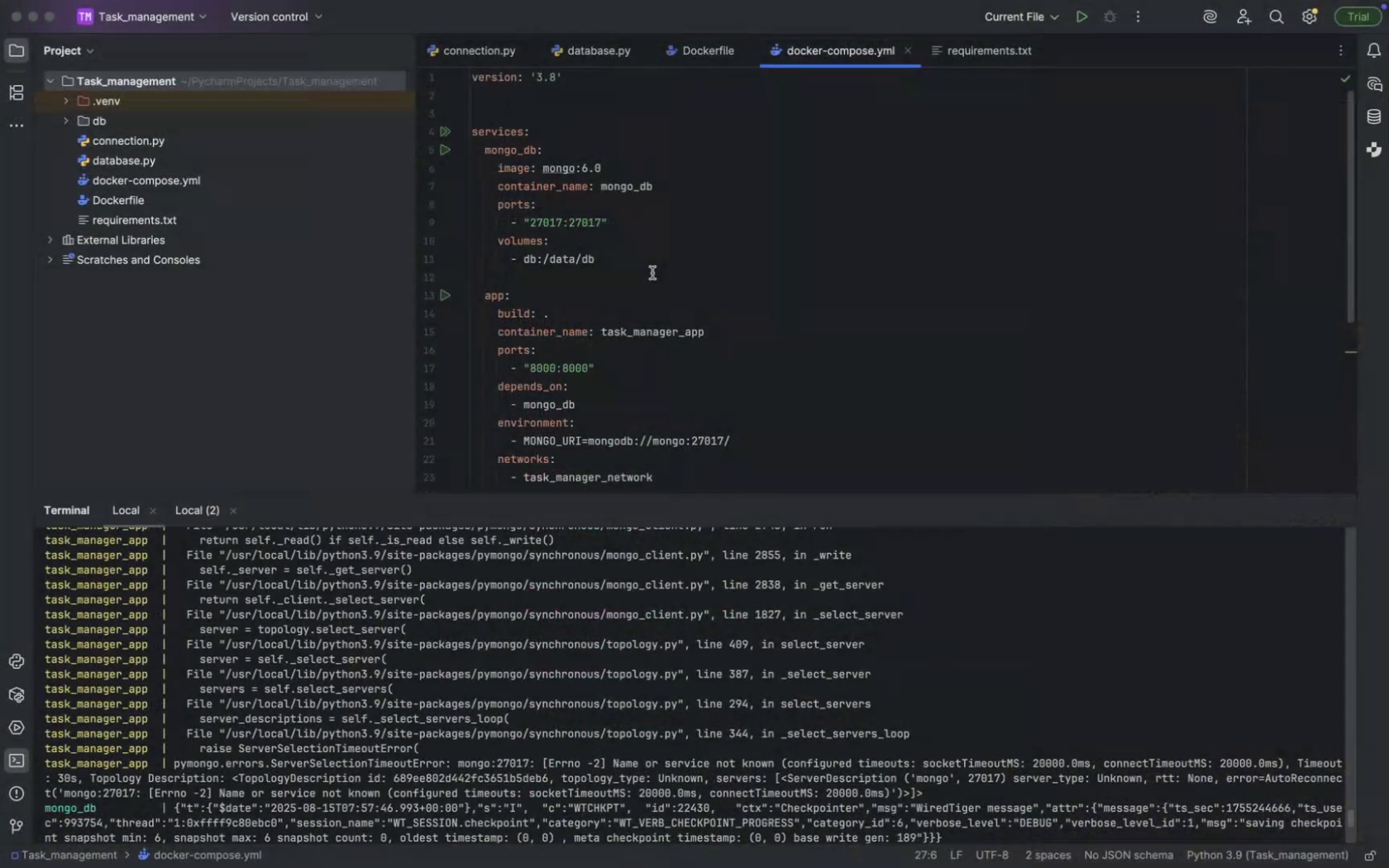 
key(Meta+Tab)
 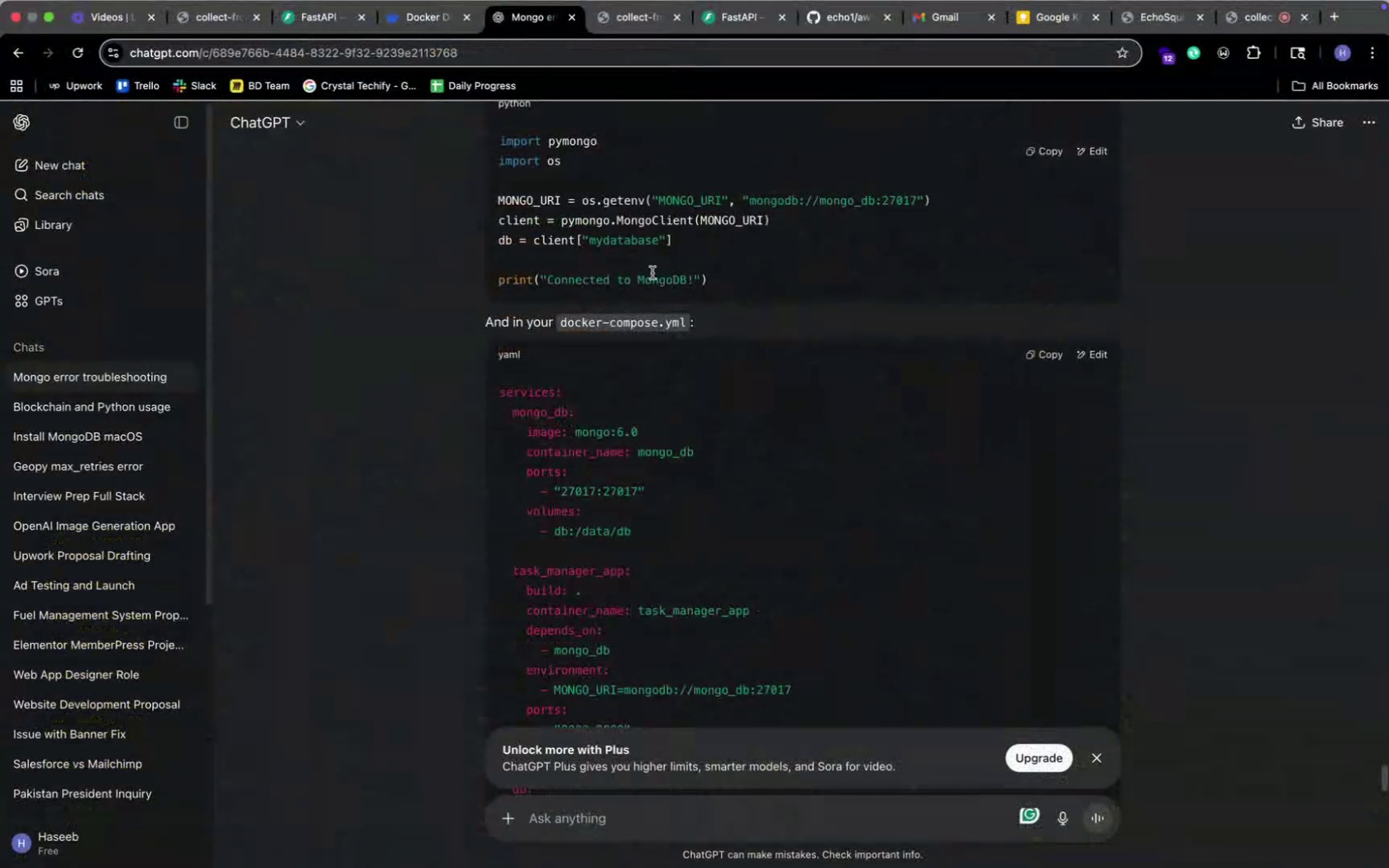 
key(Meta+CommandLeft)
 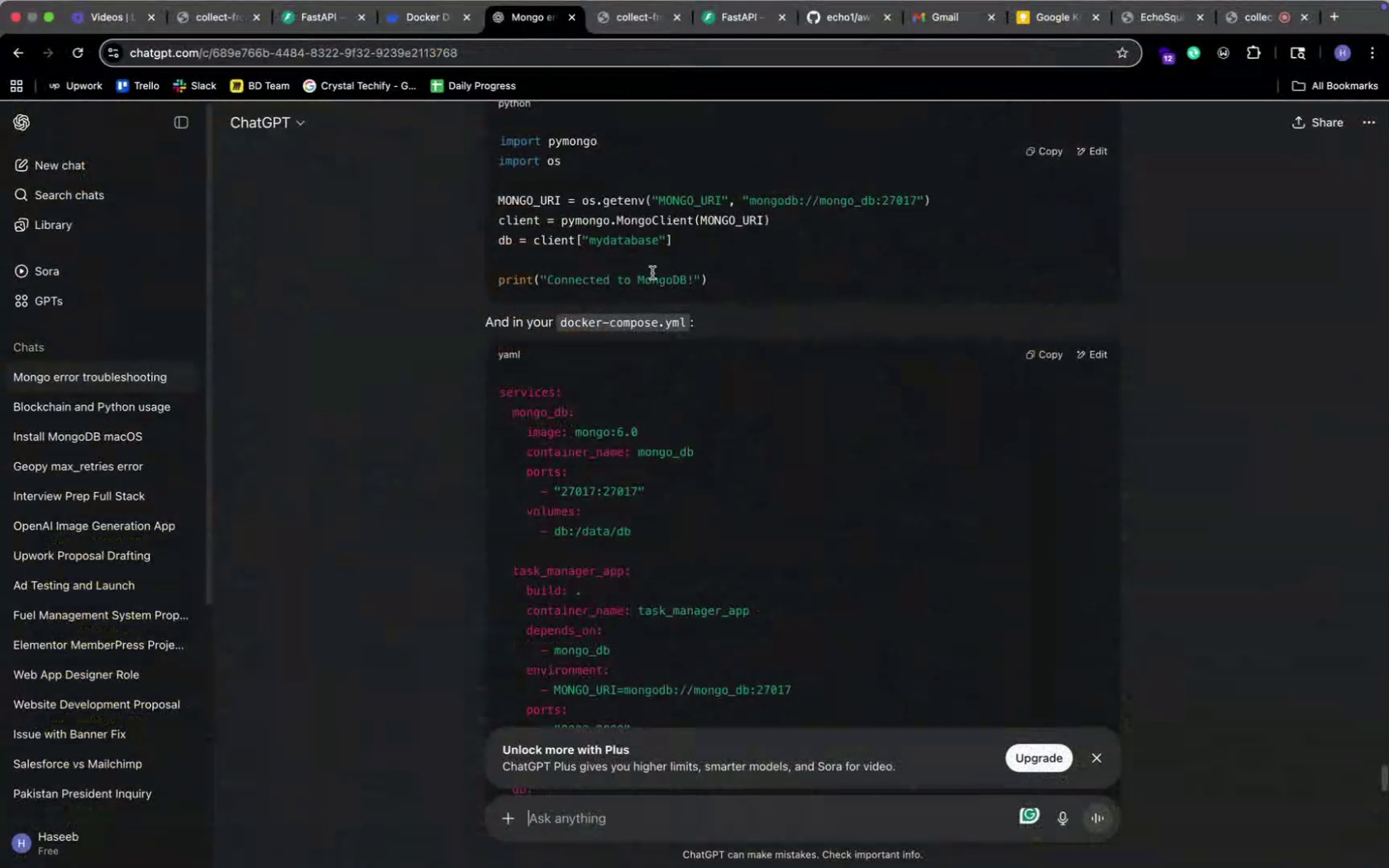 
key(Meta+Tab)
 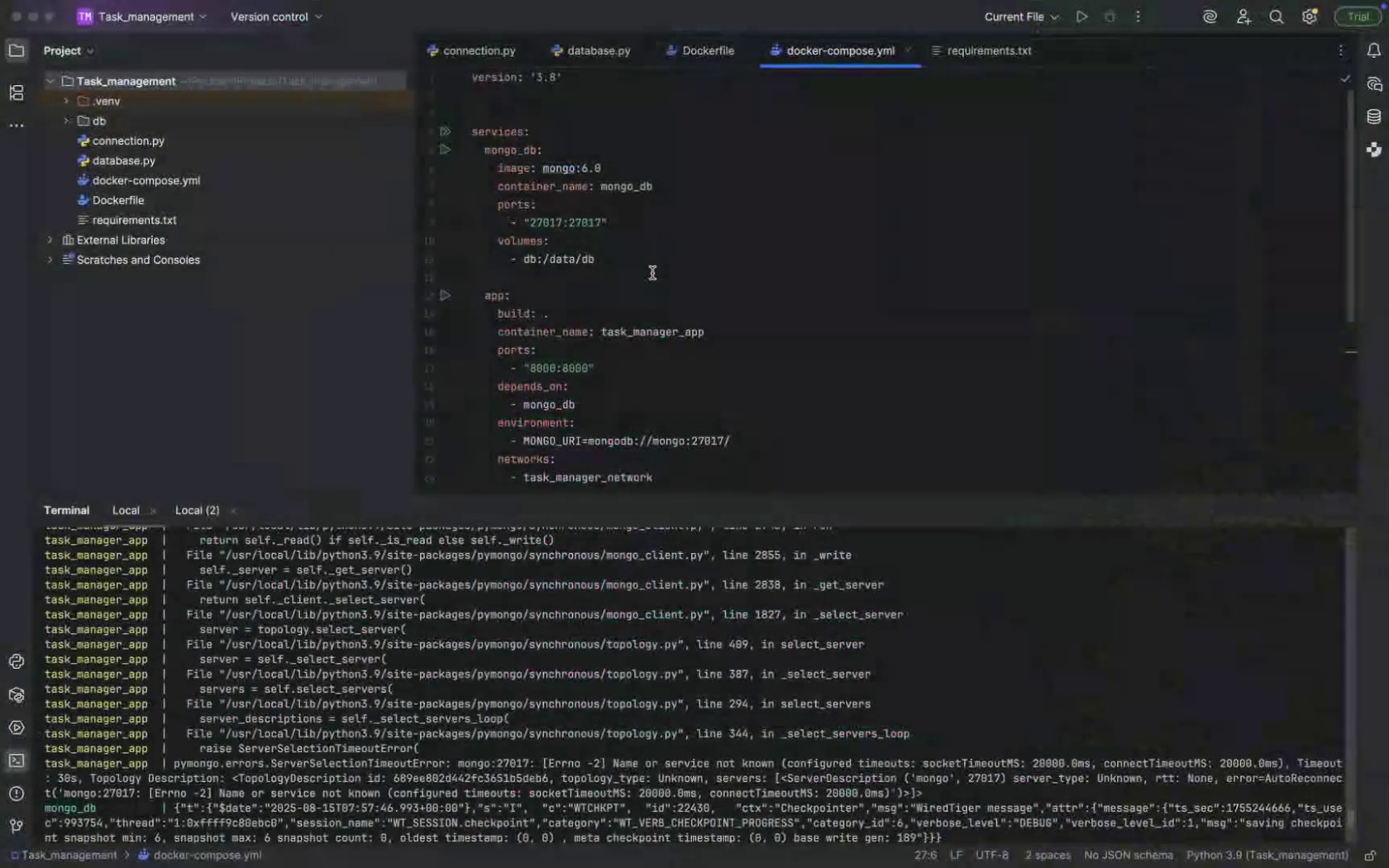 
key(Meta+CommandLeft)
 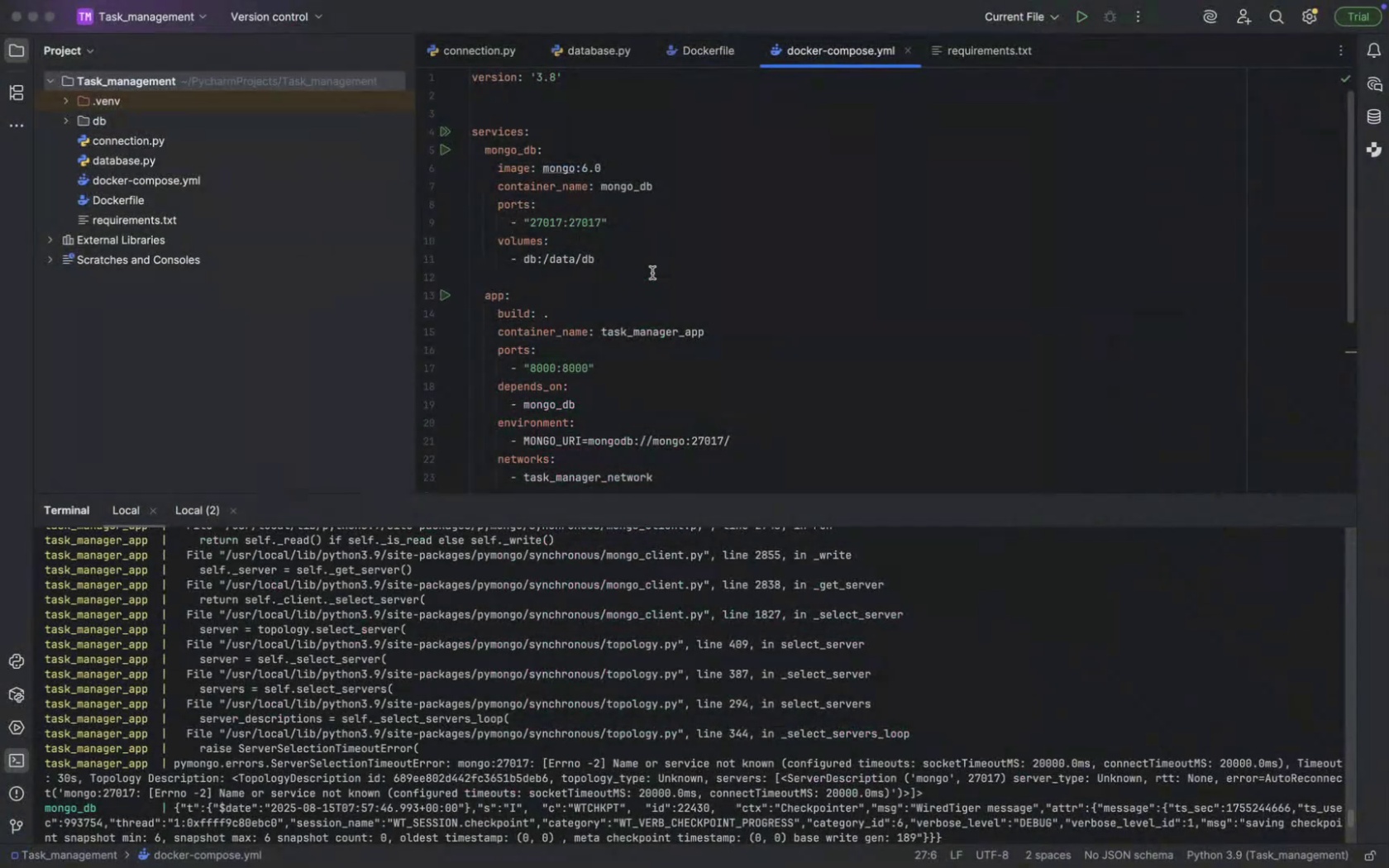 
key(Meta+Tab)
 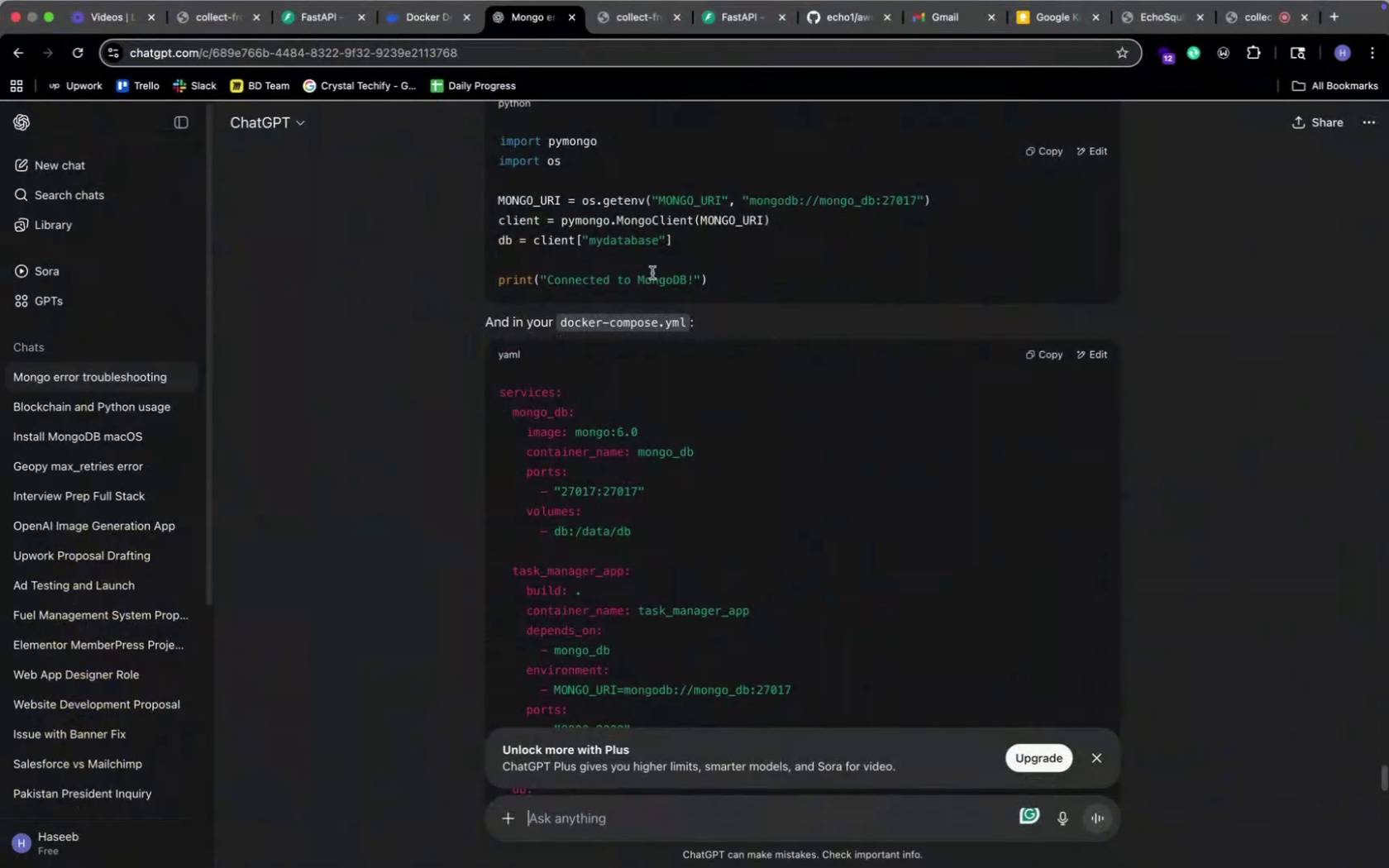 
key(Meta+CommandLeft)
 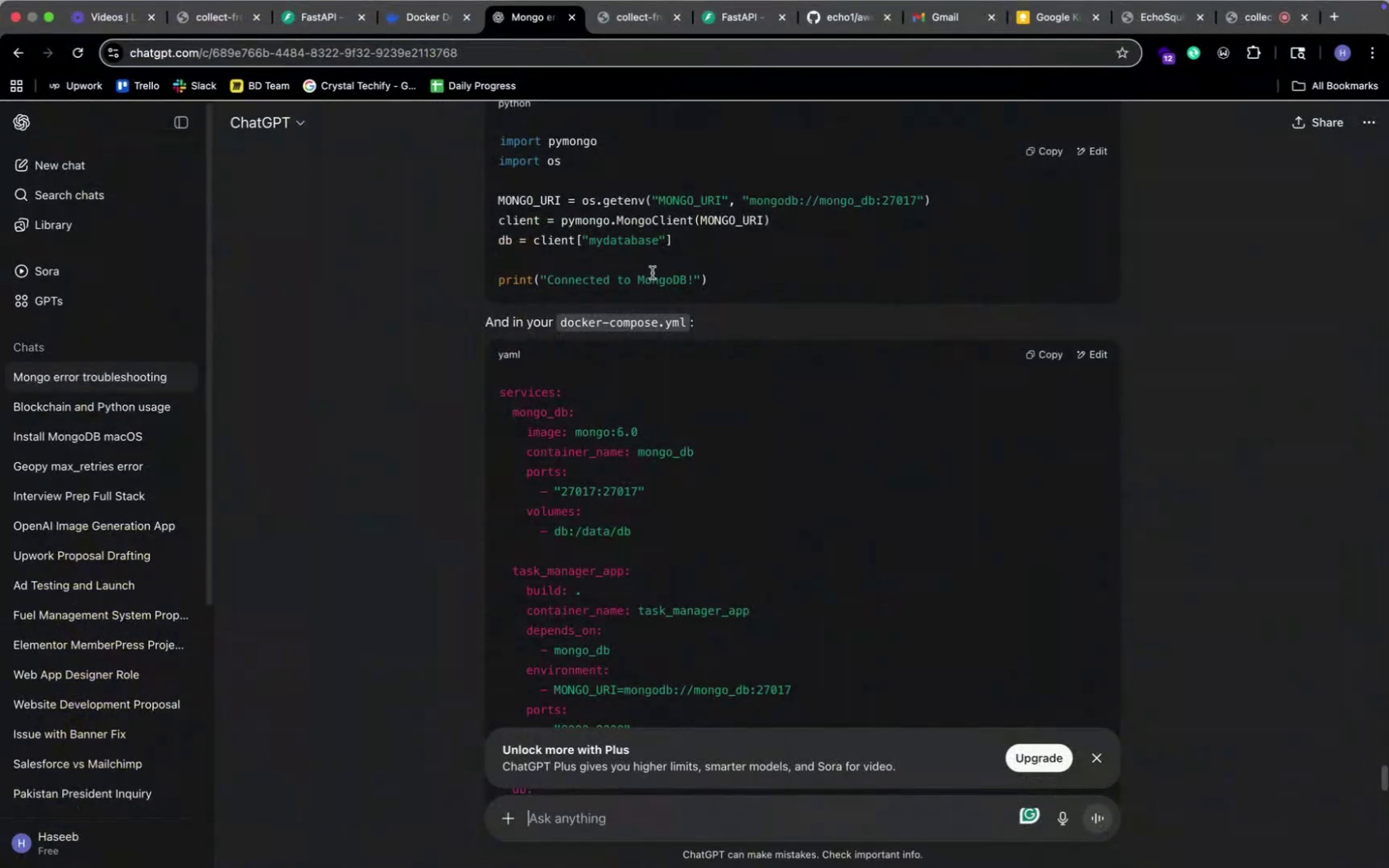 
key(Meta+Tab)
 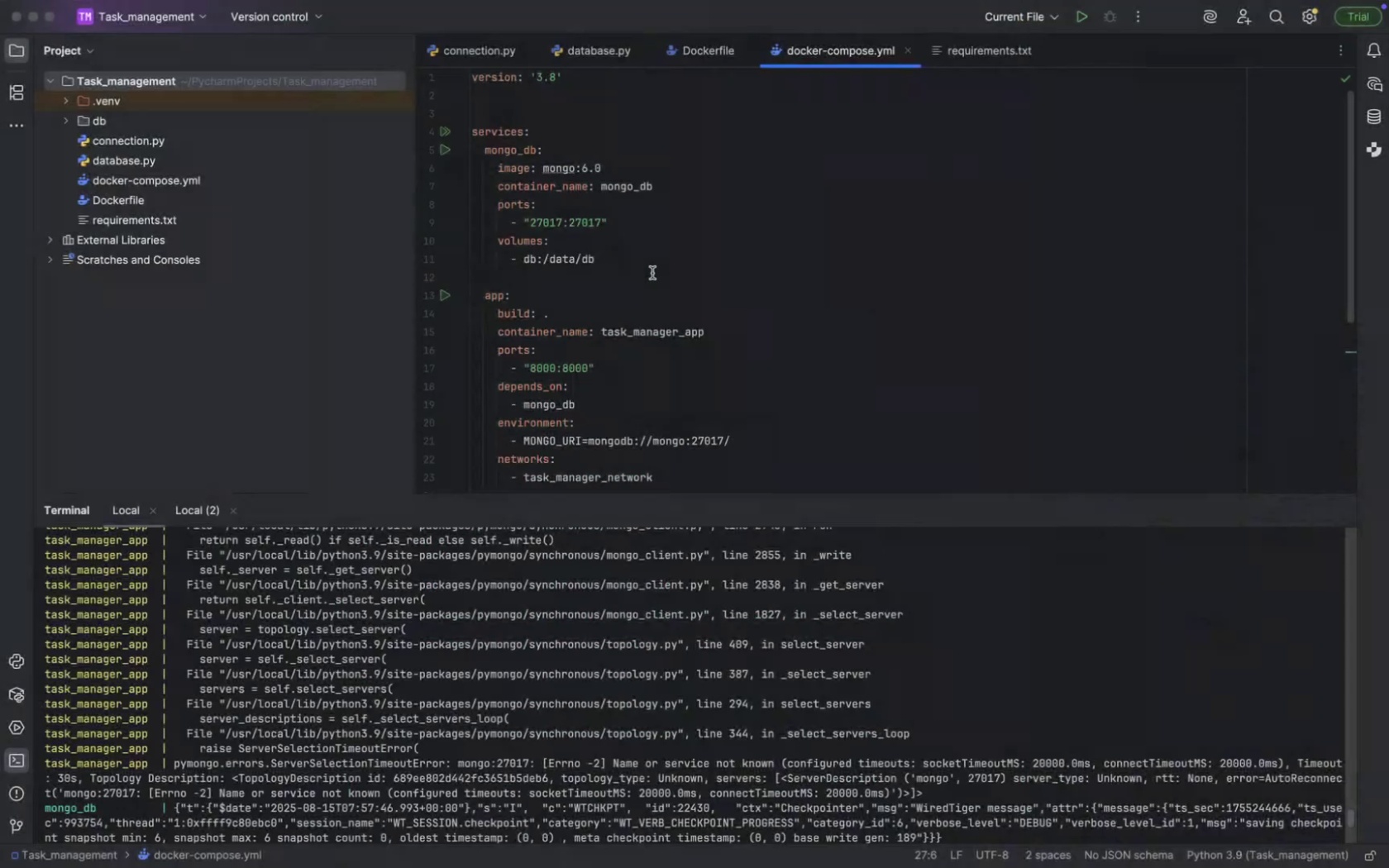 
scroll: coordinate [652, 273], scroll_direction: up, amount: 7.0
 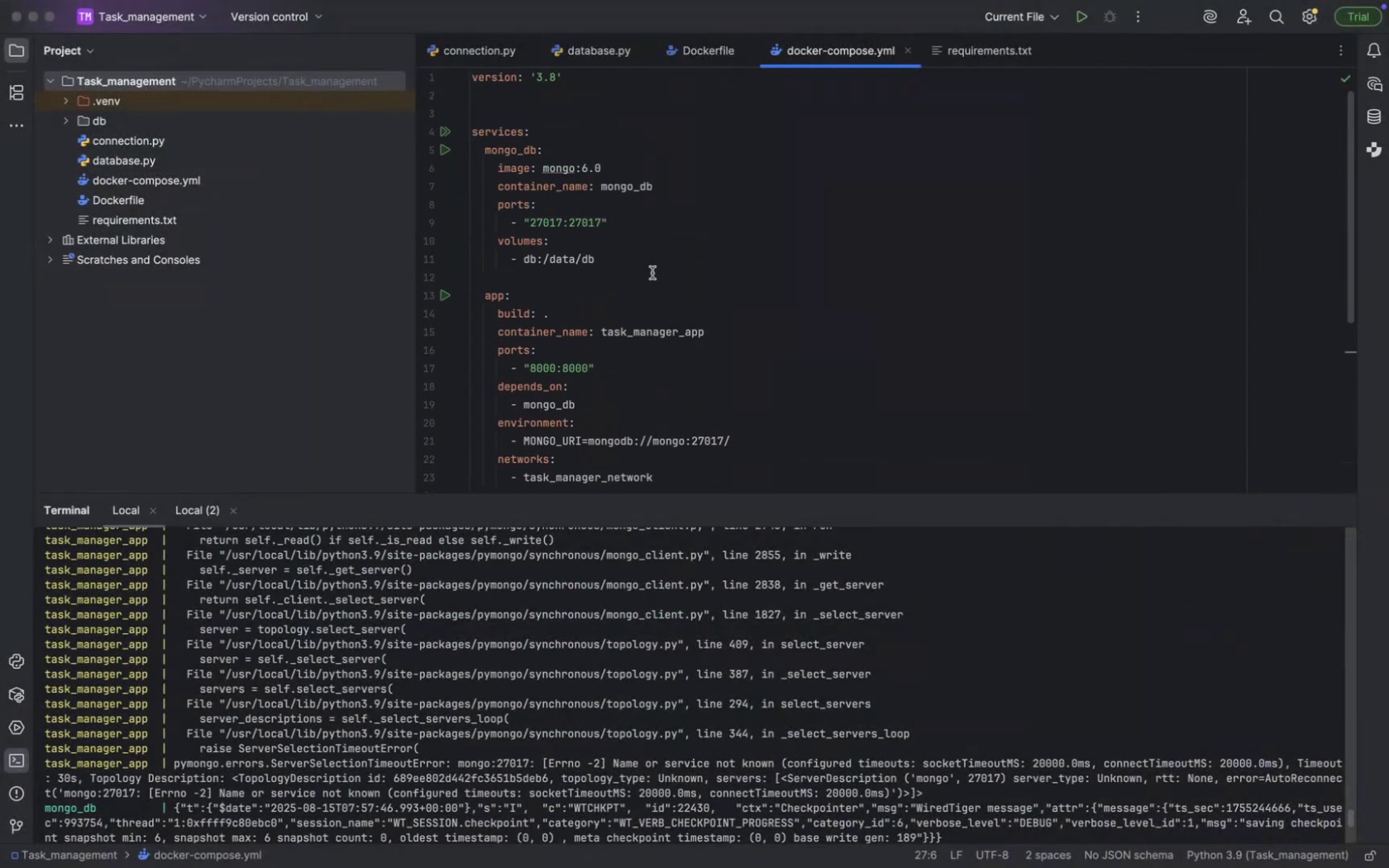 
scroll: coordinate [652, 273], scroll_direction: down, amount: 5.0
 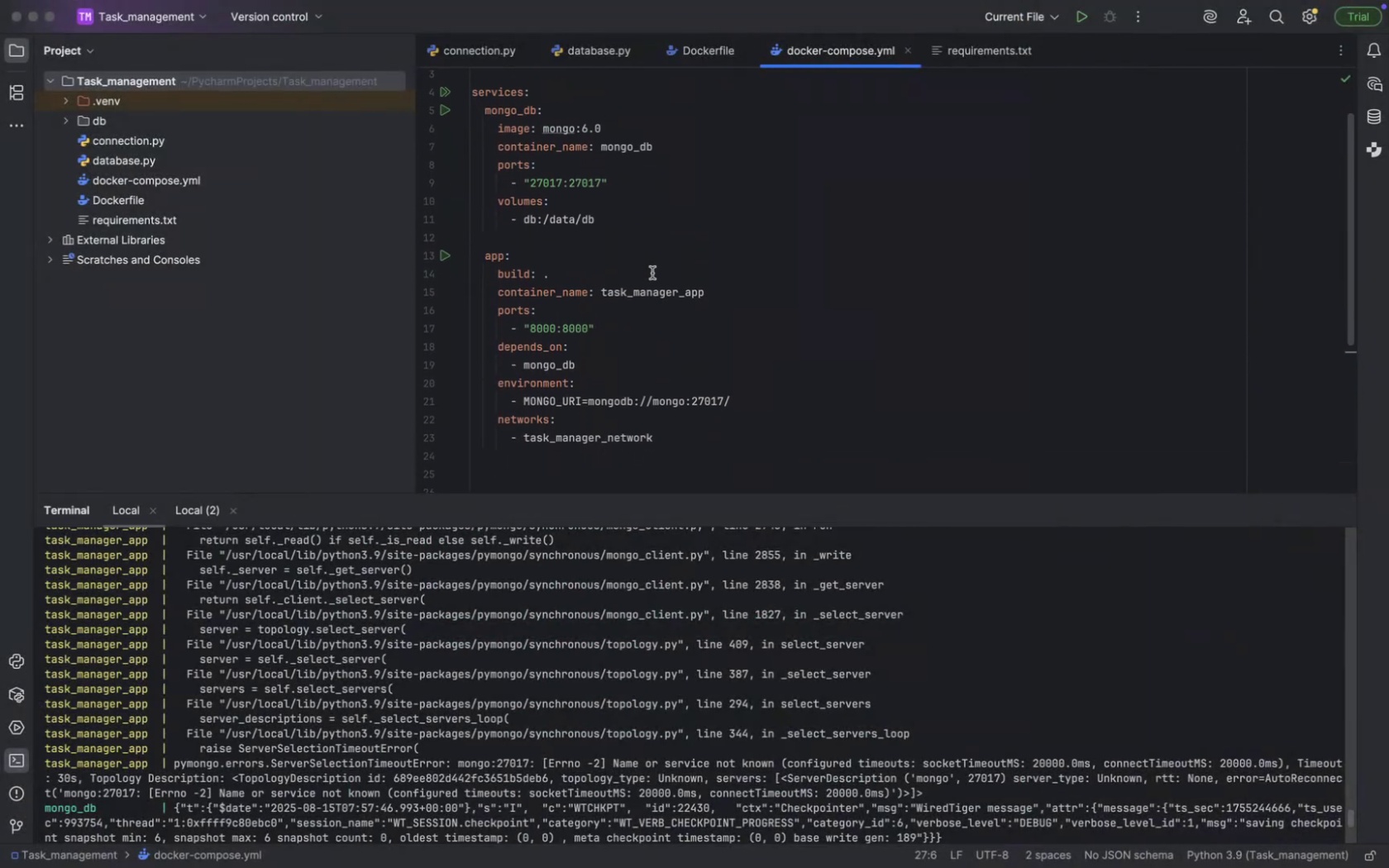 
key(Meta+CommandLeft)
 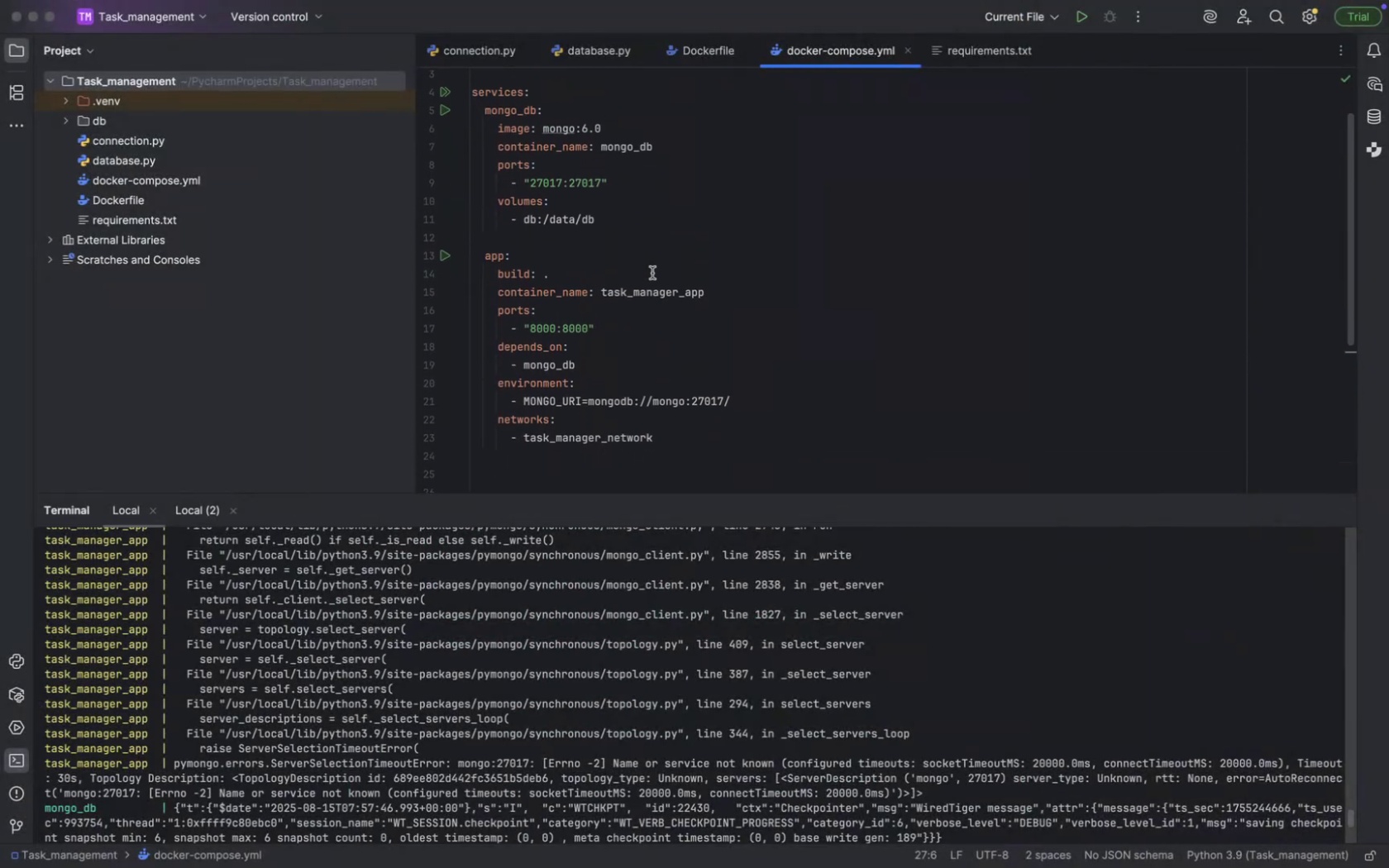 
key(Meta+Tab)
 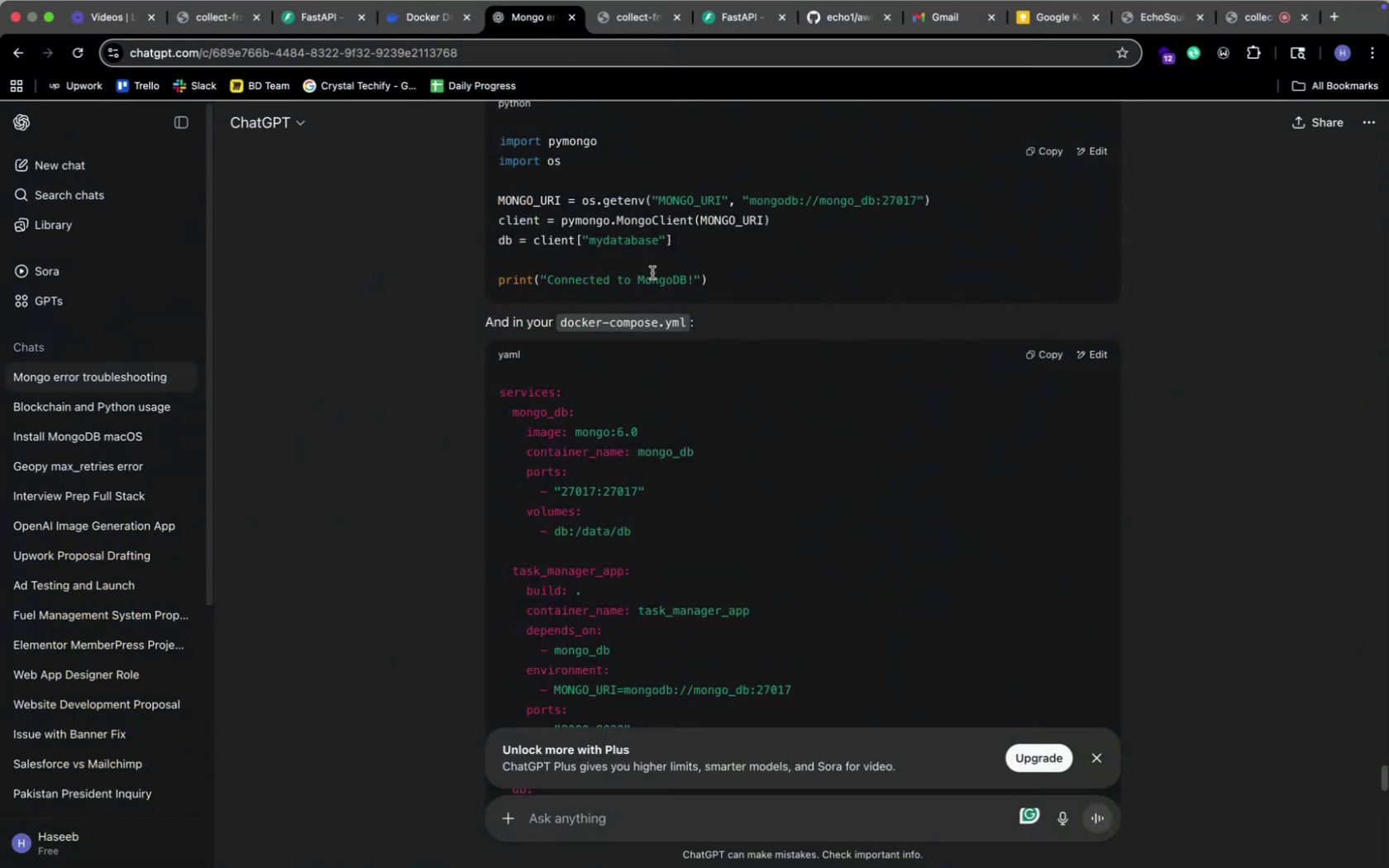 
scroll: coordinate [681, 448], scroll_direction: down, amount: 24.0
 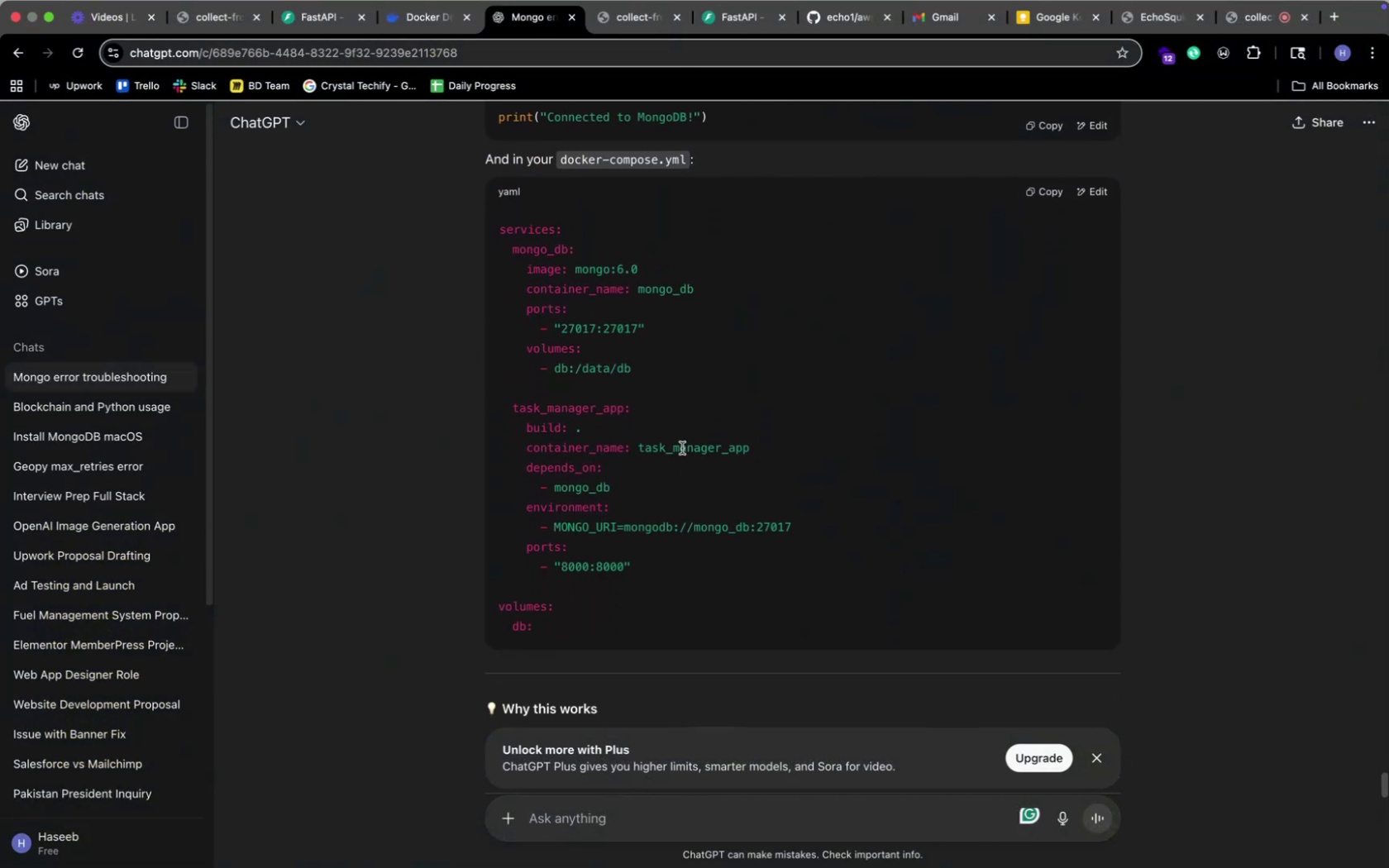 
key(Meta+CommandLeft)
 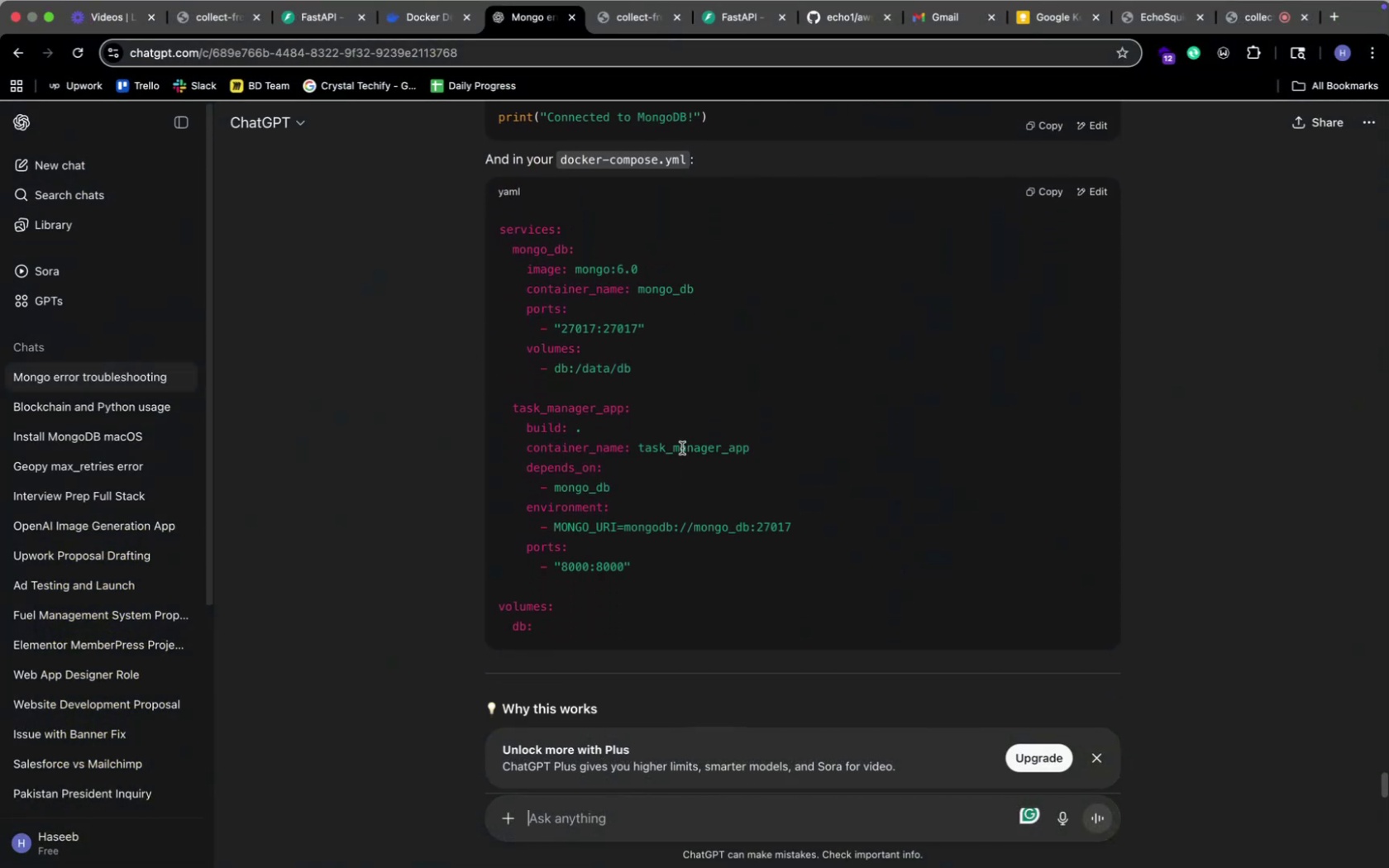 
key(Meta+Tab)
 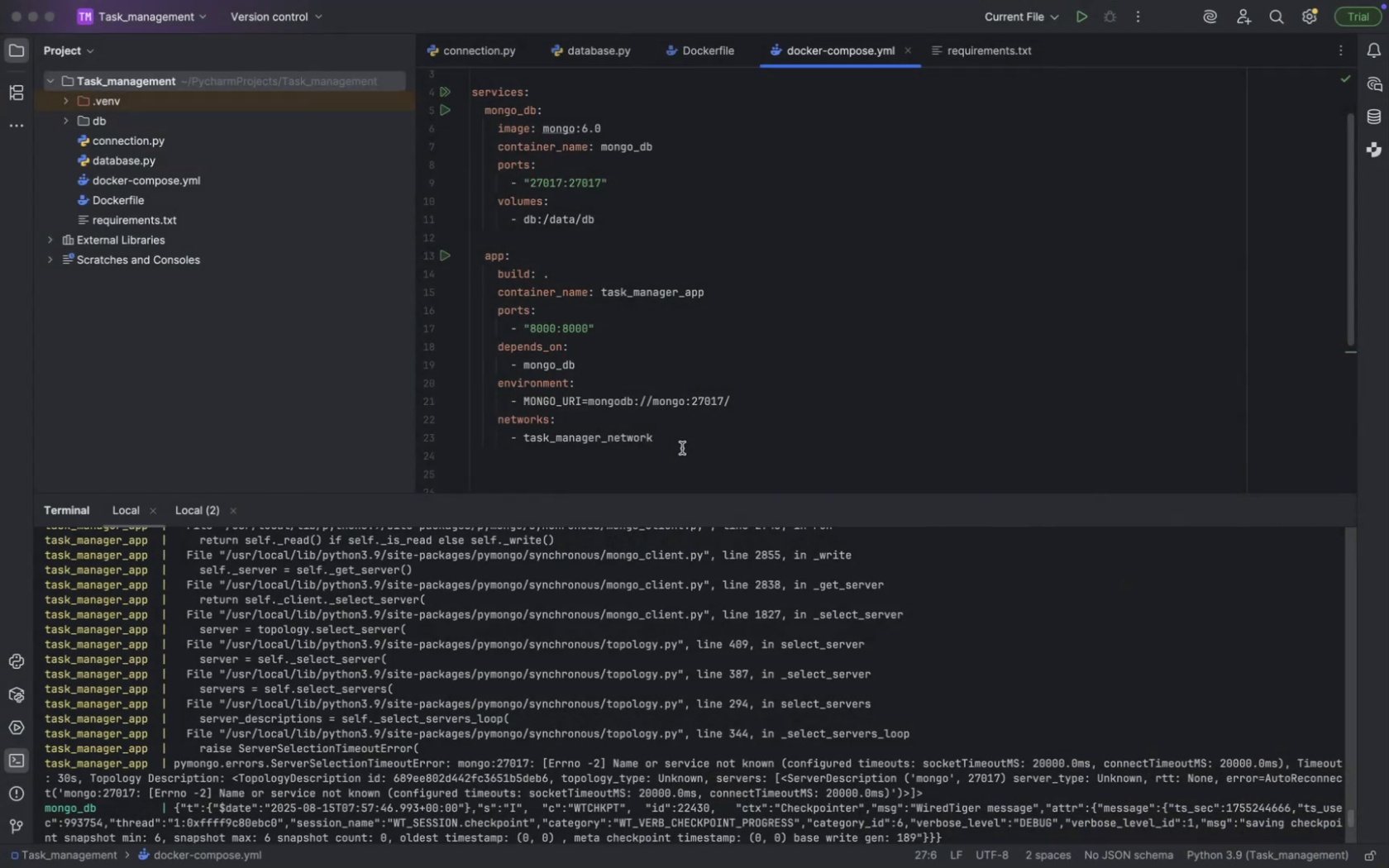 
key(Meta+CommandLeft)
 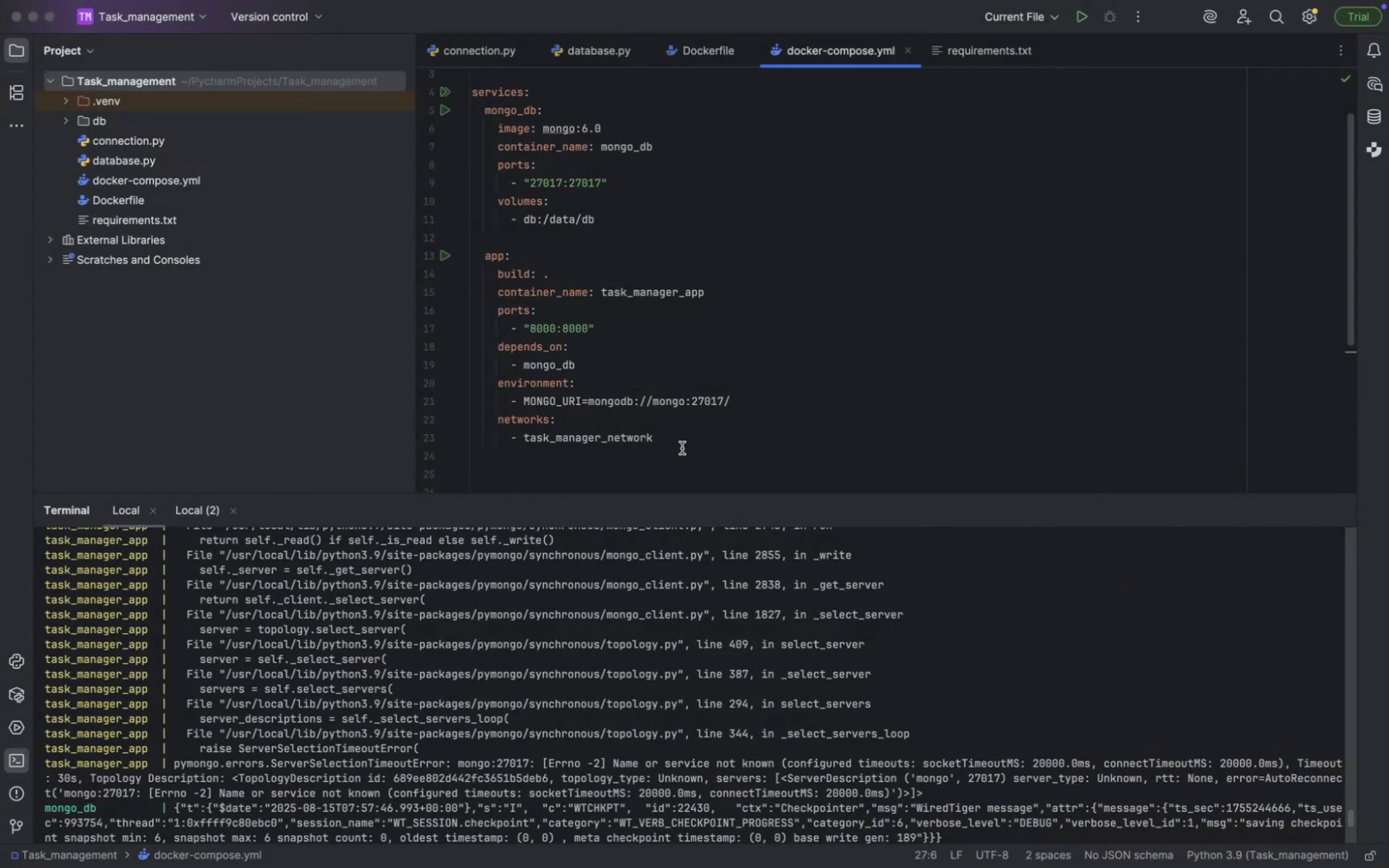 
key(Meta+Tab)
 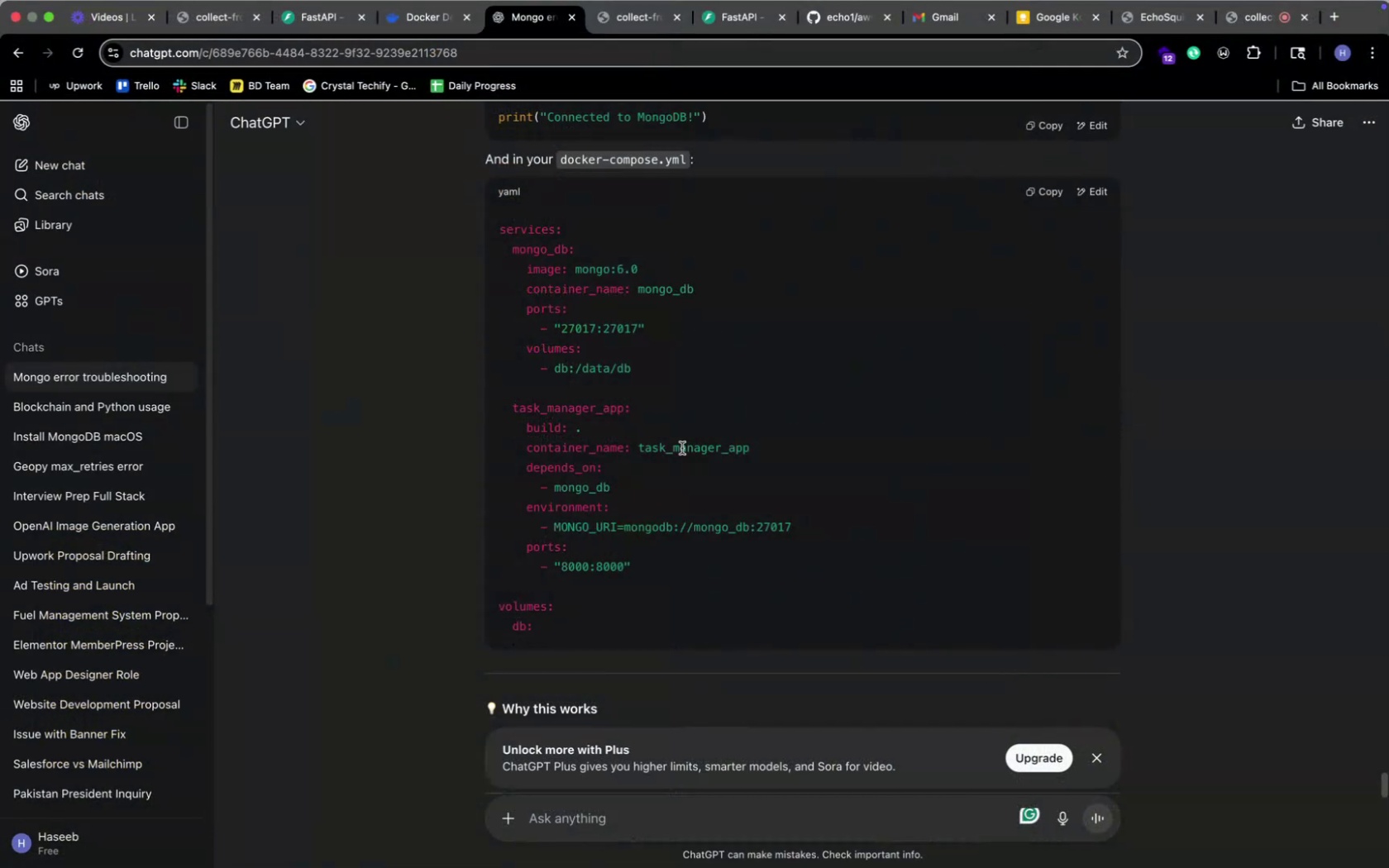 
key(Meta+CommandLeft)
 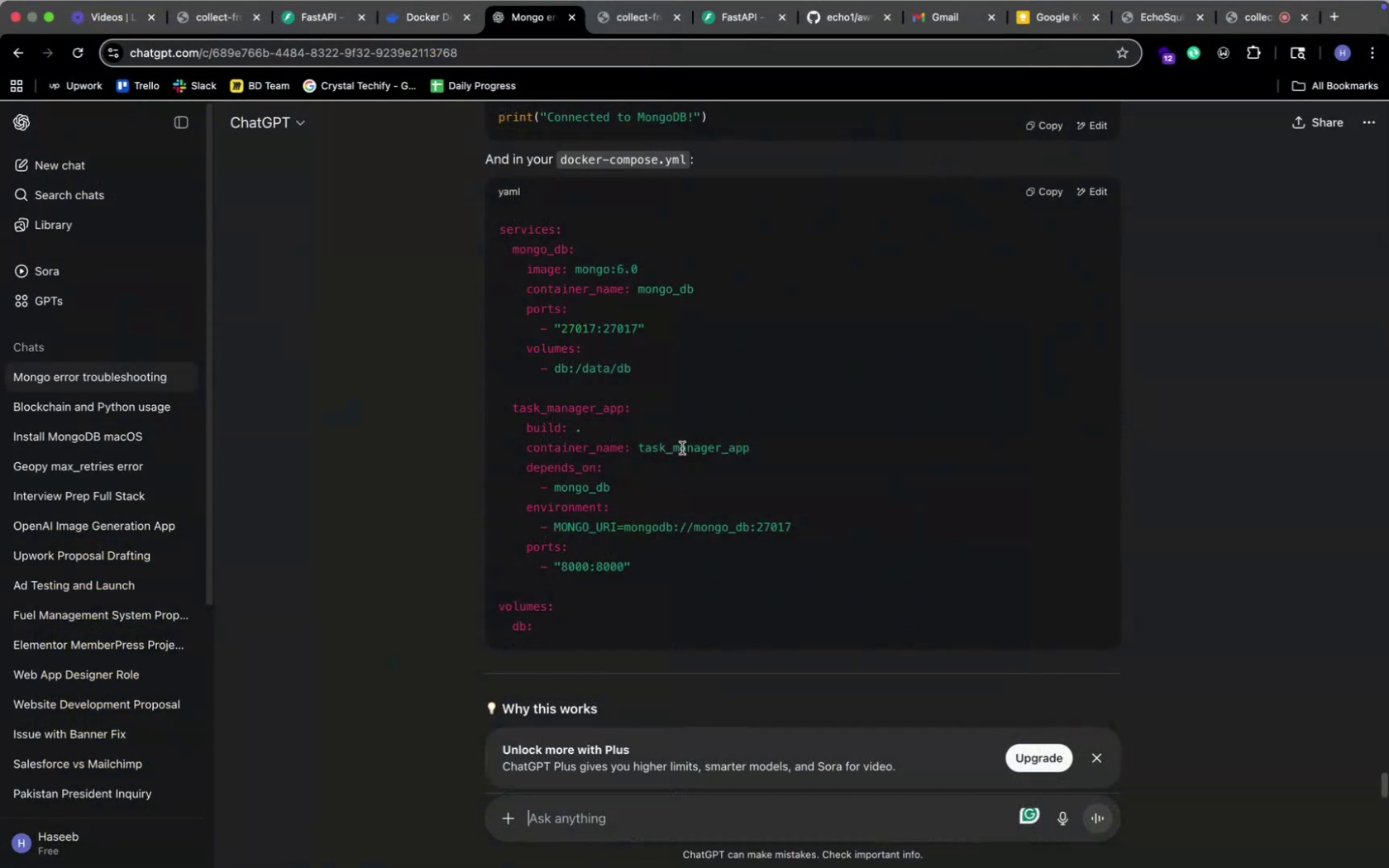 
key(Meta+Tab)
 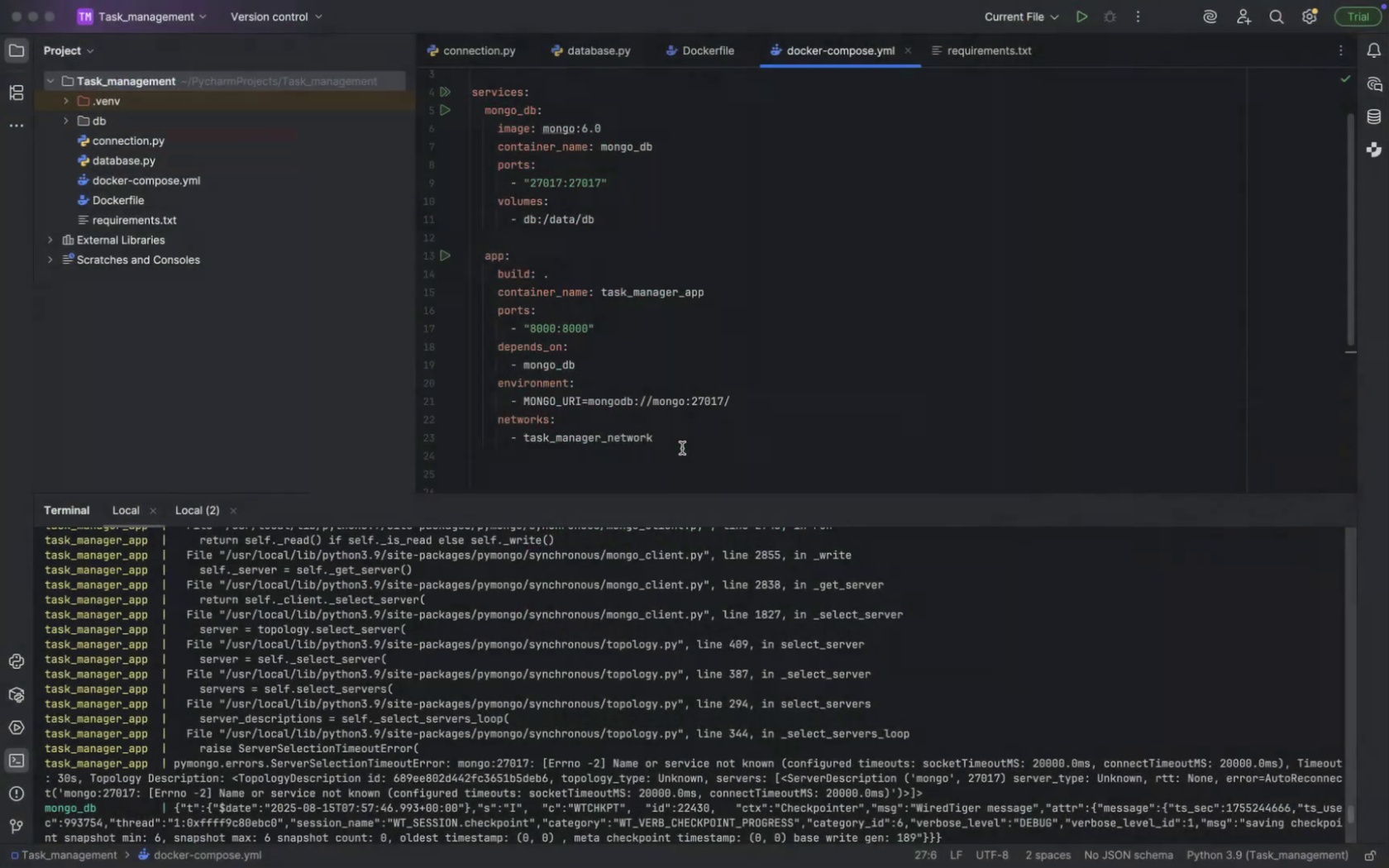 
key(Meta+CommandLeft)
 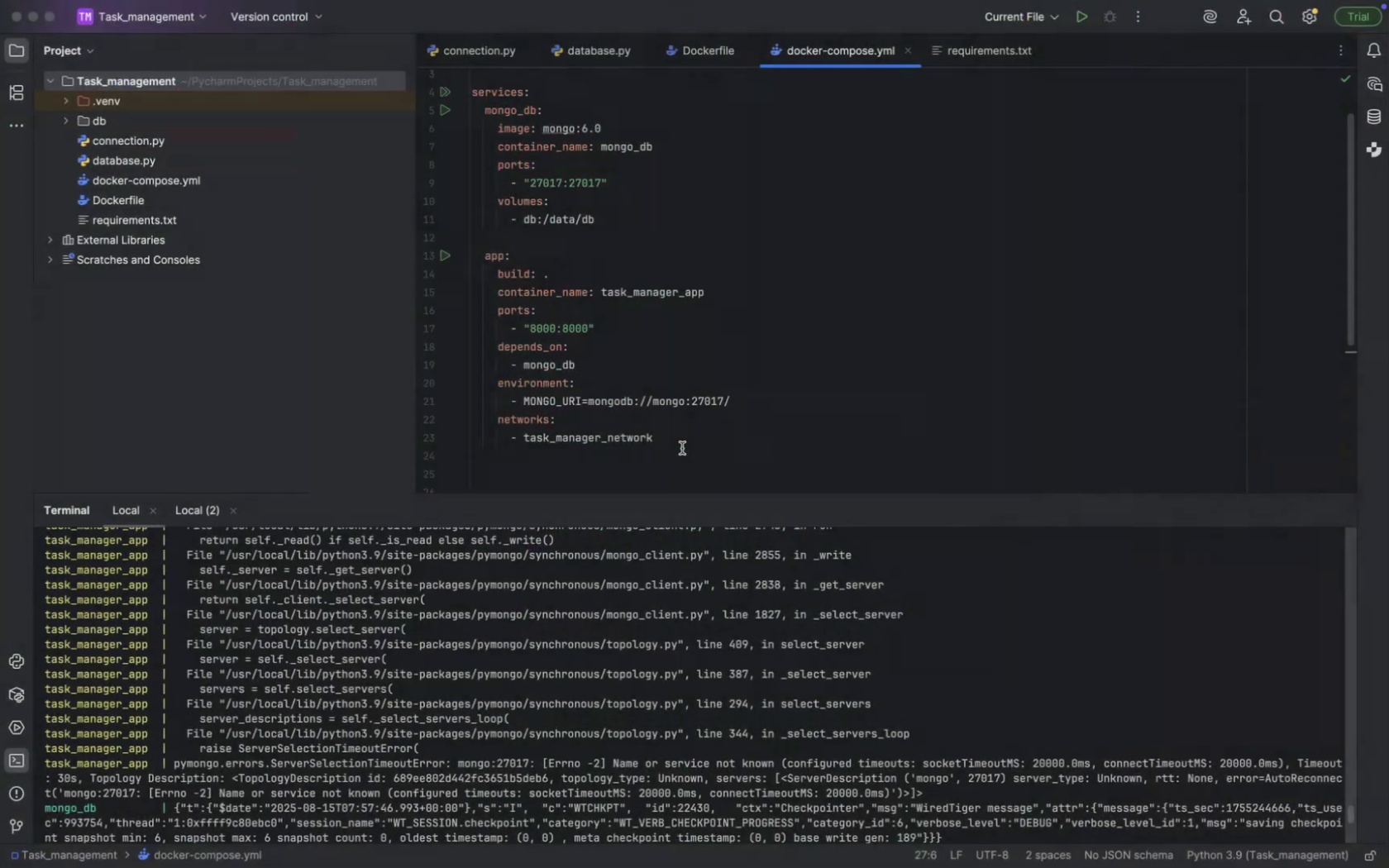 
key(Meta+Tab)
 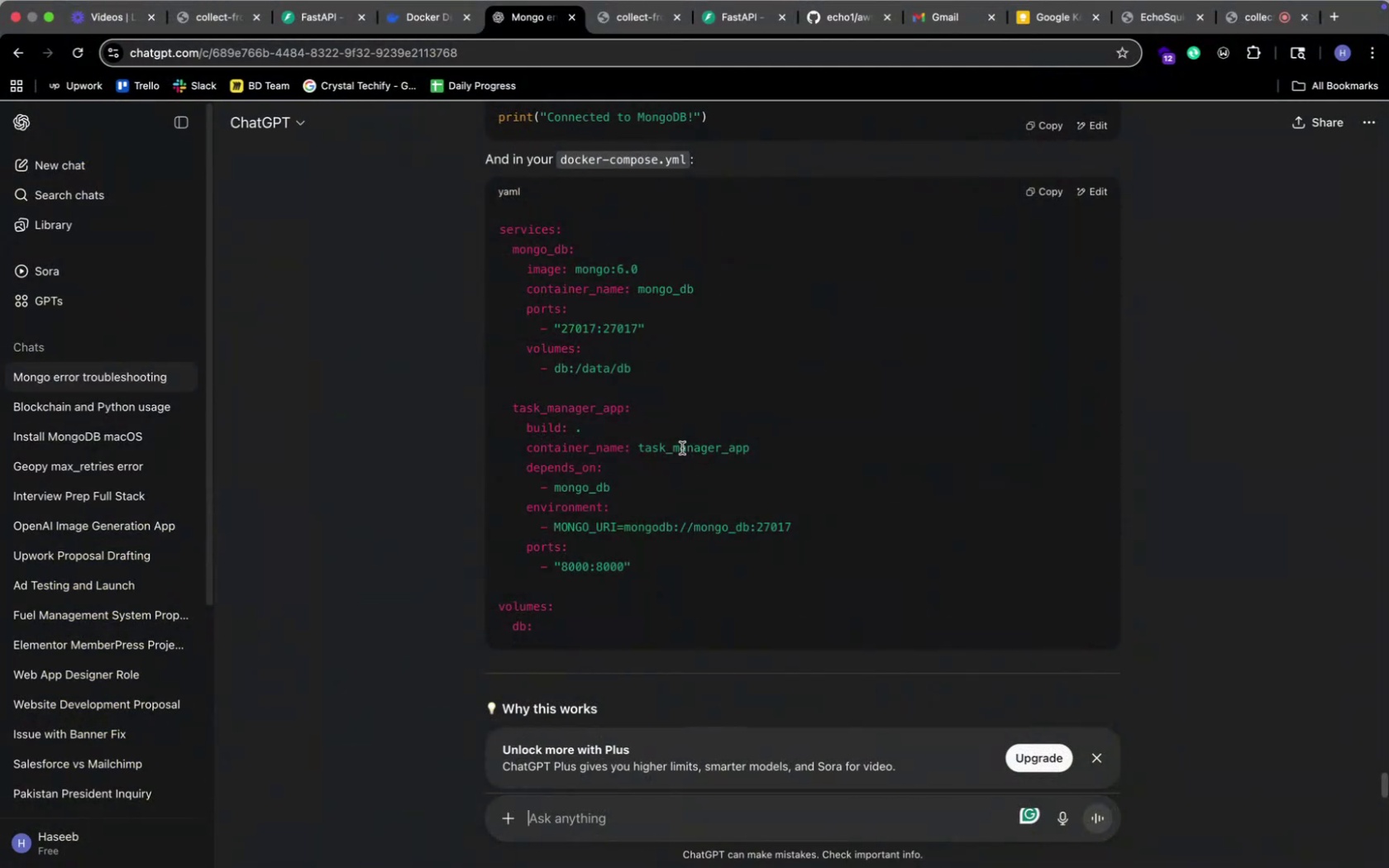 
wait(5.71)
 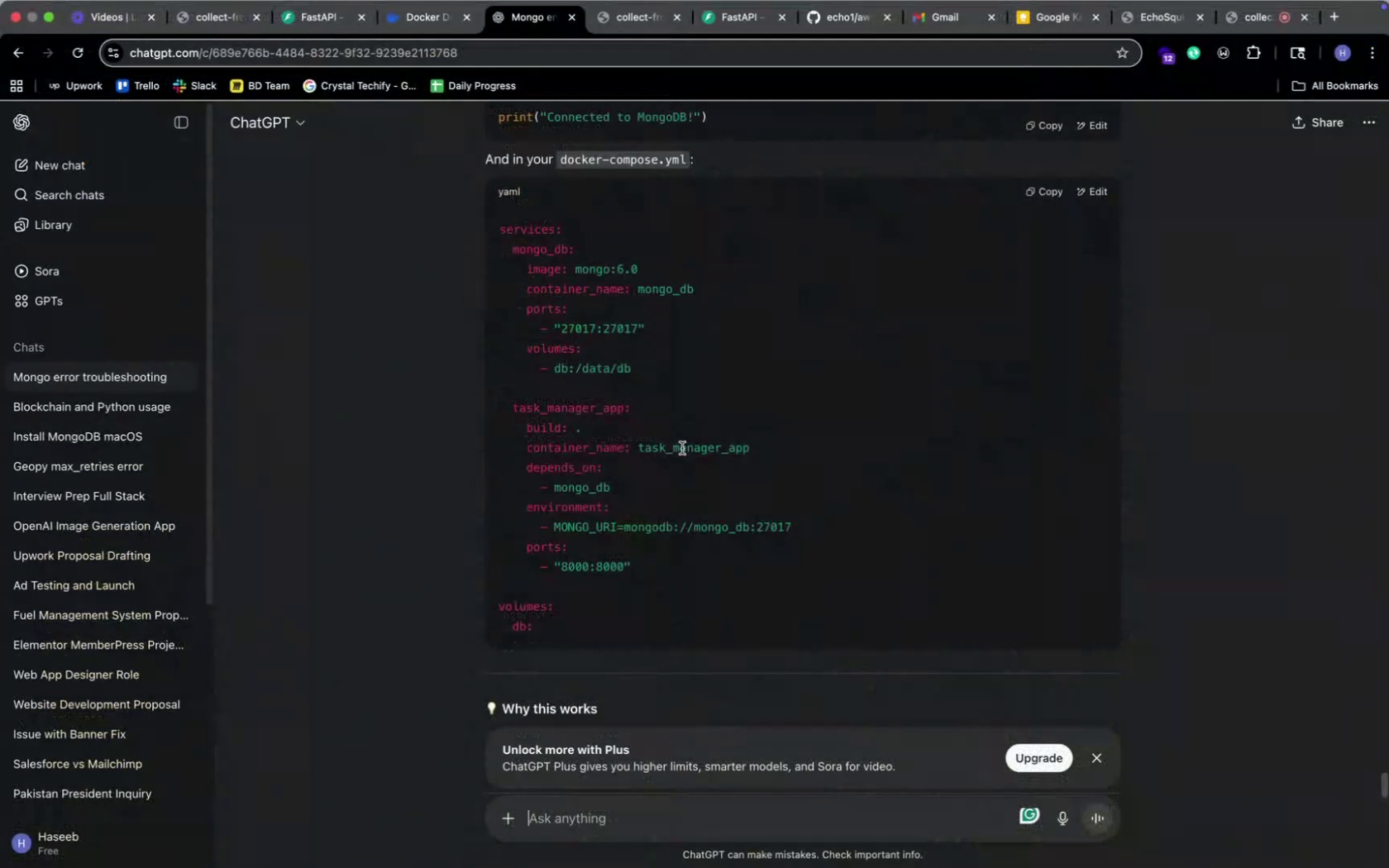 
key(Meta+CommandLeft)
 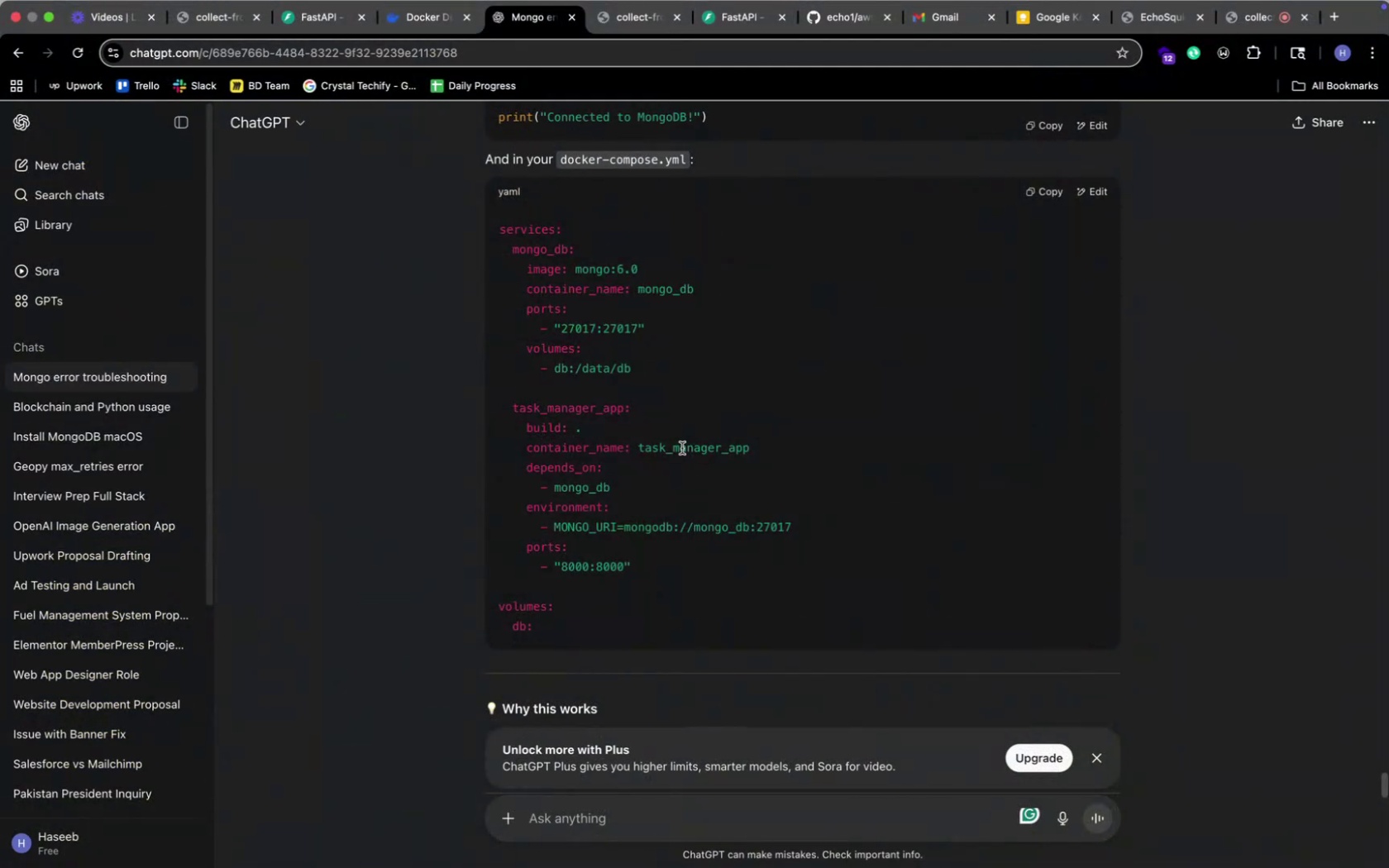 
key(Meta+Tab)
 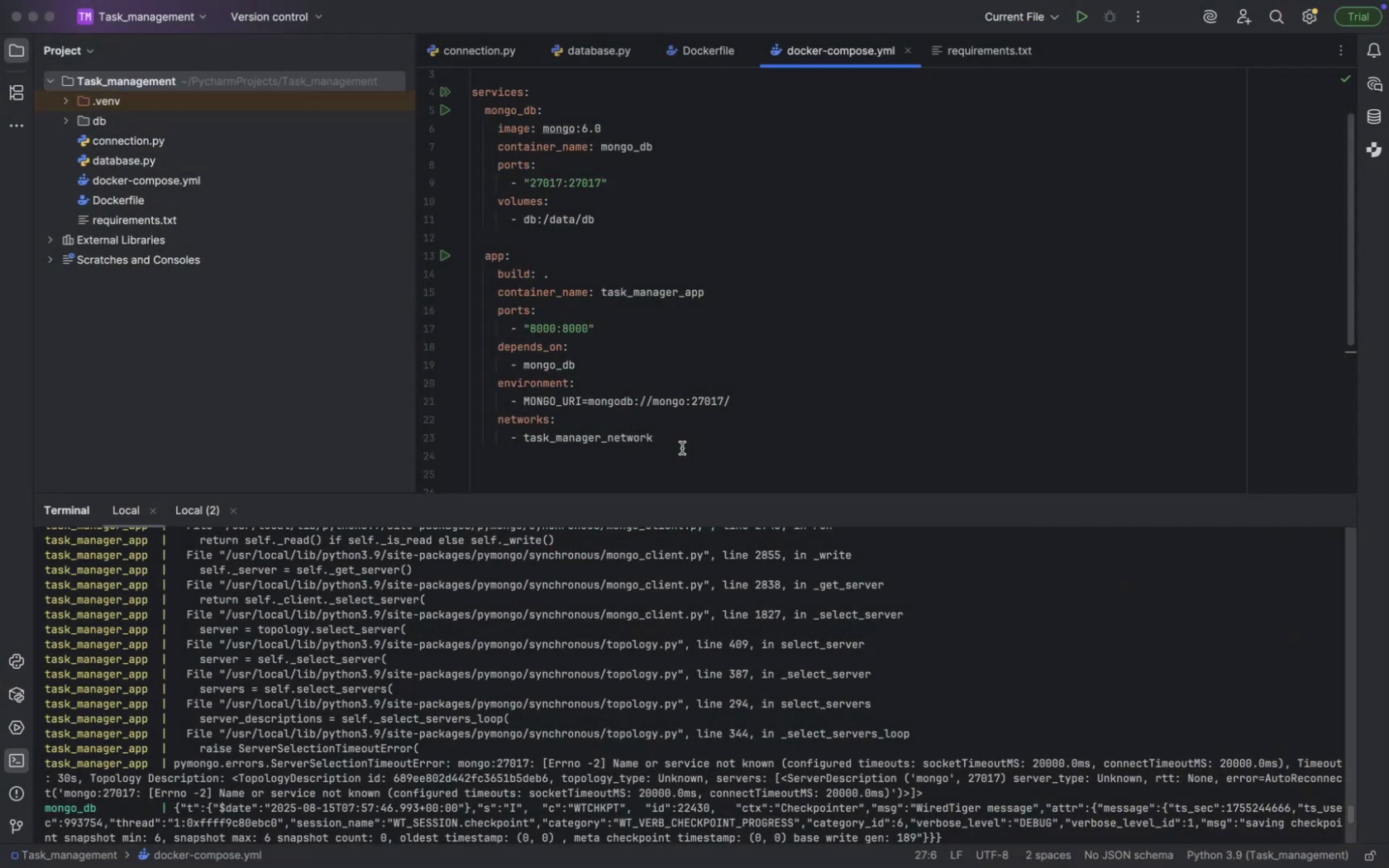 
scroll: coordinate [681, 448], scroll_direction: down, amount: 30.0
 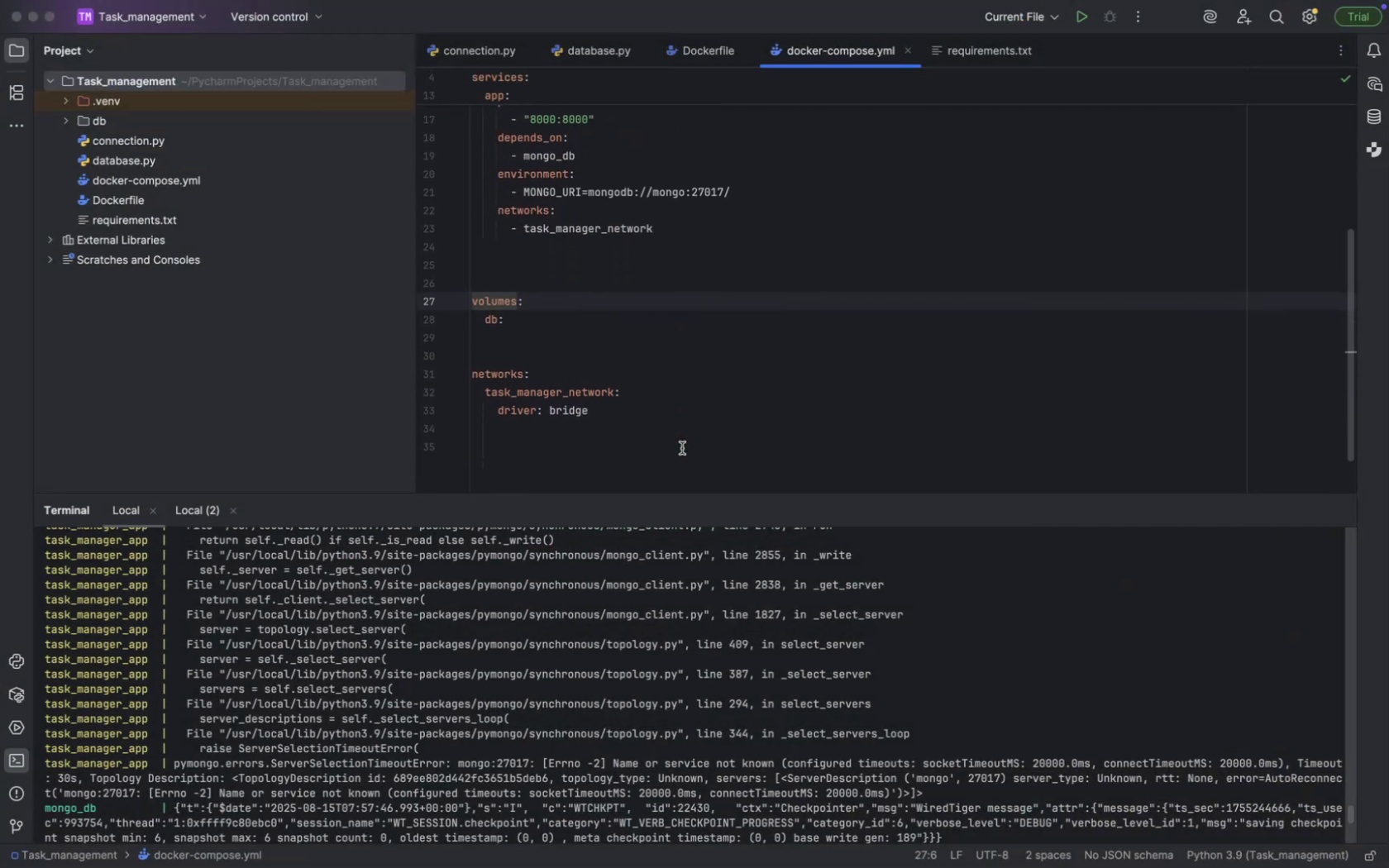 
scroll: coordinate [551, 214], scroll_direction: up, amount: 32.0
 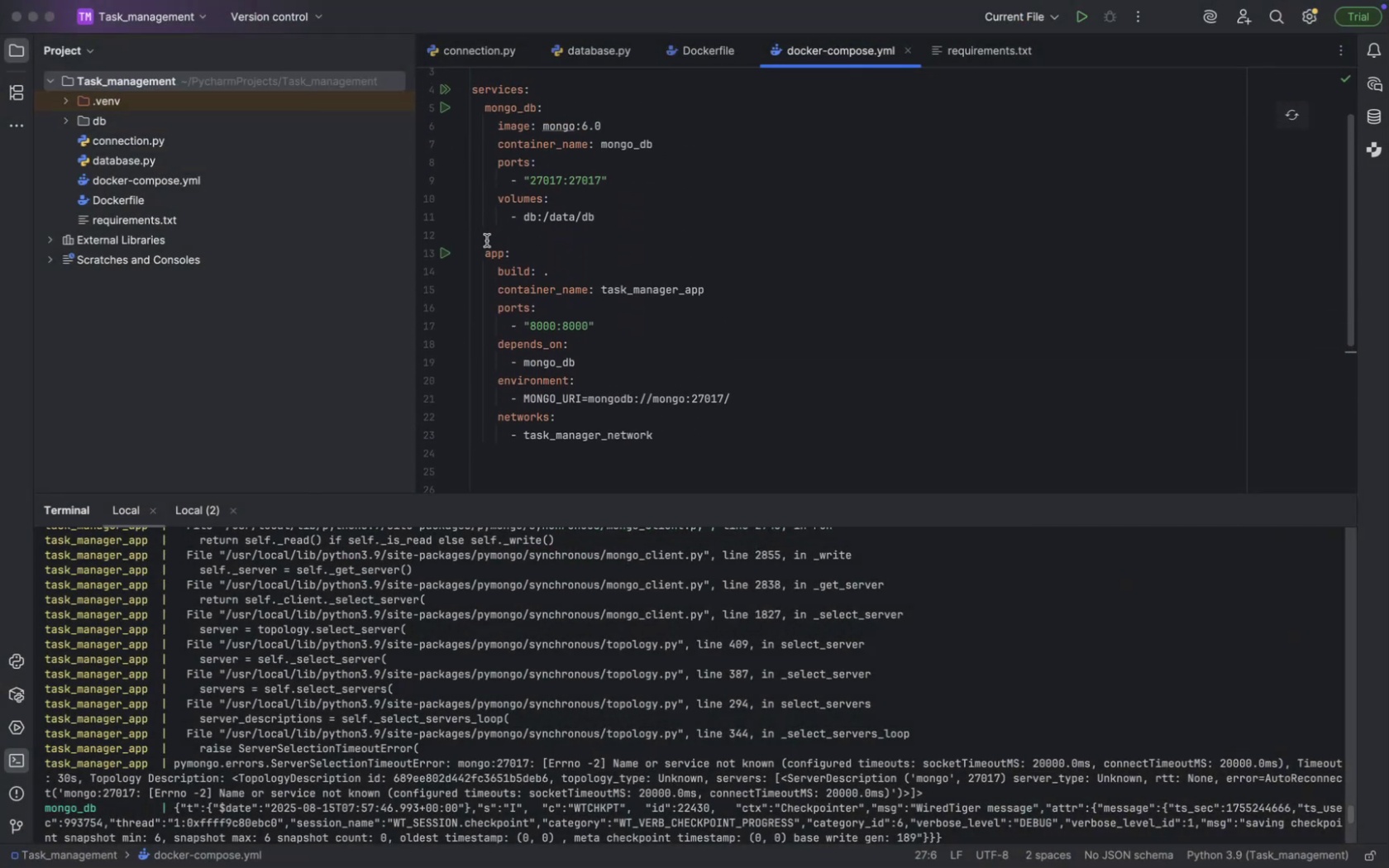 
left_click([488, 246])
 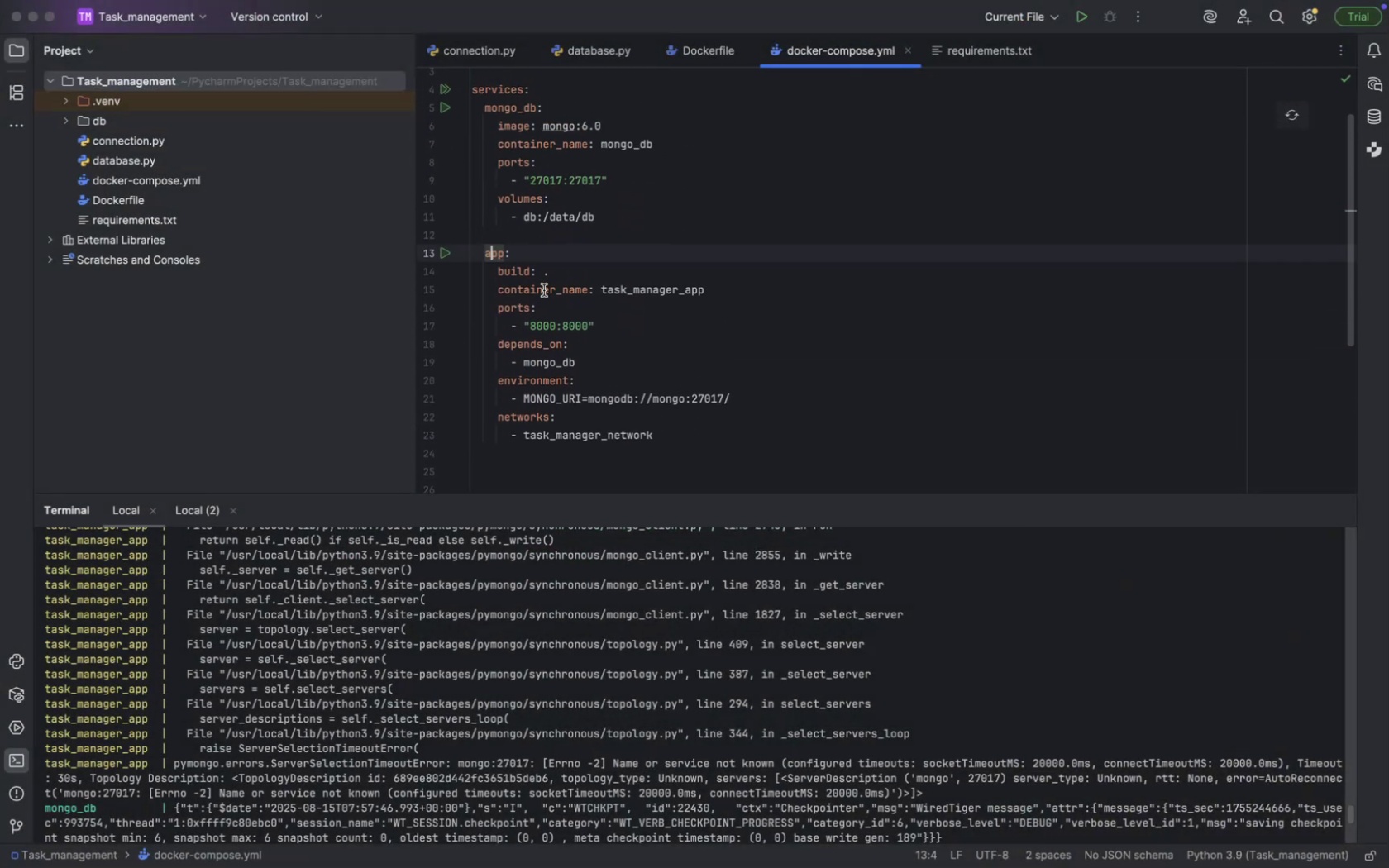 
key(ArrowLeft)
 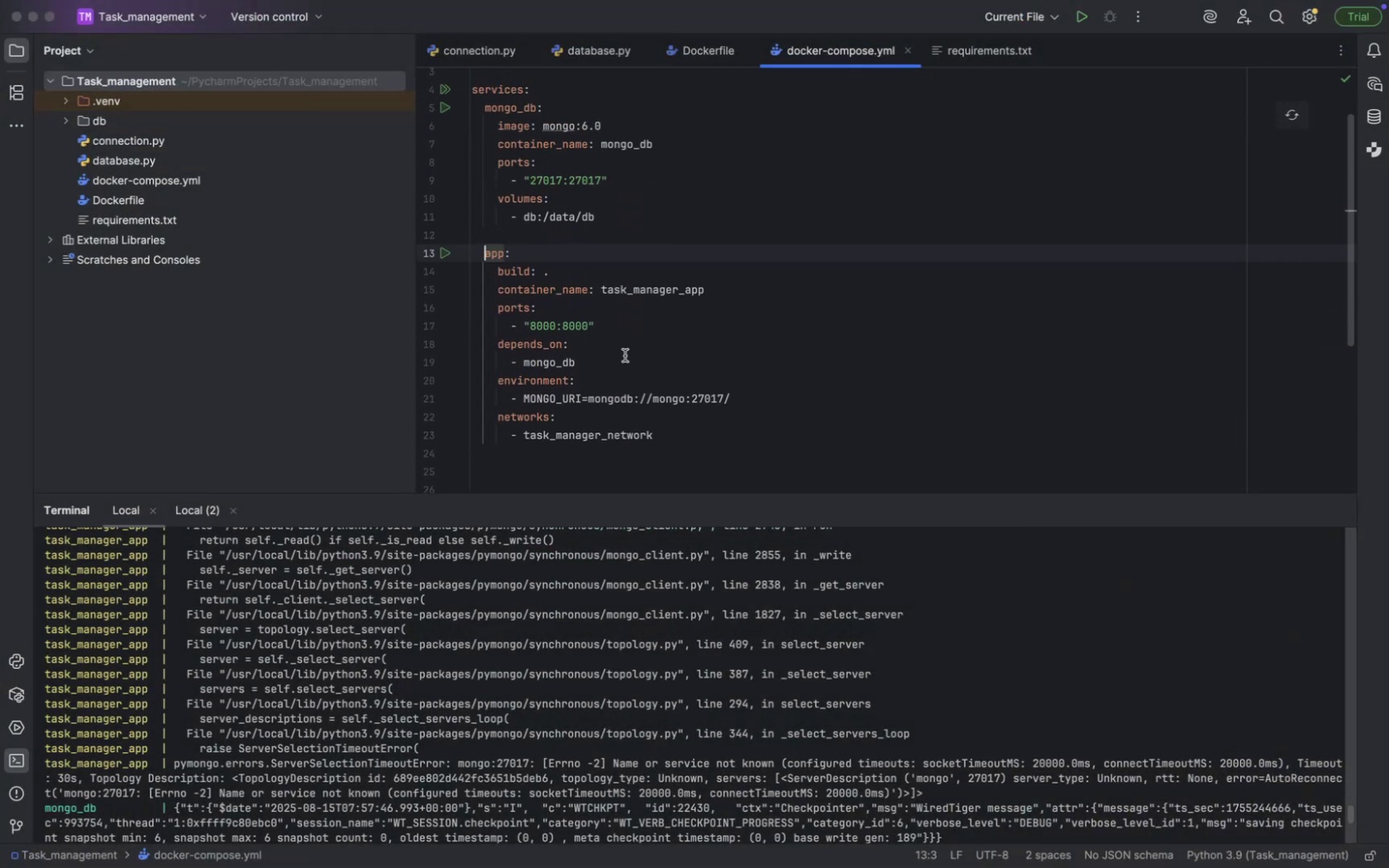 
type(task)
 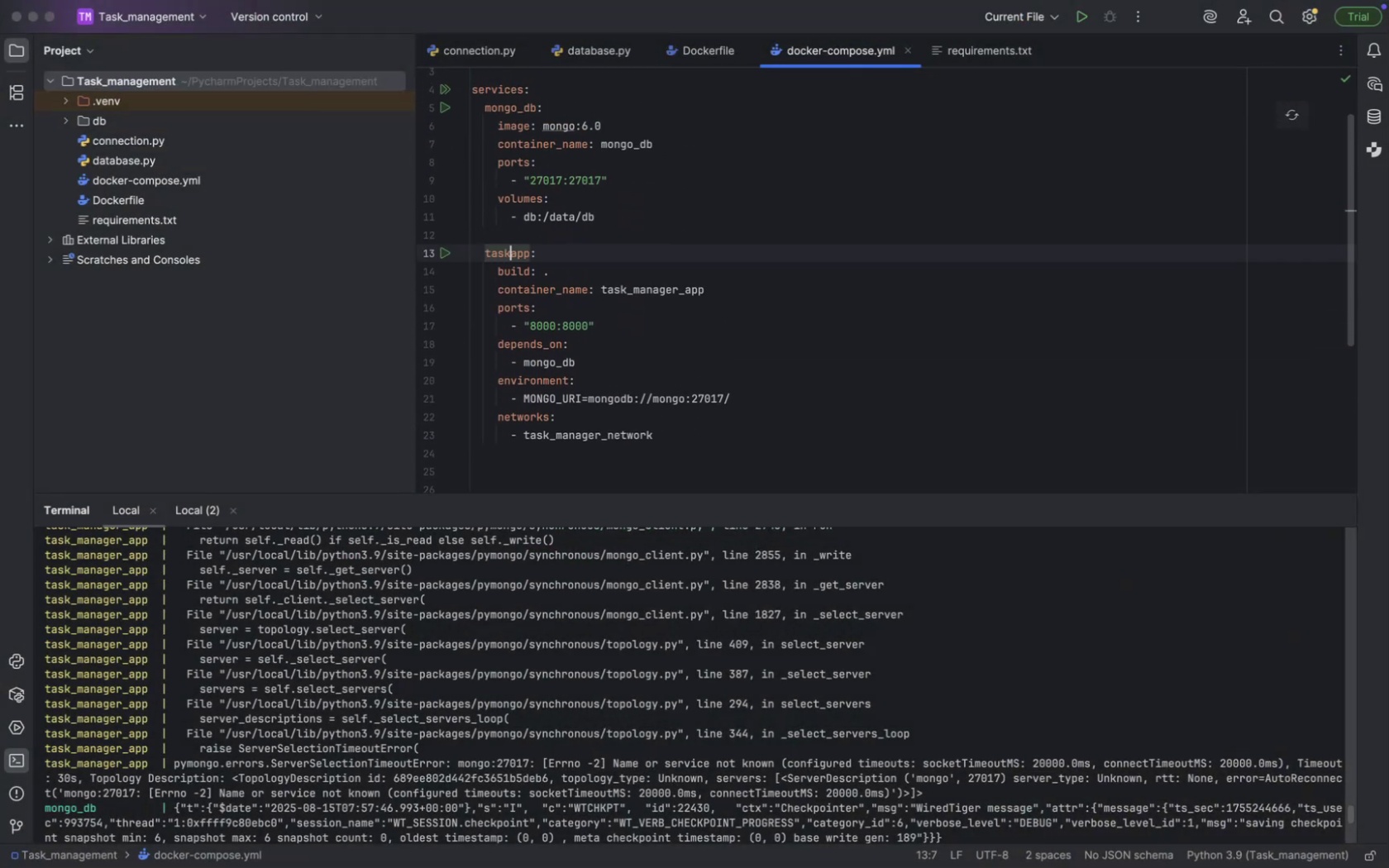 
key(Meta+CommandLeft)
 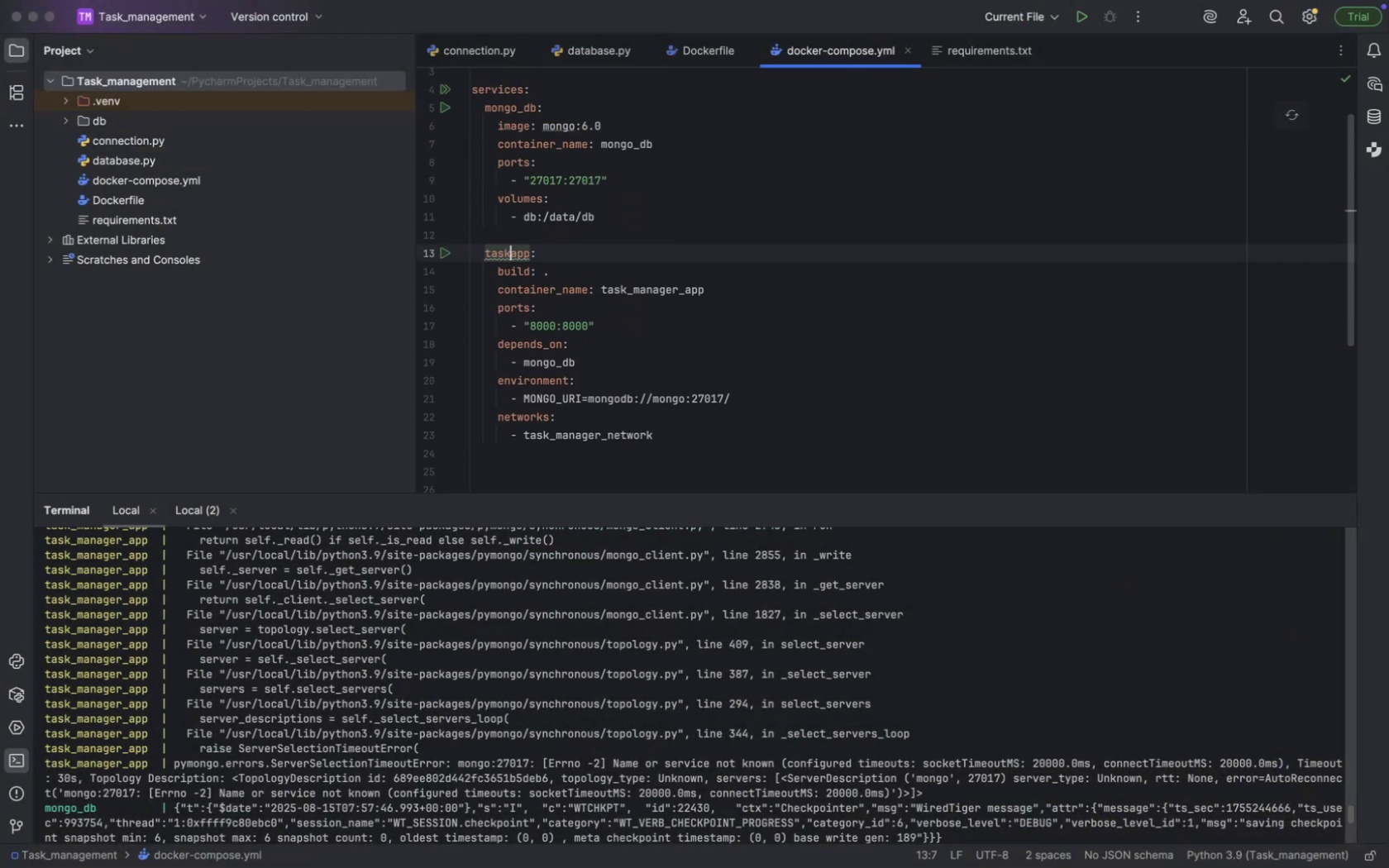 
key(Meta+Tab)
 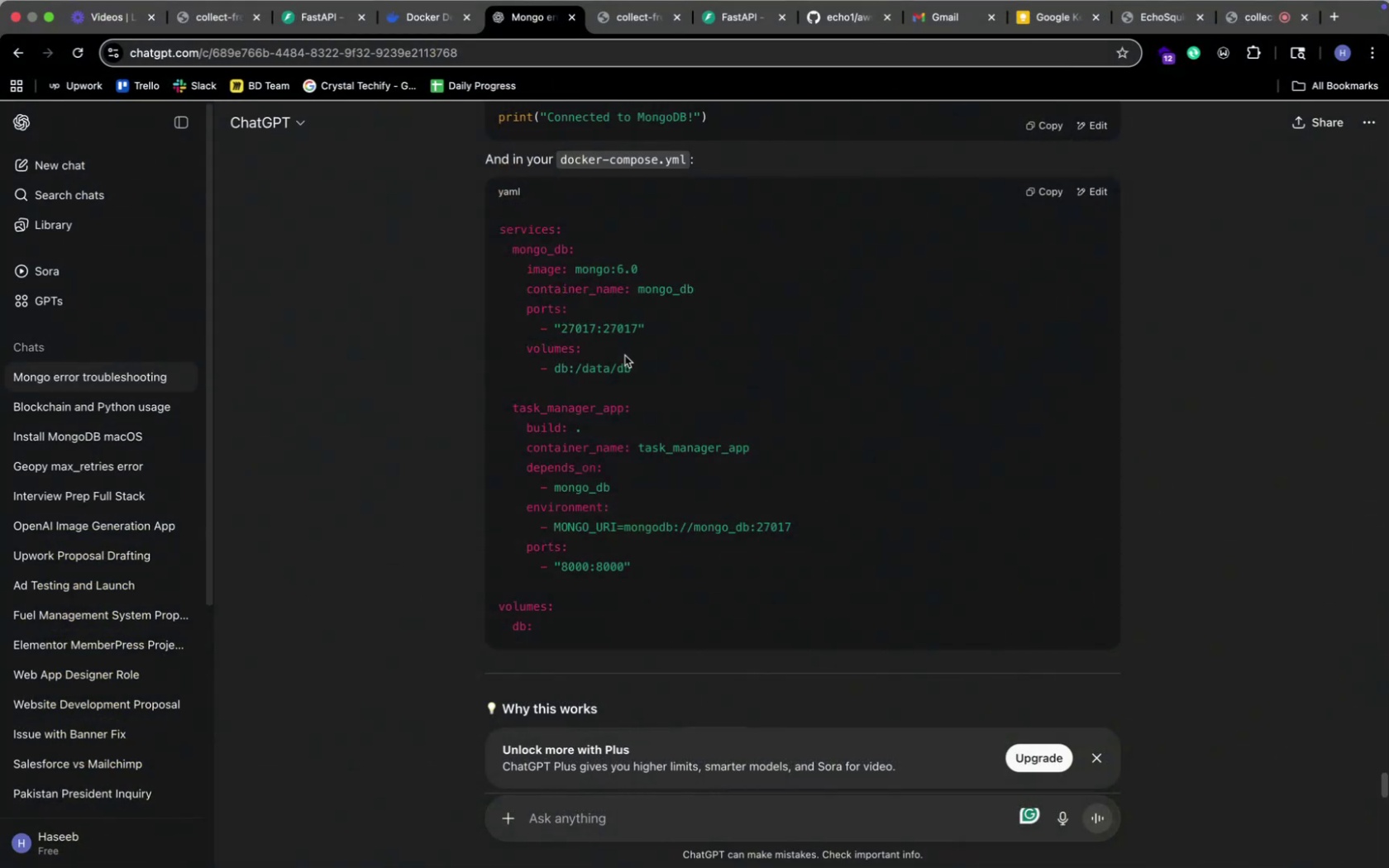 
key(Meta+CommandLeft)
 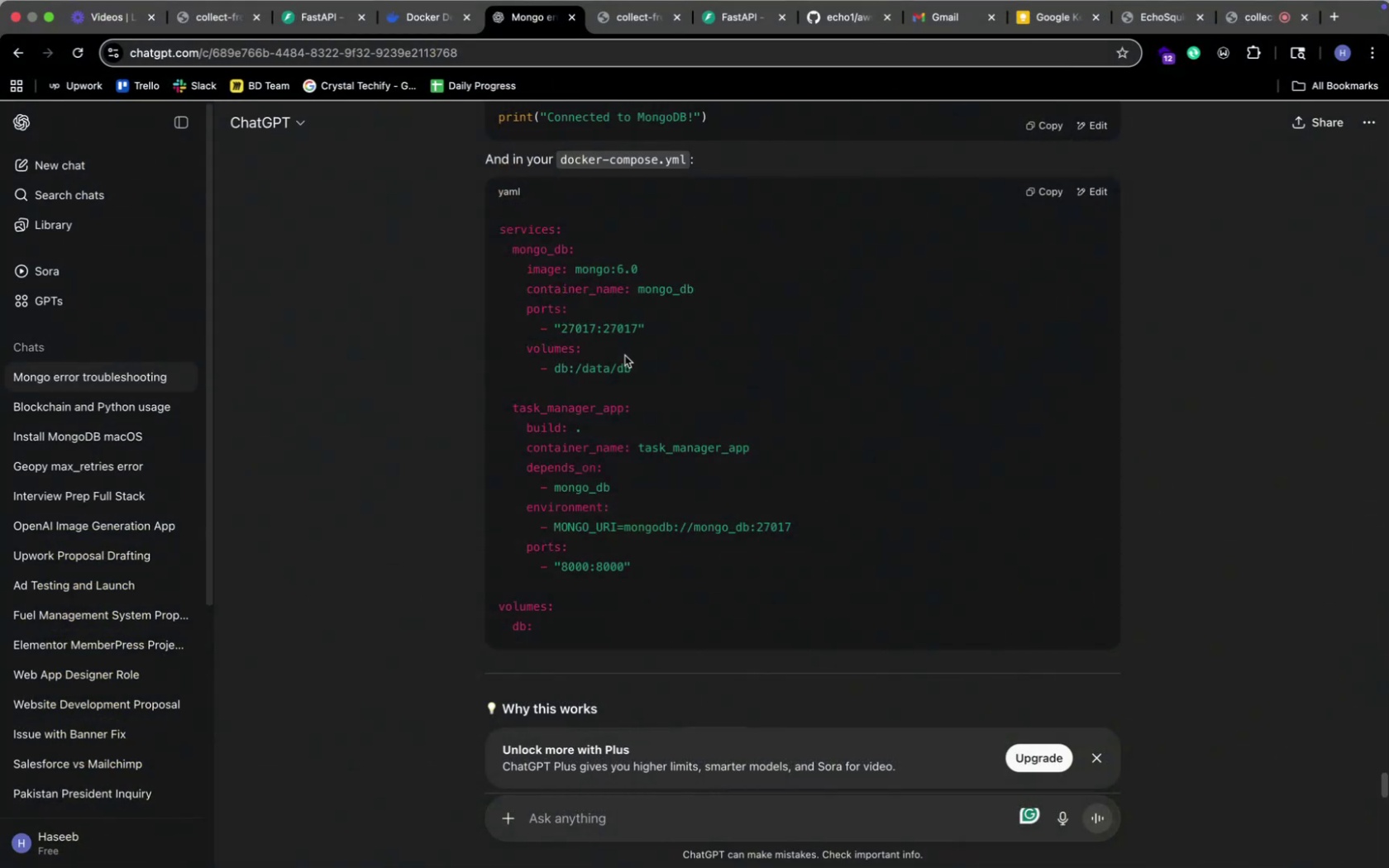 
key(Meta+Tab)
 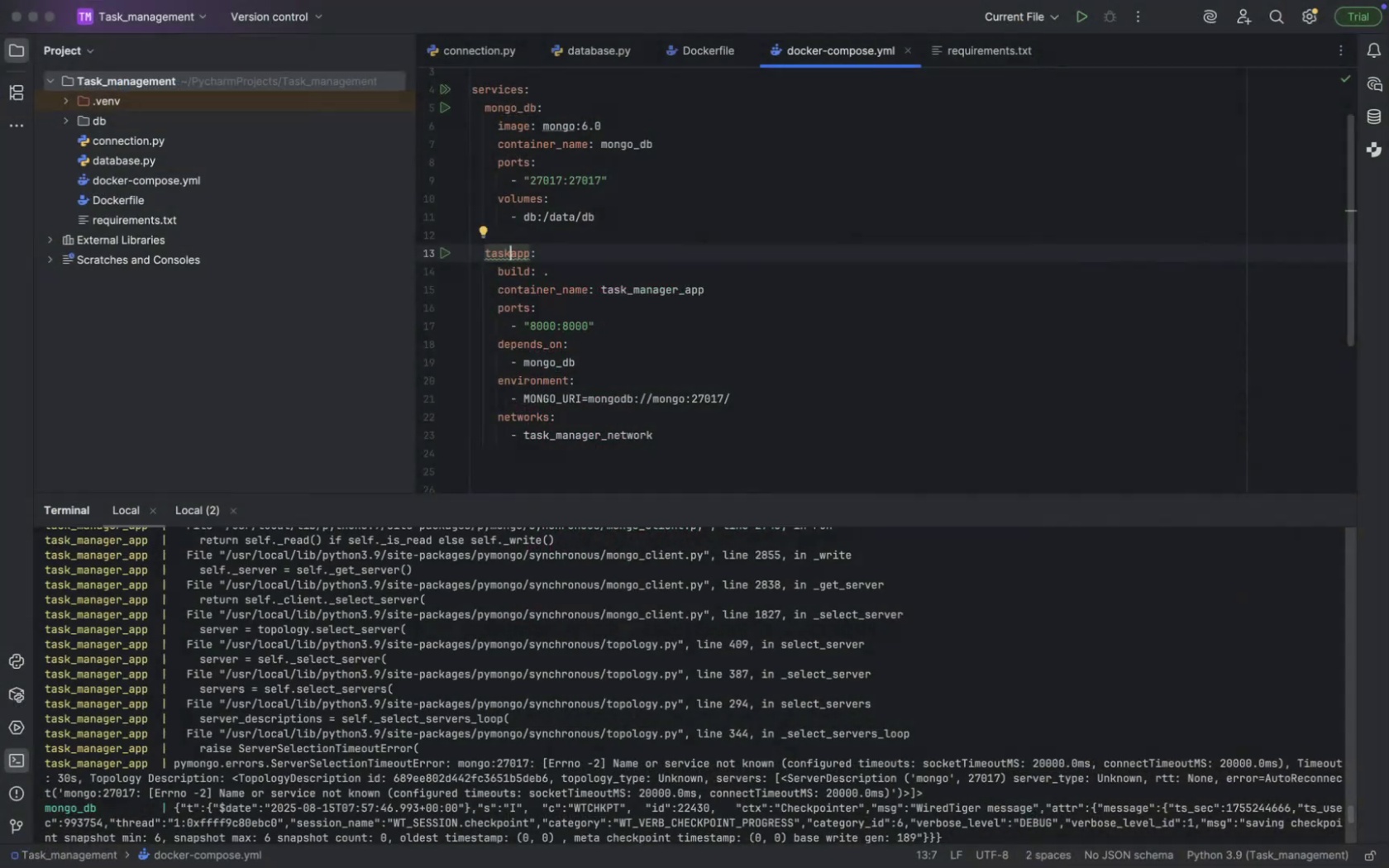 
type(_manager_)
 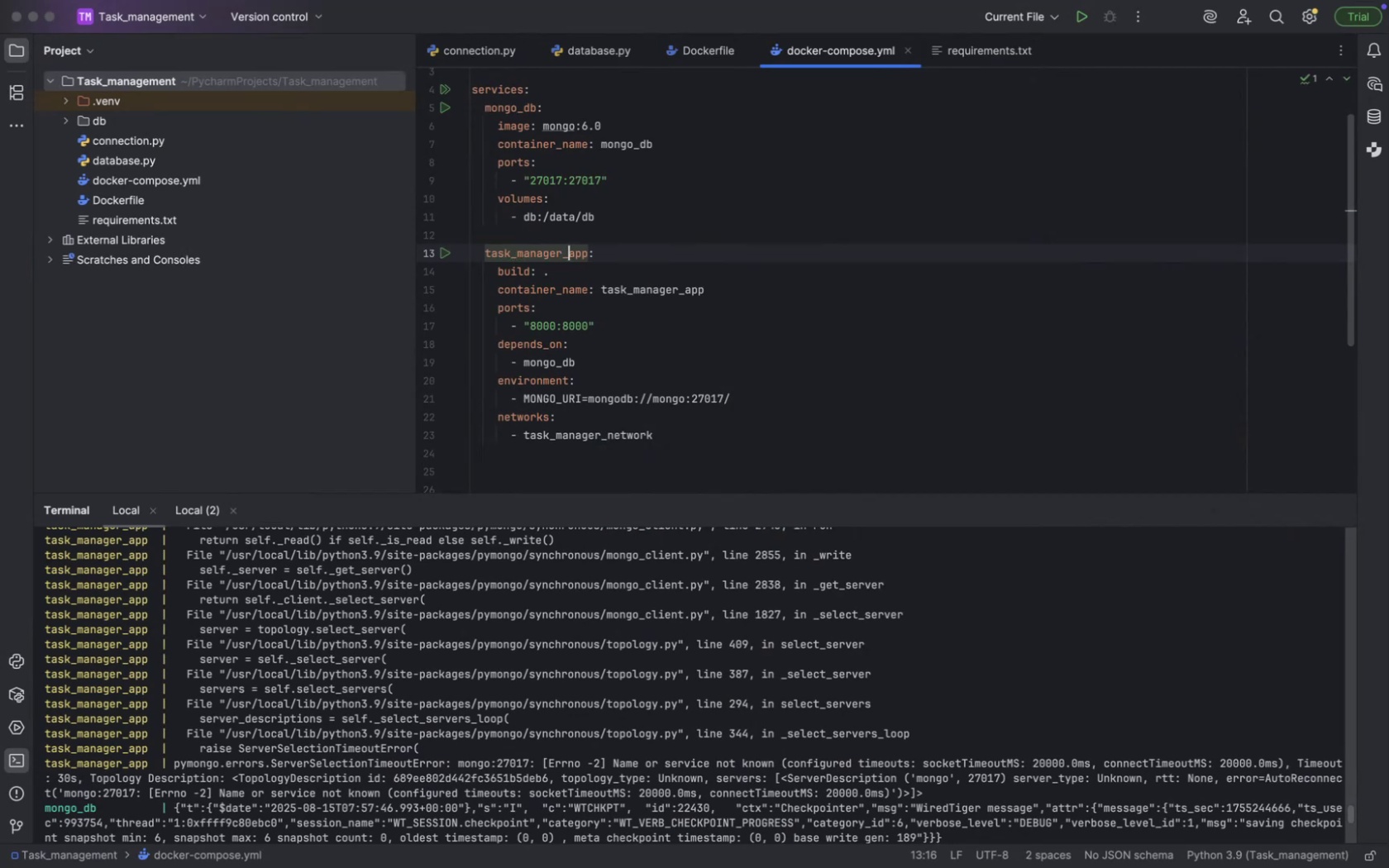 
key(ArrowRight)
 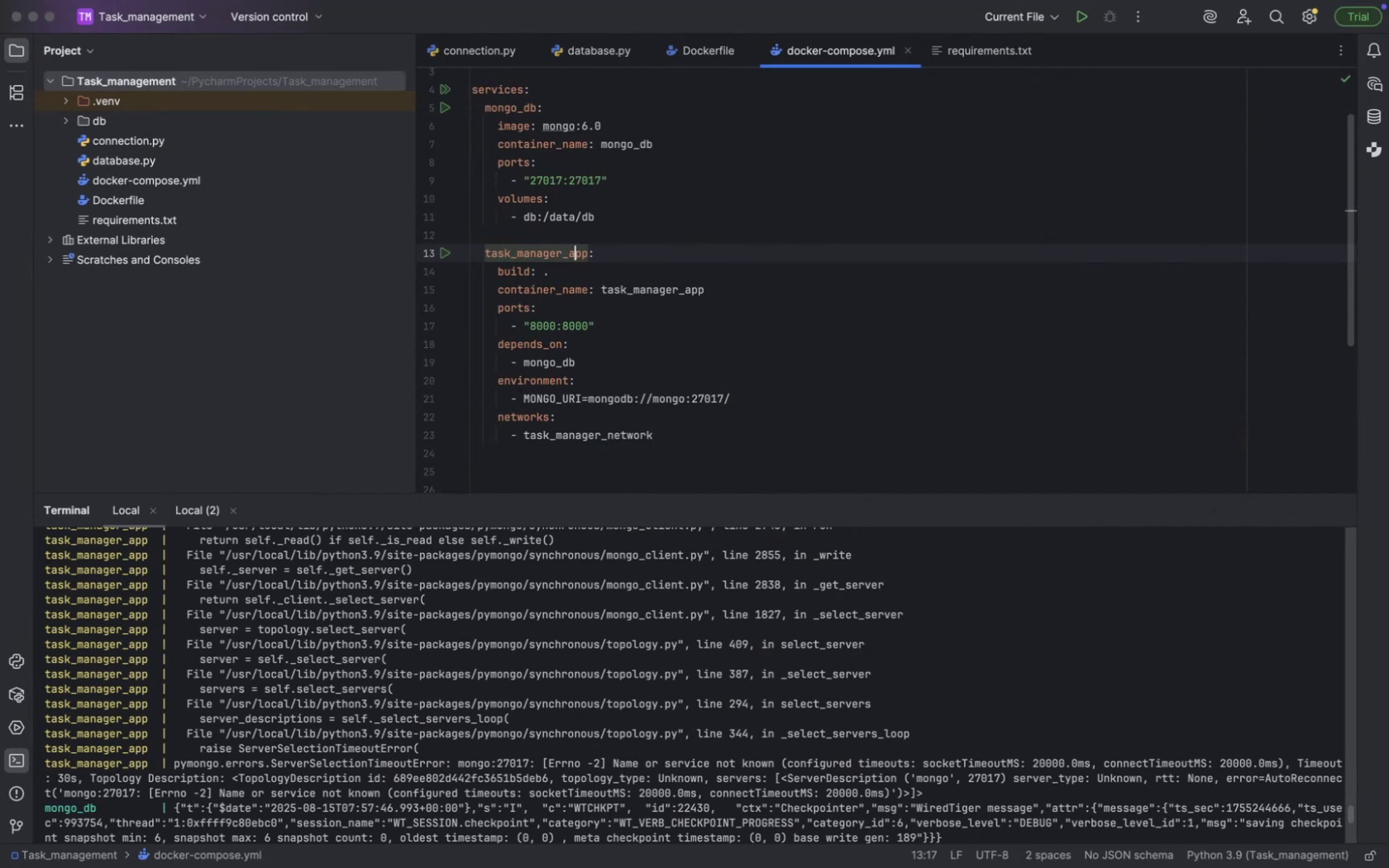 
key(ArrowRight)
 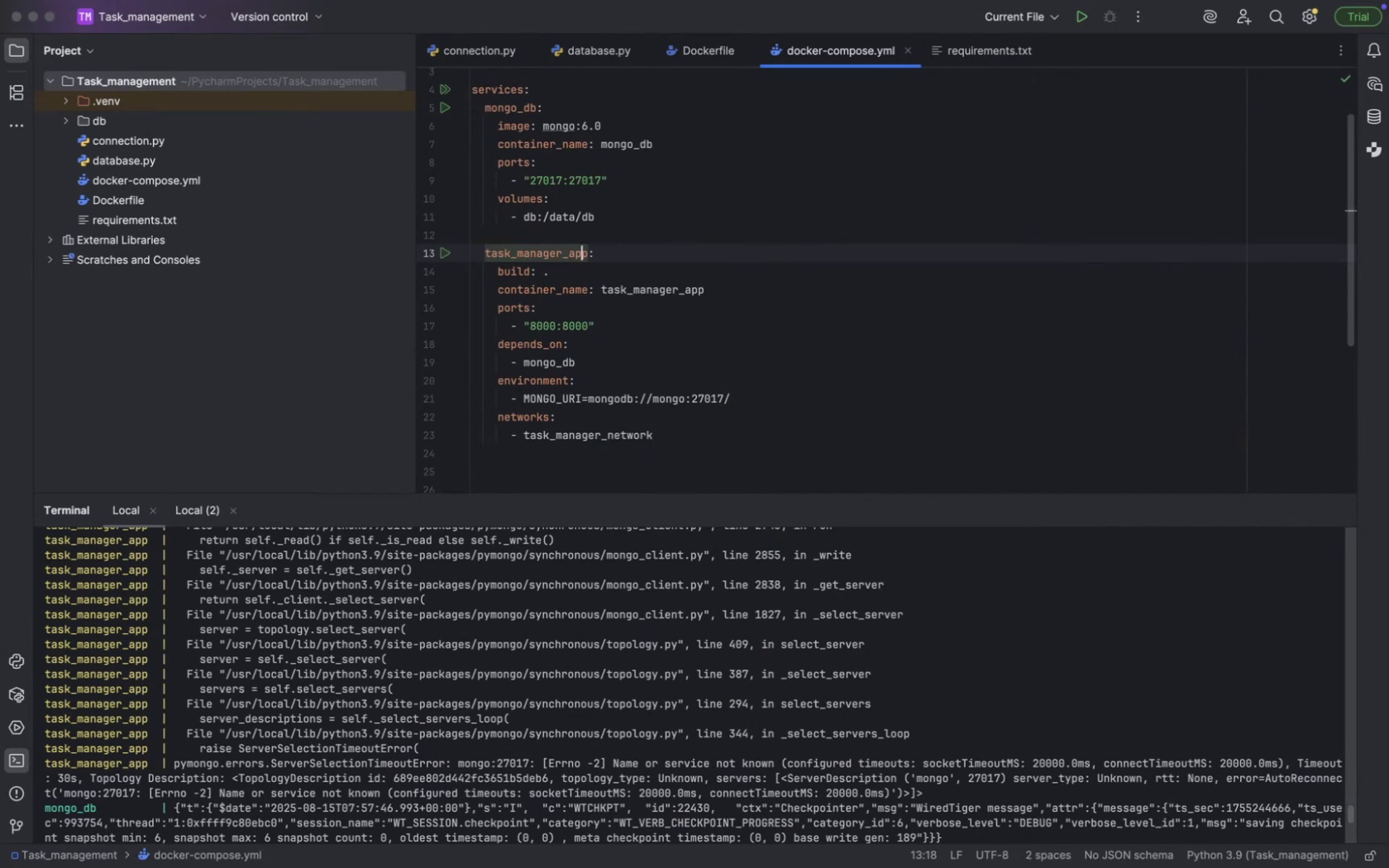 
key(ArrowRight)
 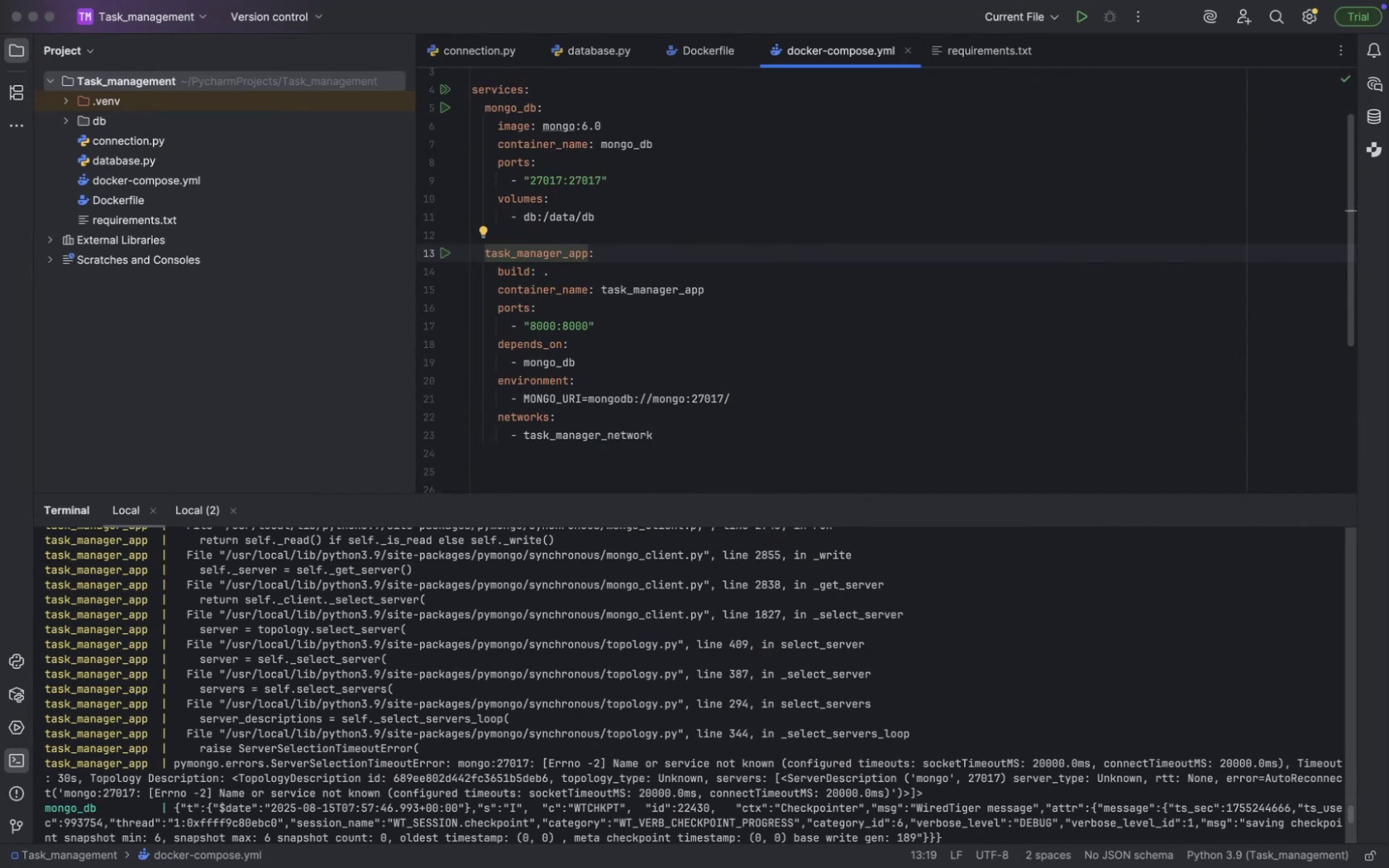 
key(Meta+CommandLeft)
 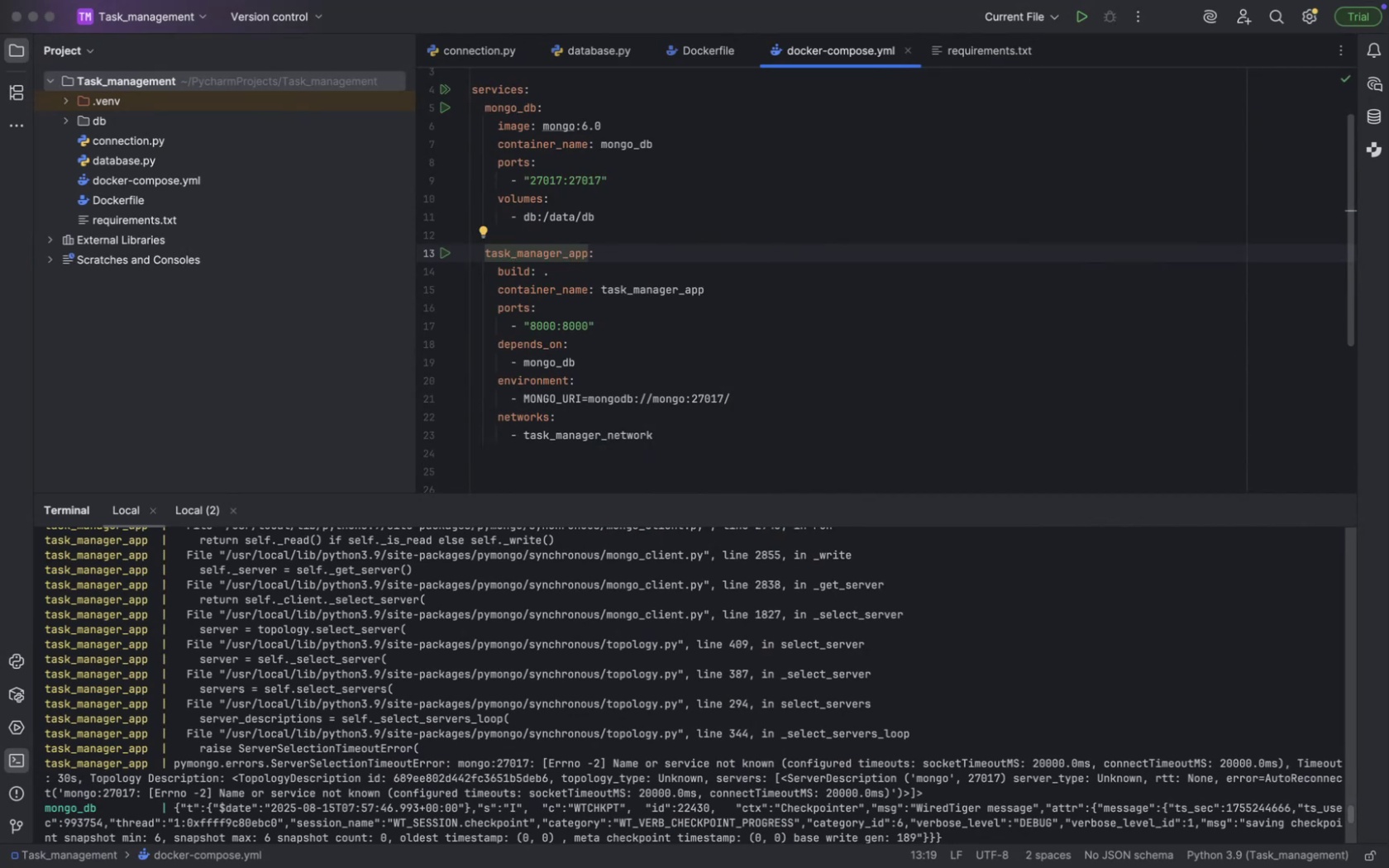 
key(Meta+Tab)
 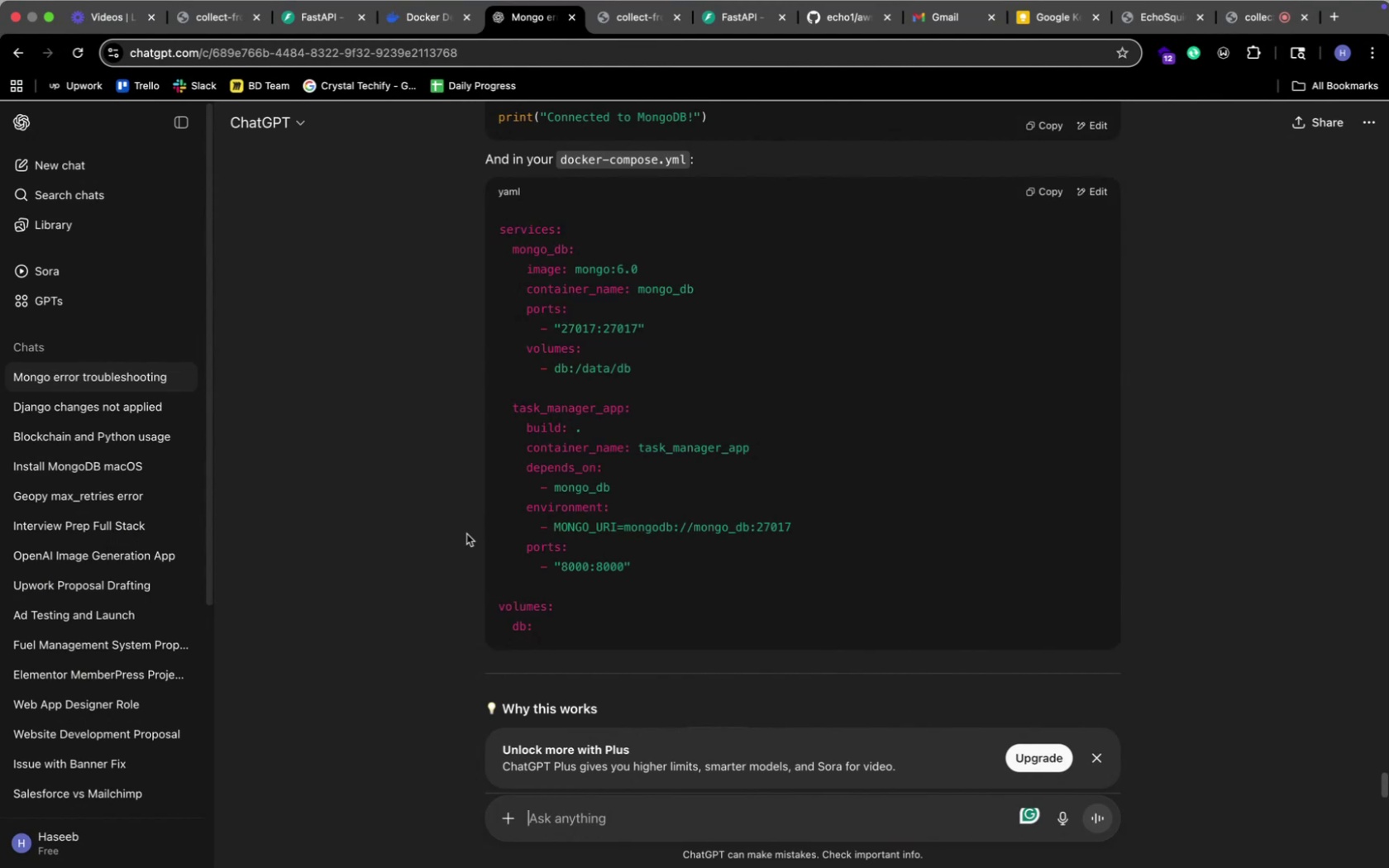 
scroll: coordinate [466, 534], scroll_direction: down, amount: 6.0
 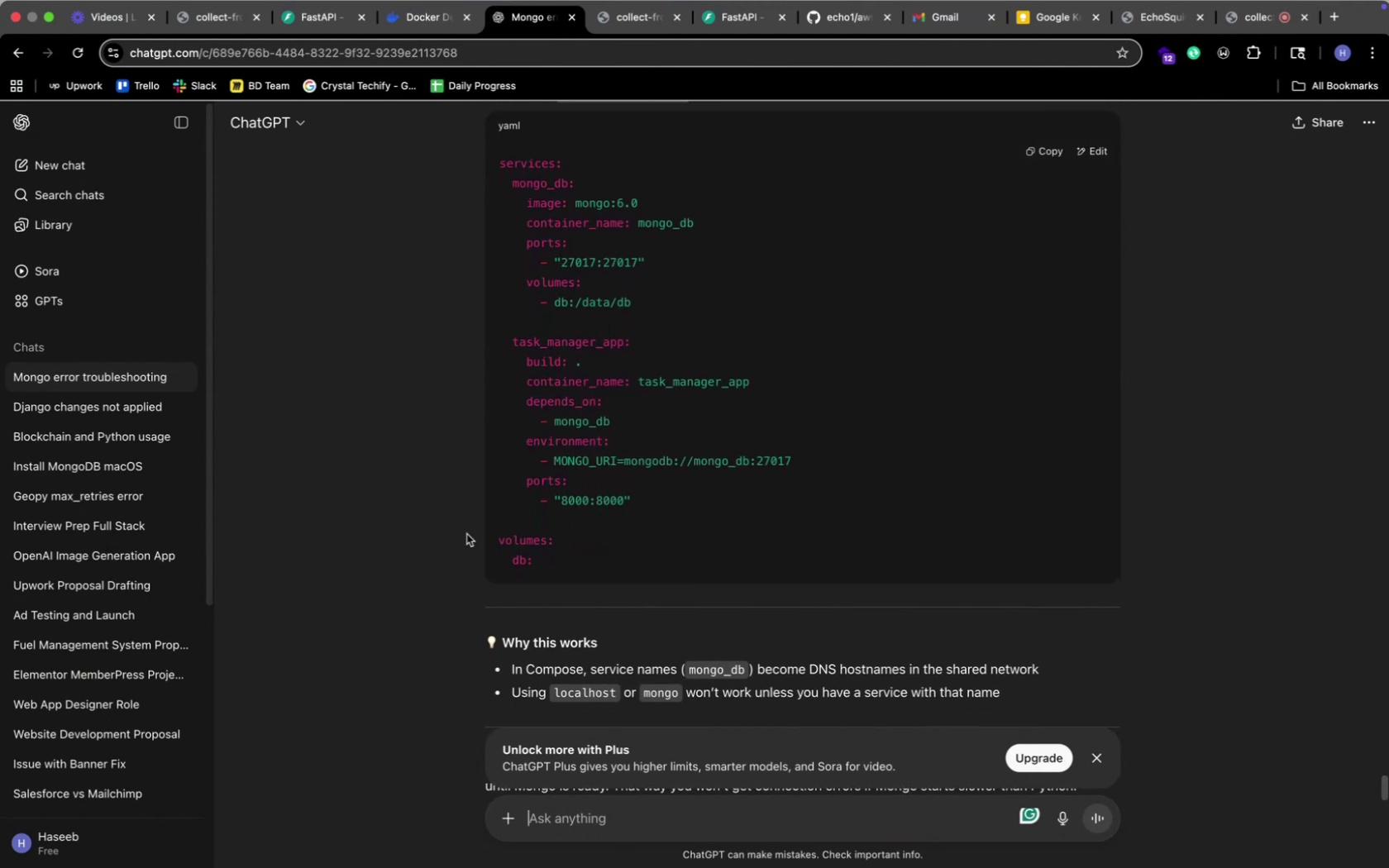 
scroll: coordinate [466, 534], scroll_direction: up, amount: 4.0
 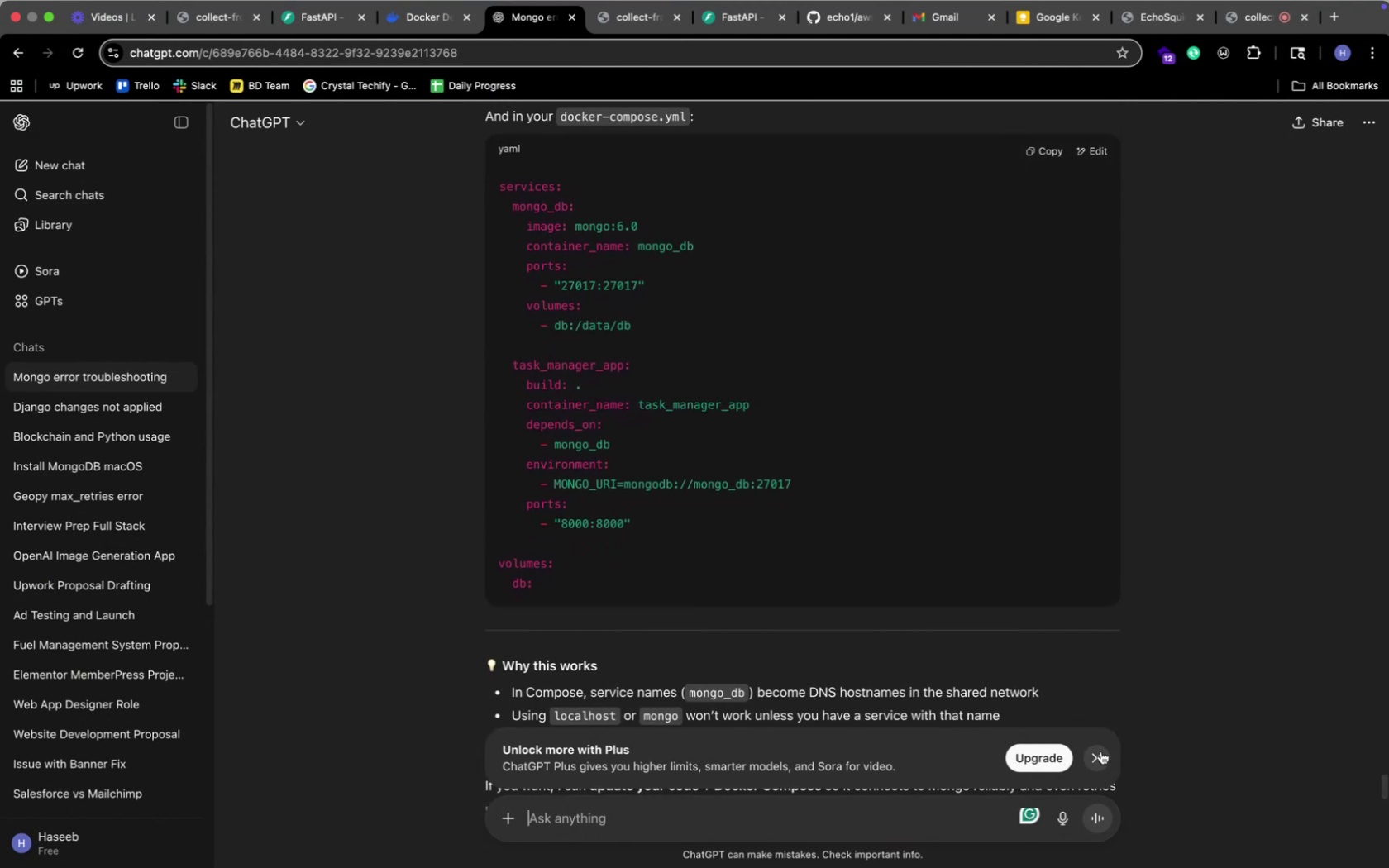 
left_click([1095, 761])
 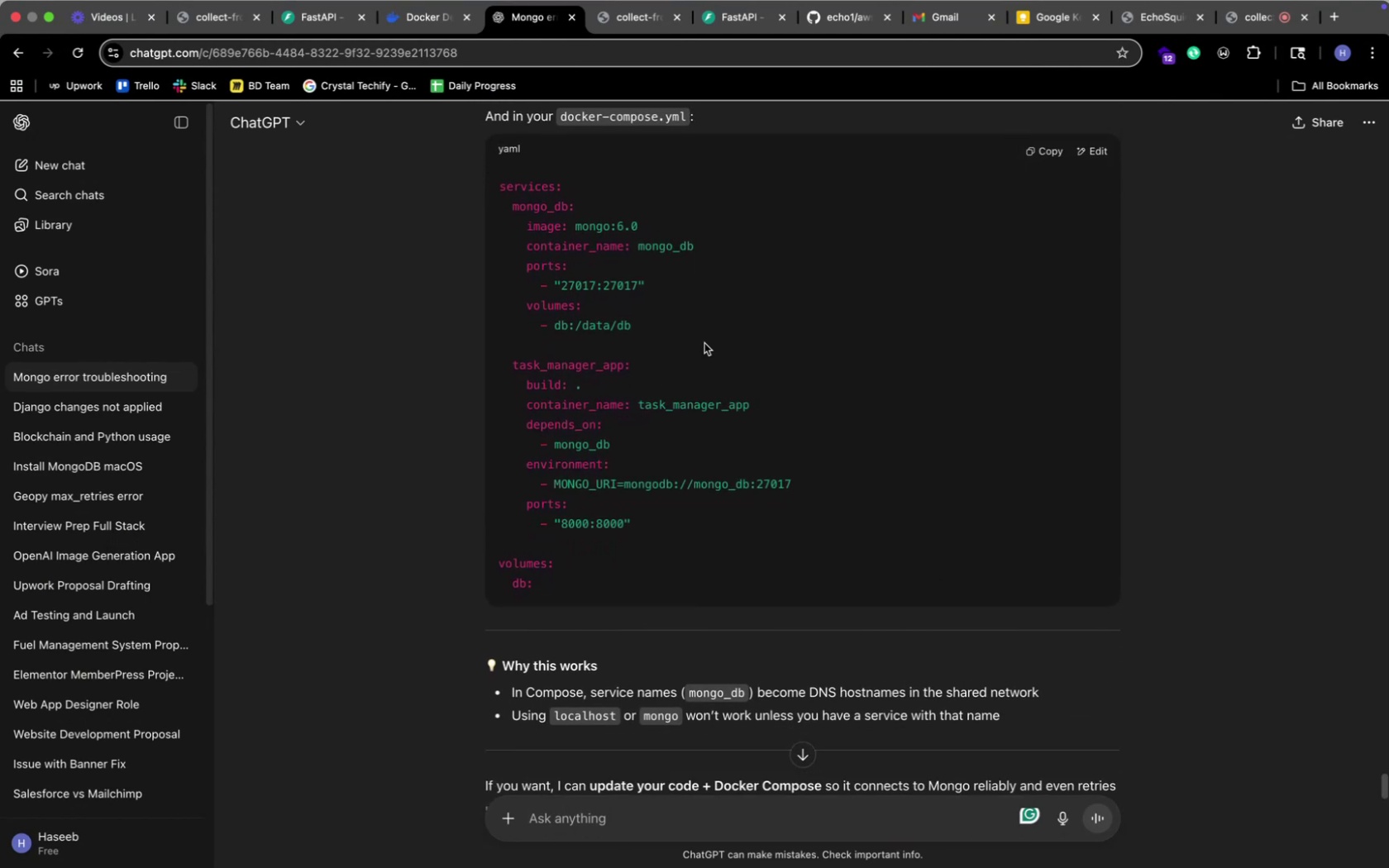 
scroll: coordinate [704, 343], scroll_direction: down, amount: 34.0
 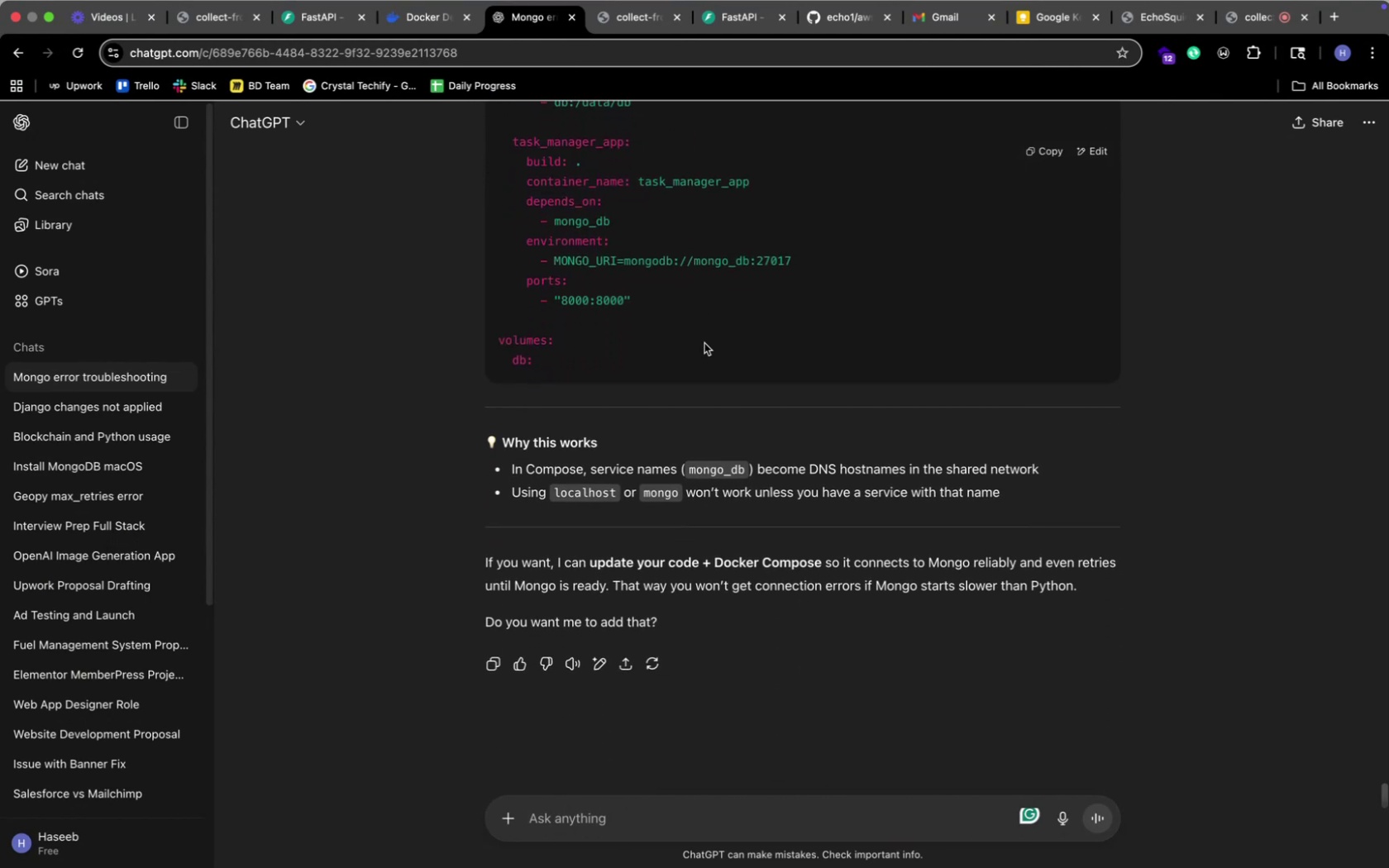 
scroll: coordinate [531, 384], scroll_direction: up, amount: 44.0
 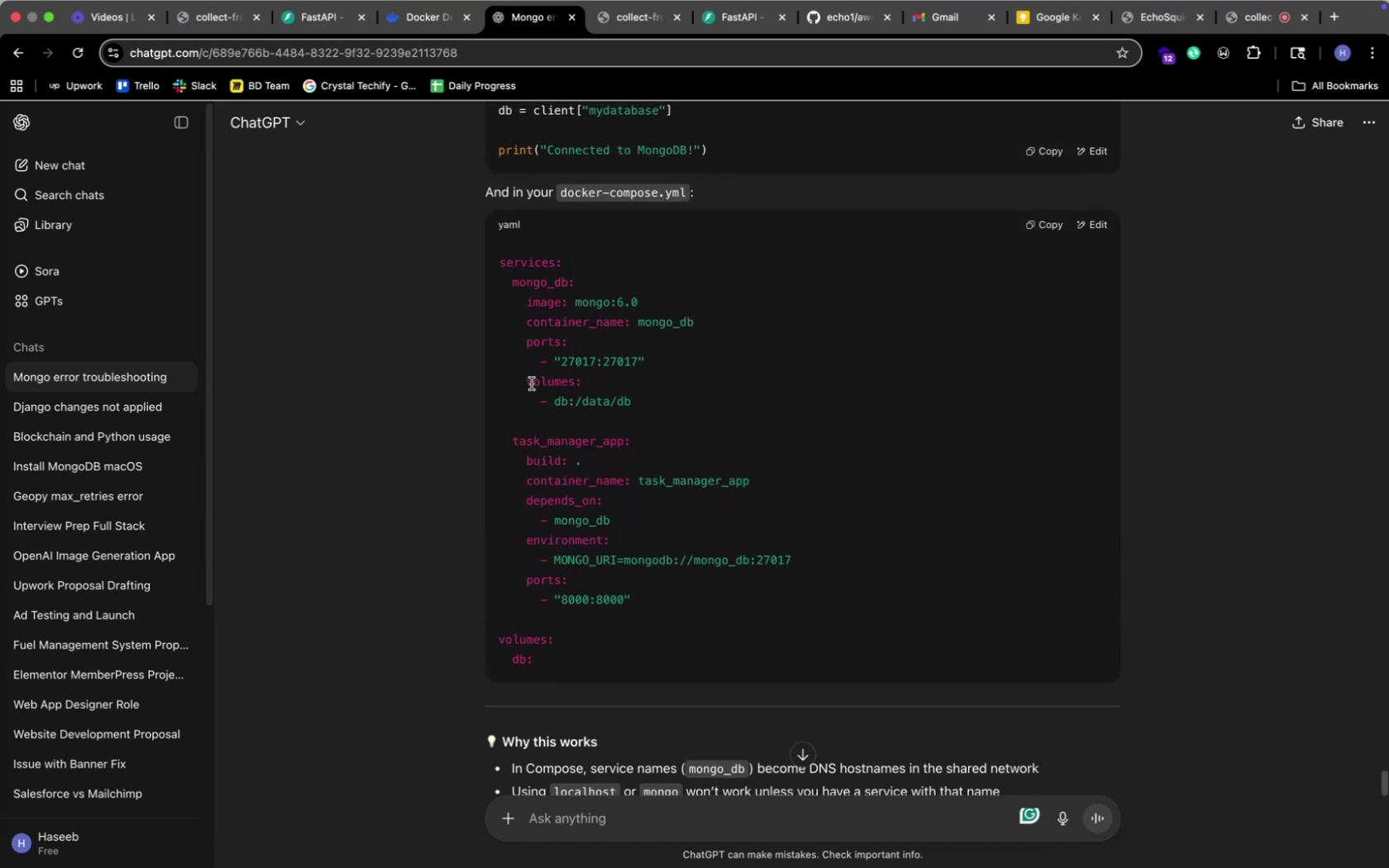 
scroll: coordinate [531, 384], scroll_direction: down, amount: 5.0
 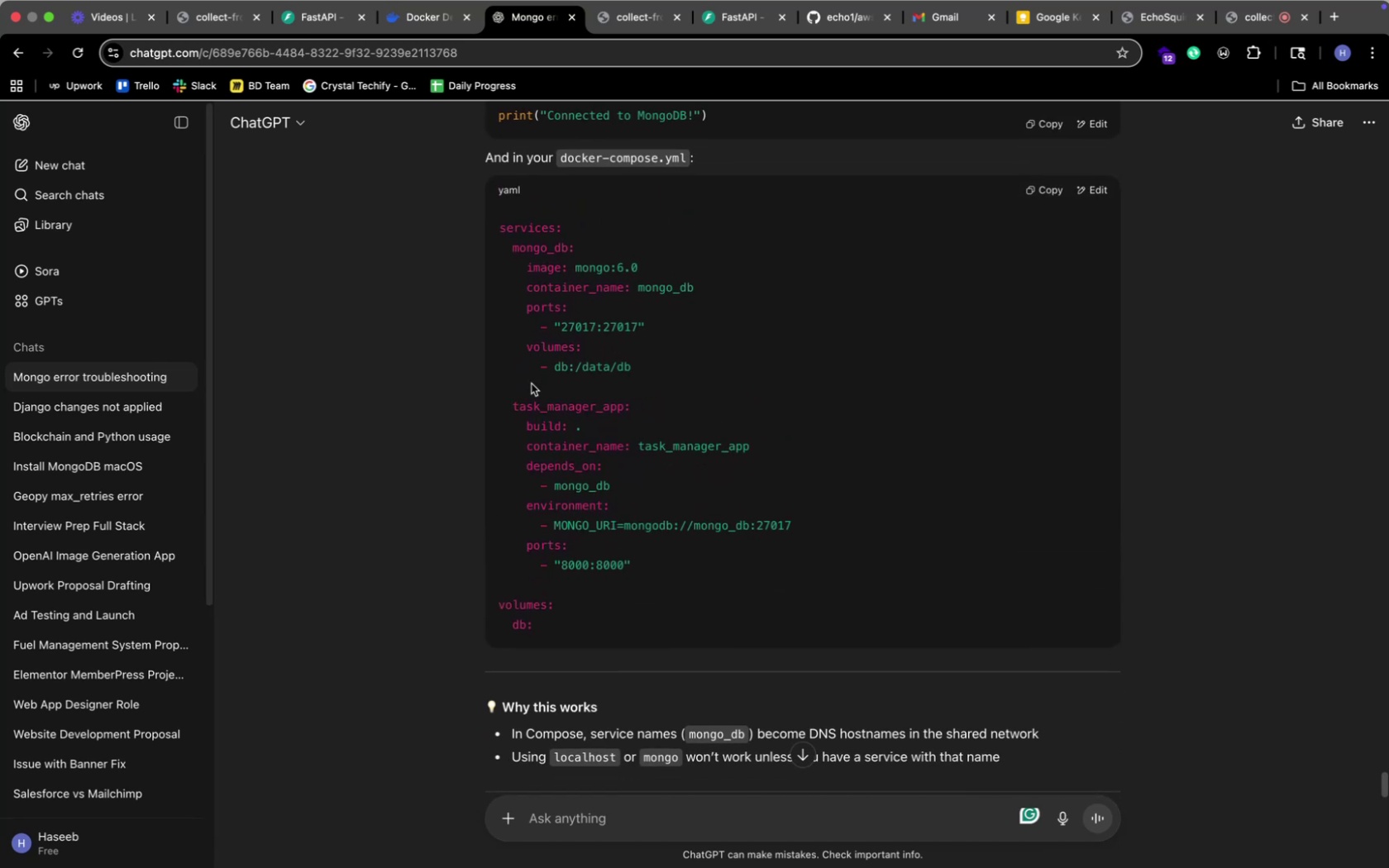 
key(Meta+CommandLeft)
 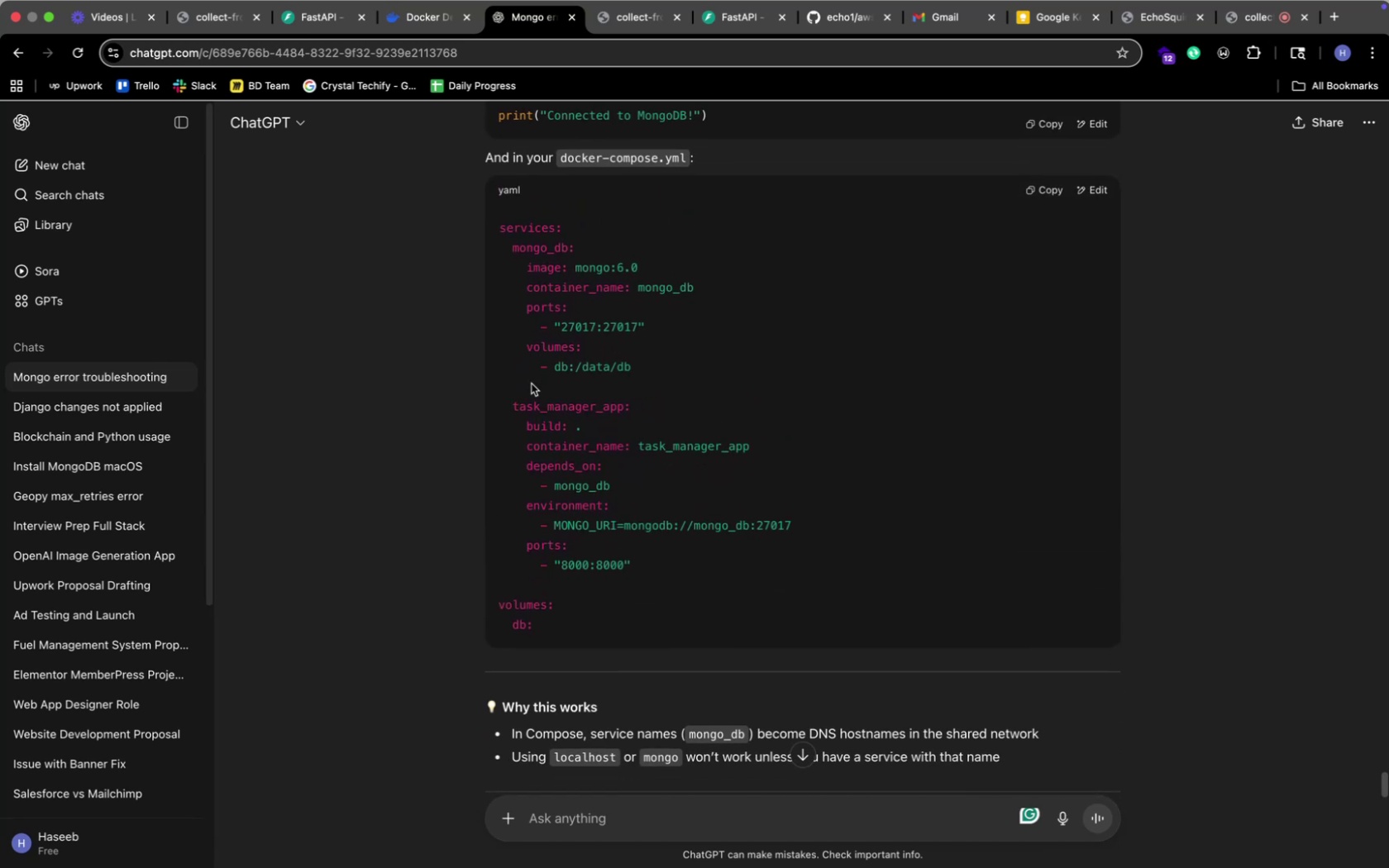 
key(Meta+Tab)
 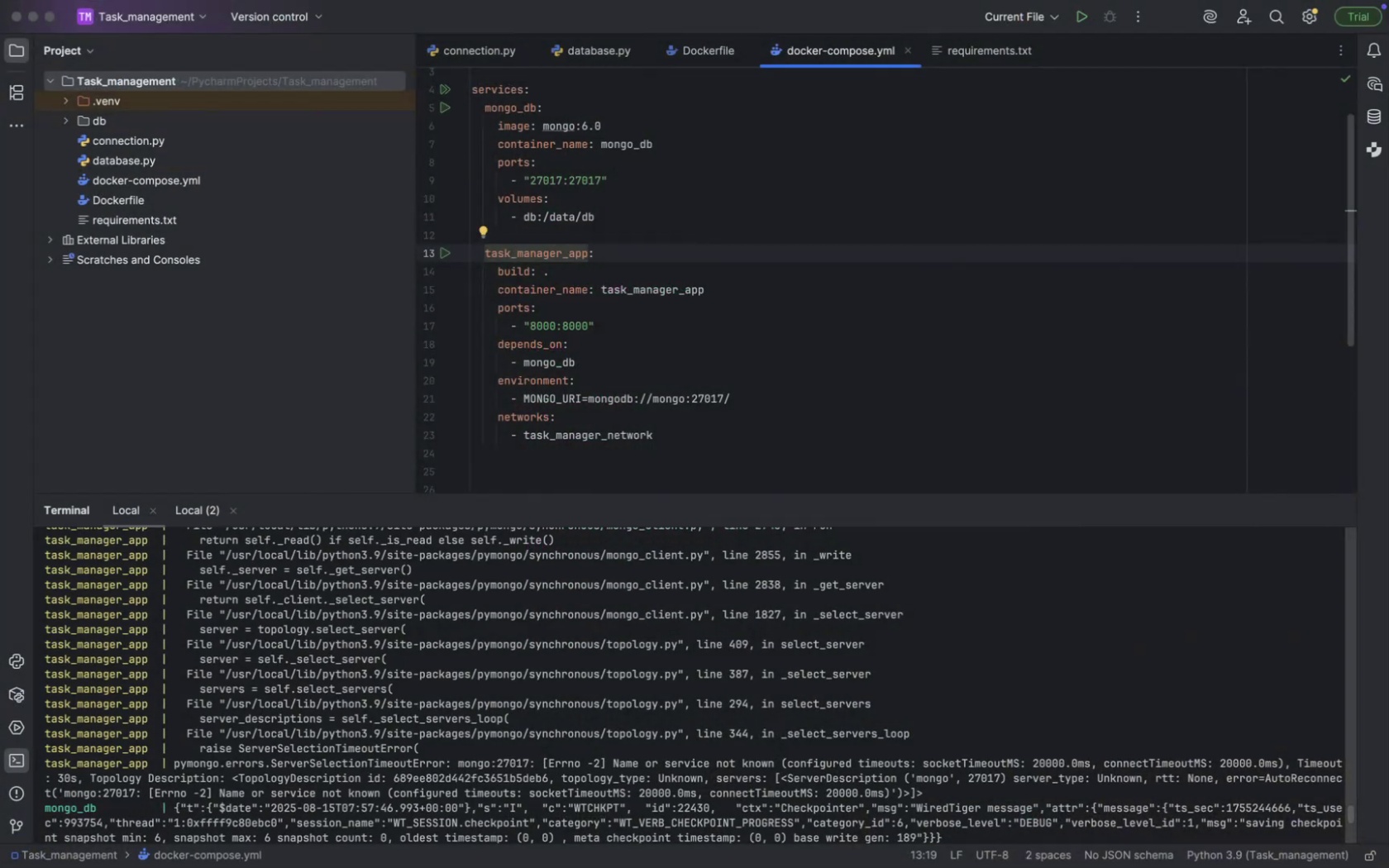 
key(ArrowDown)
 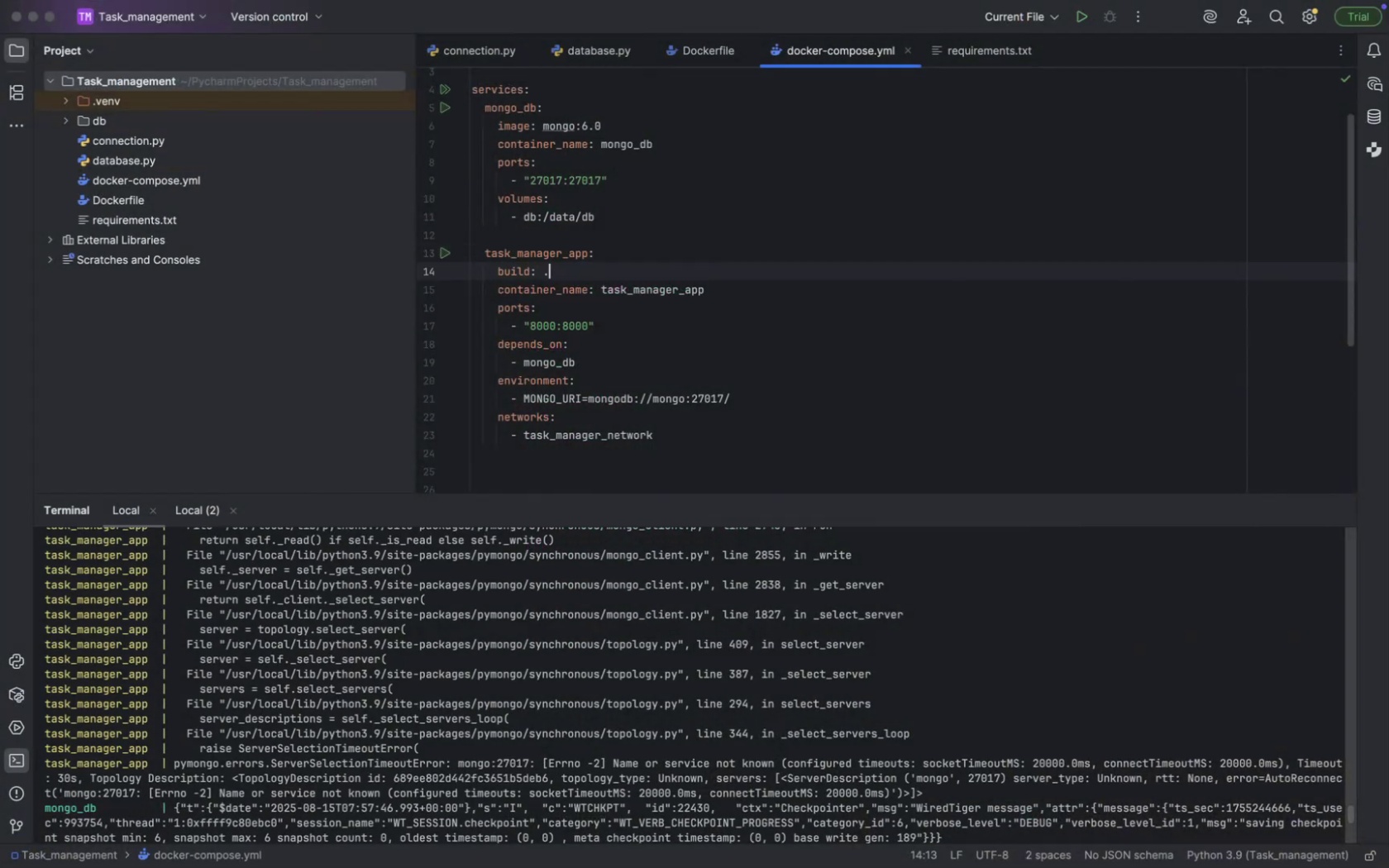 
key(ArrowDown)
 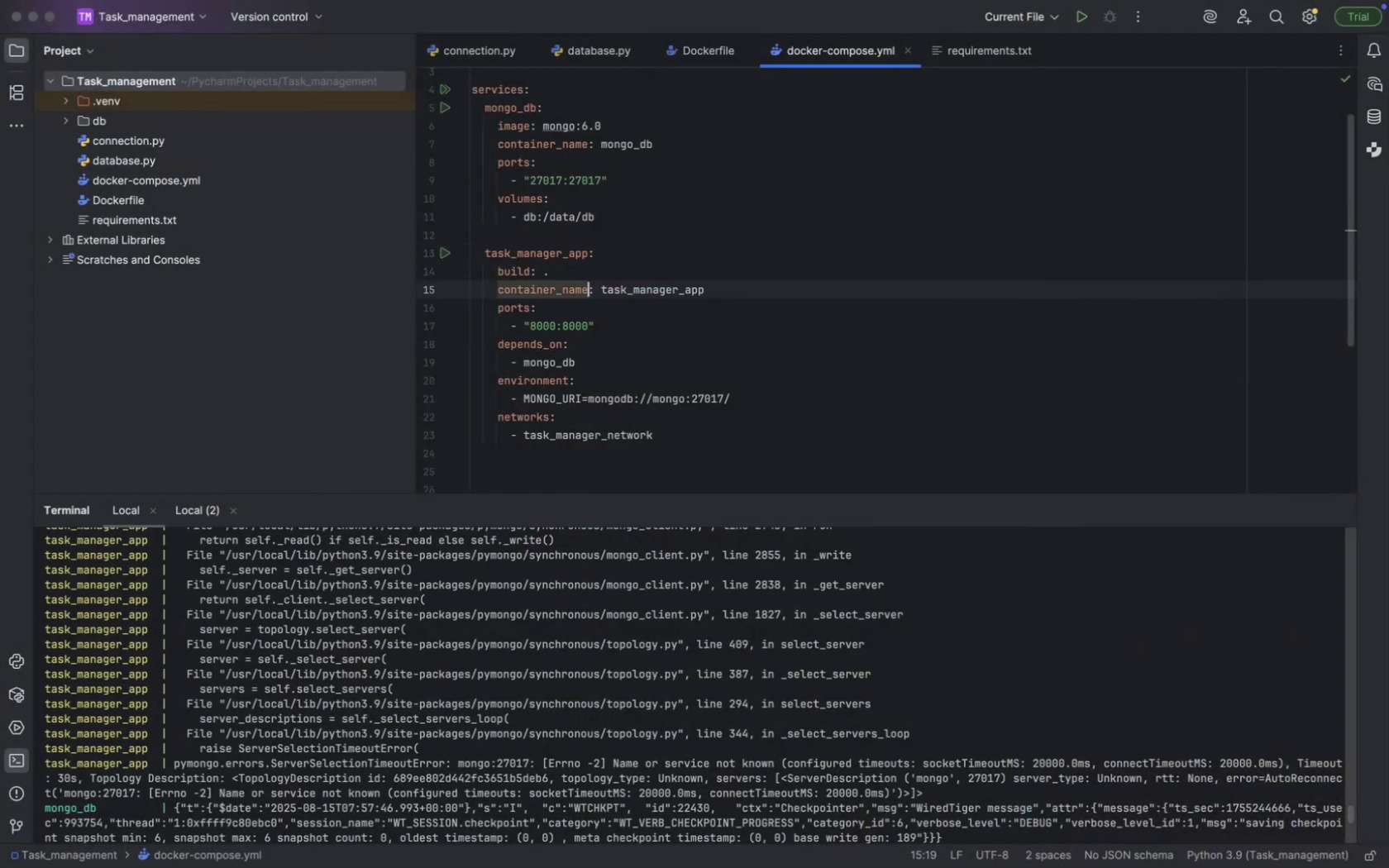 
key(ArrowDown)
 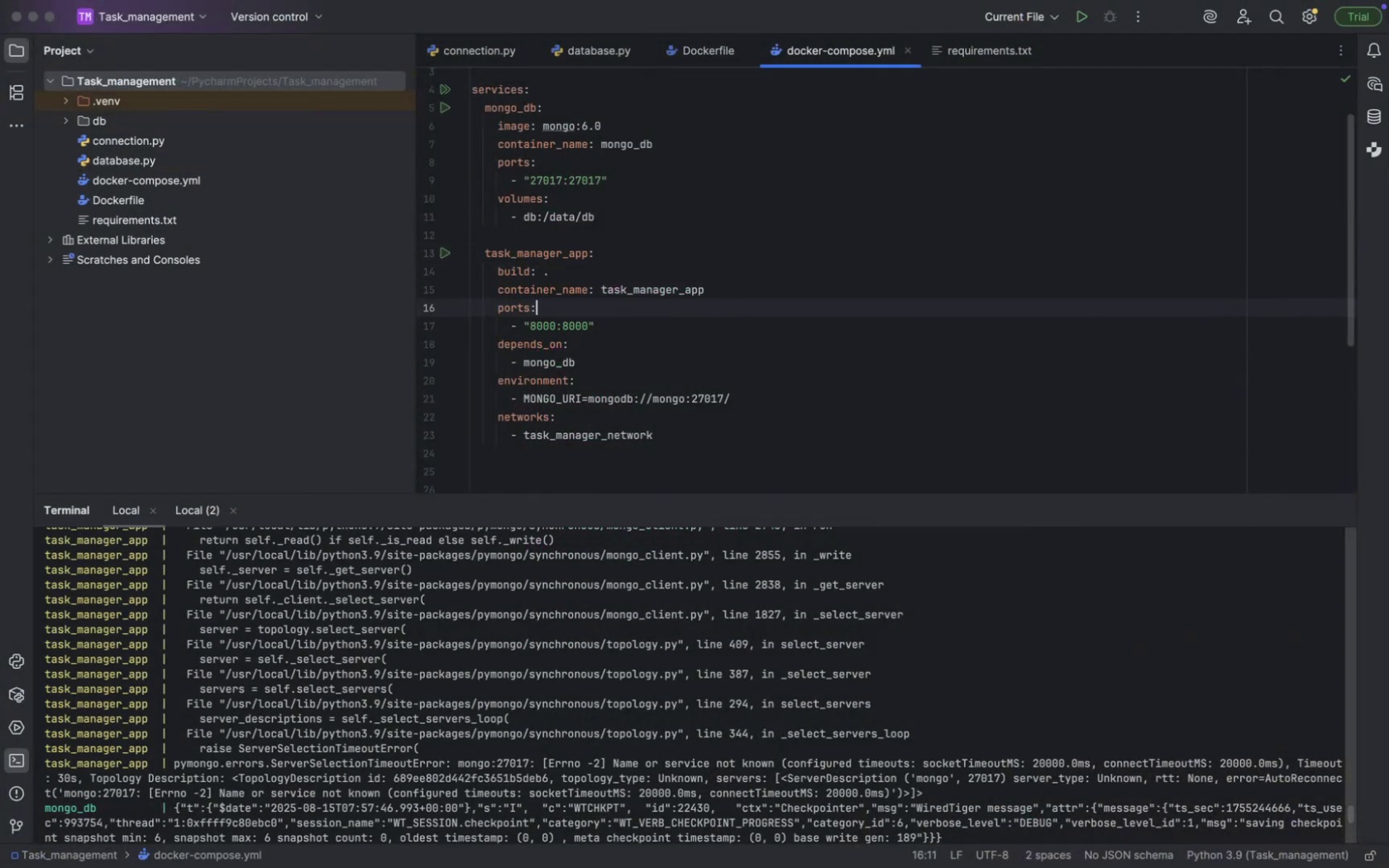 
key(ArrowDown)
 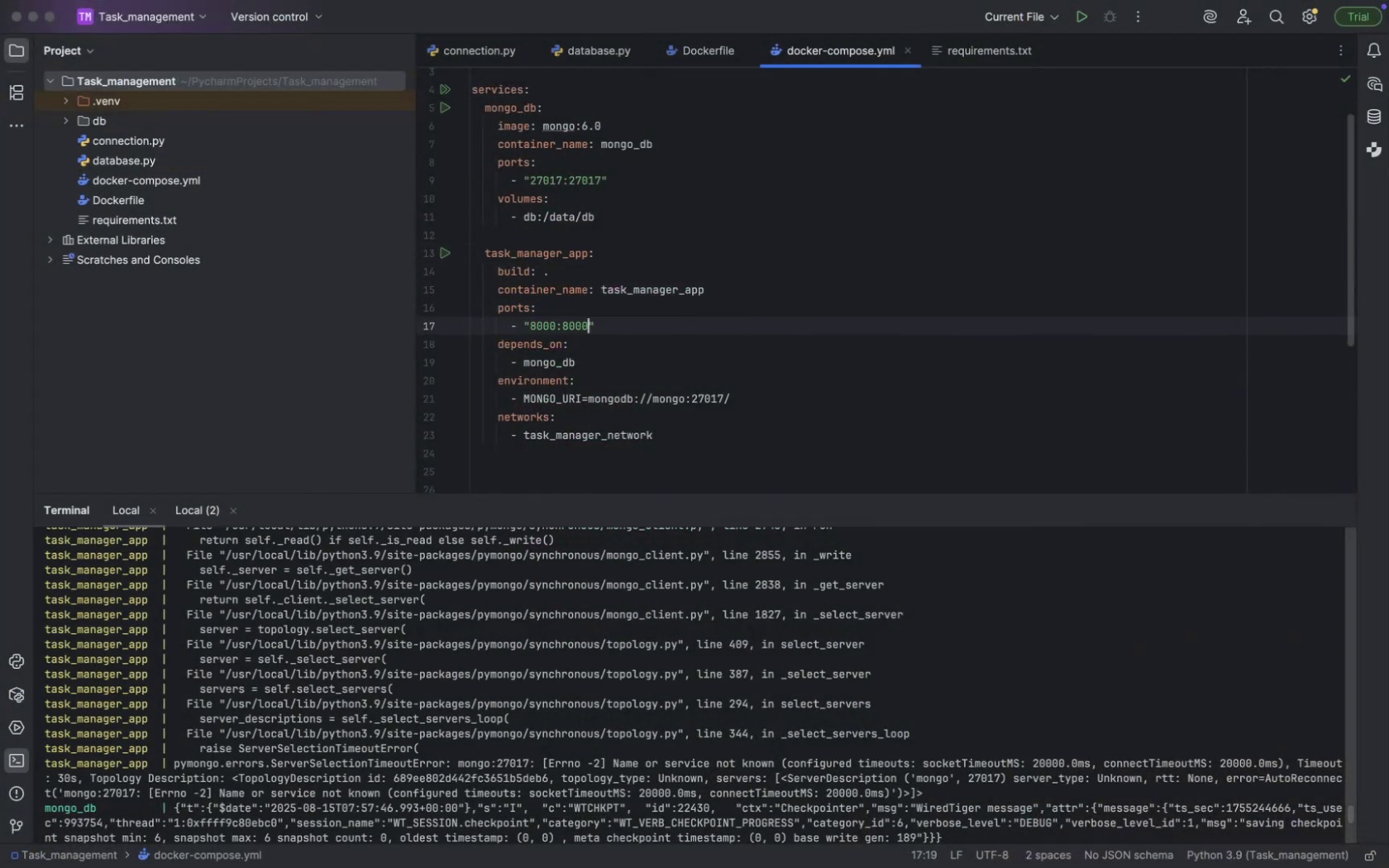 
key(ArrowDown)
 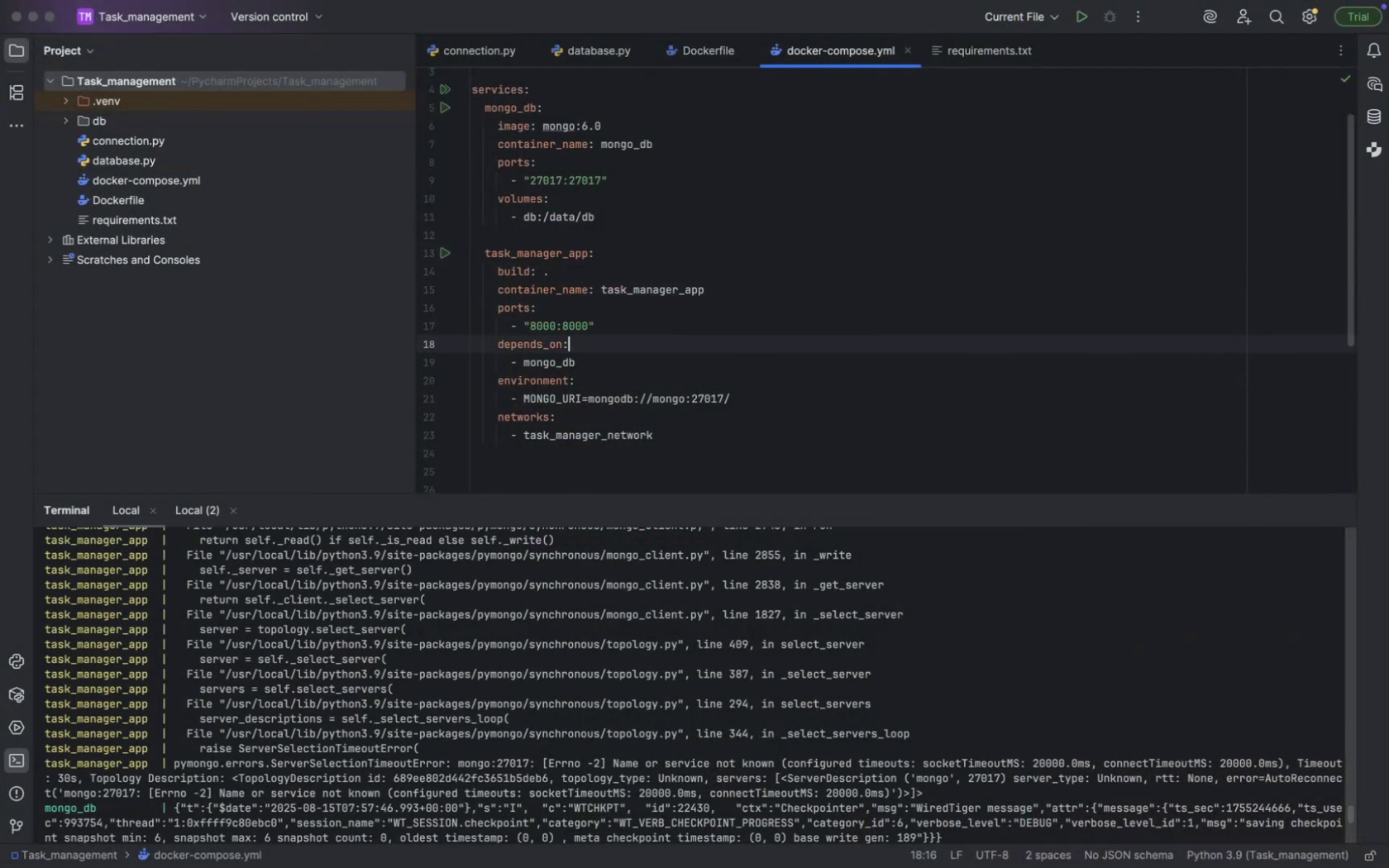 
key(ArrowDown)
 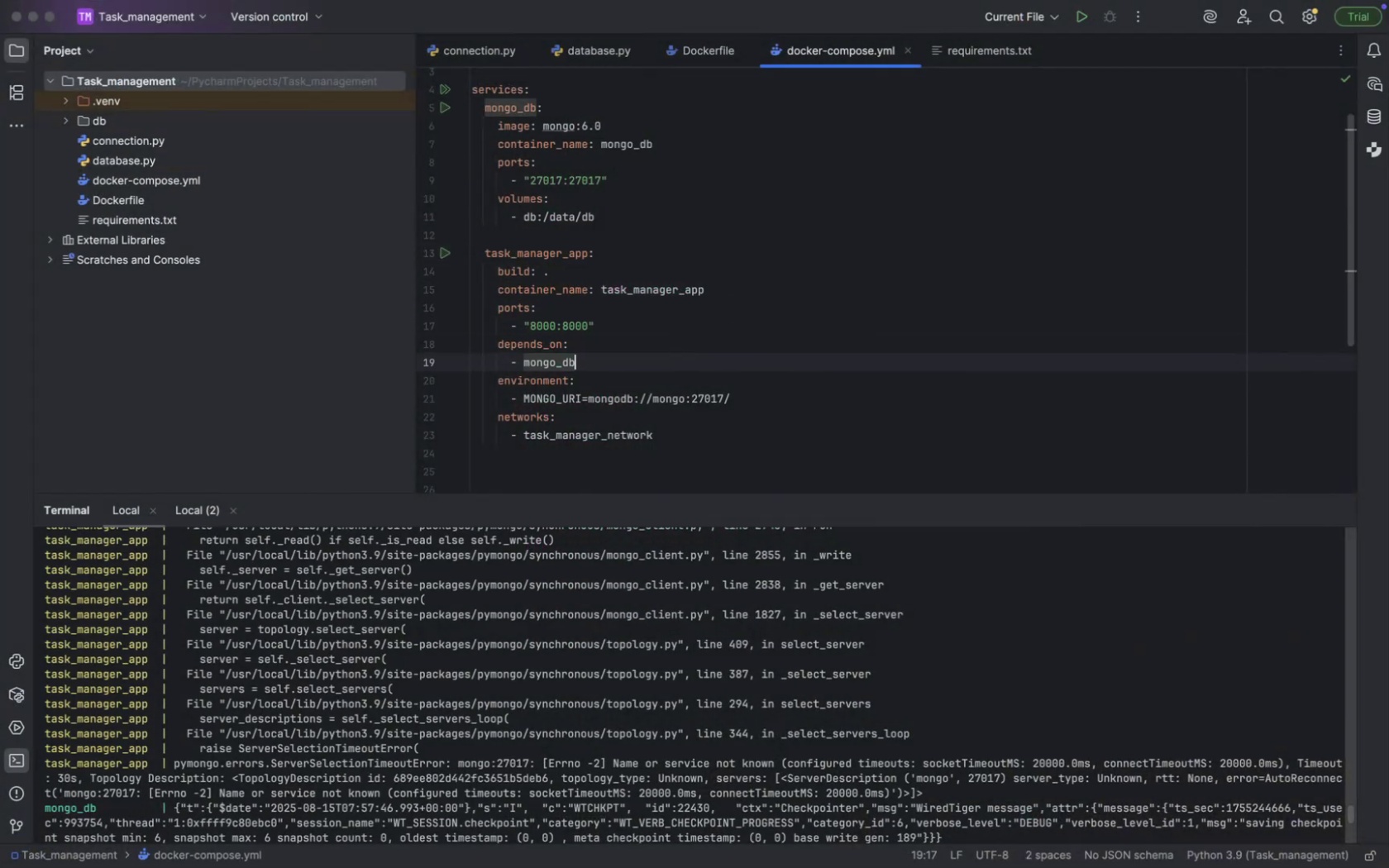 
key(ArrowDown)
 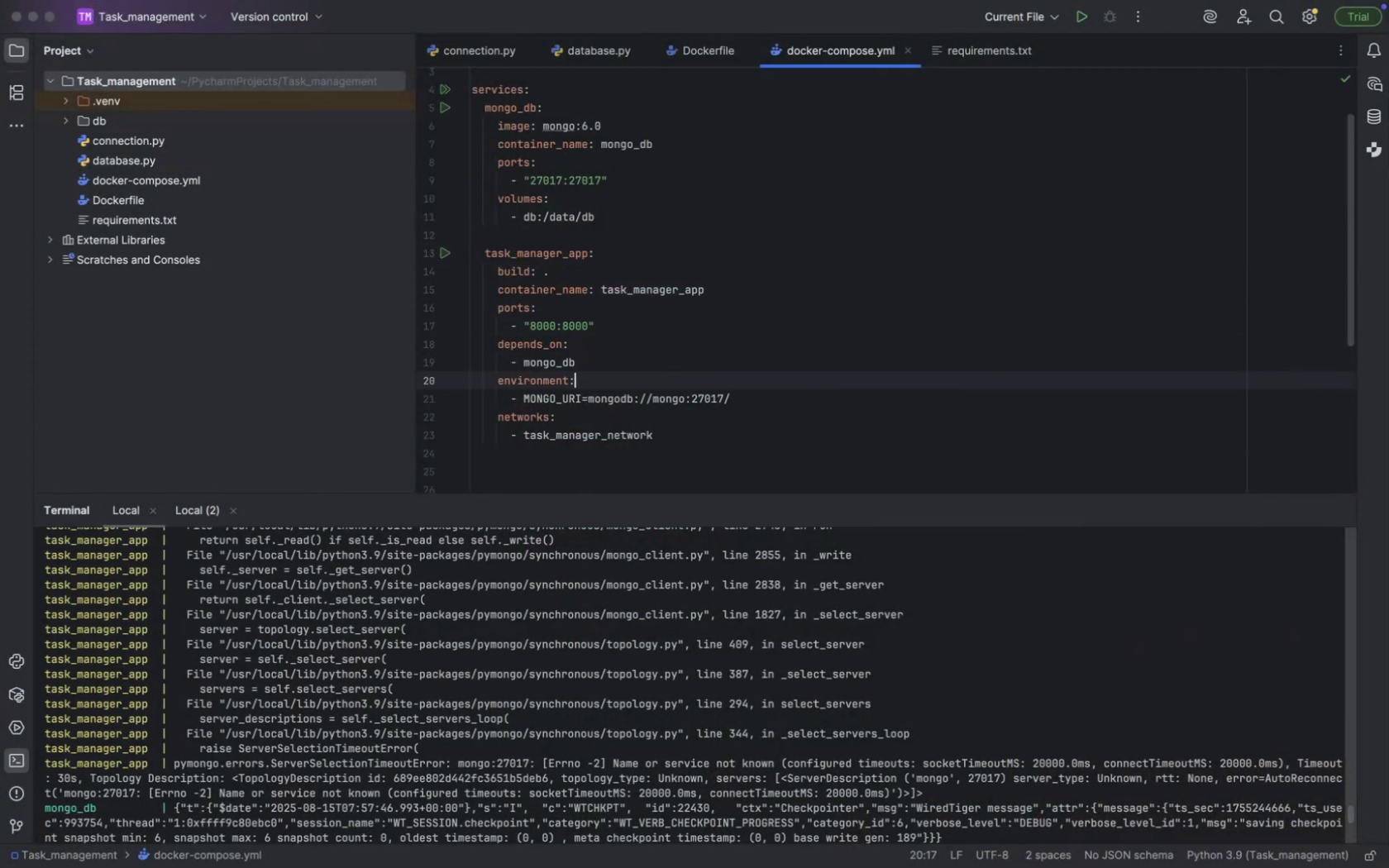 
key(ArrowDown)
 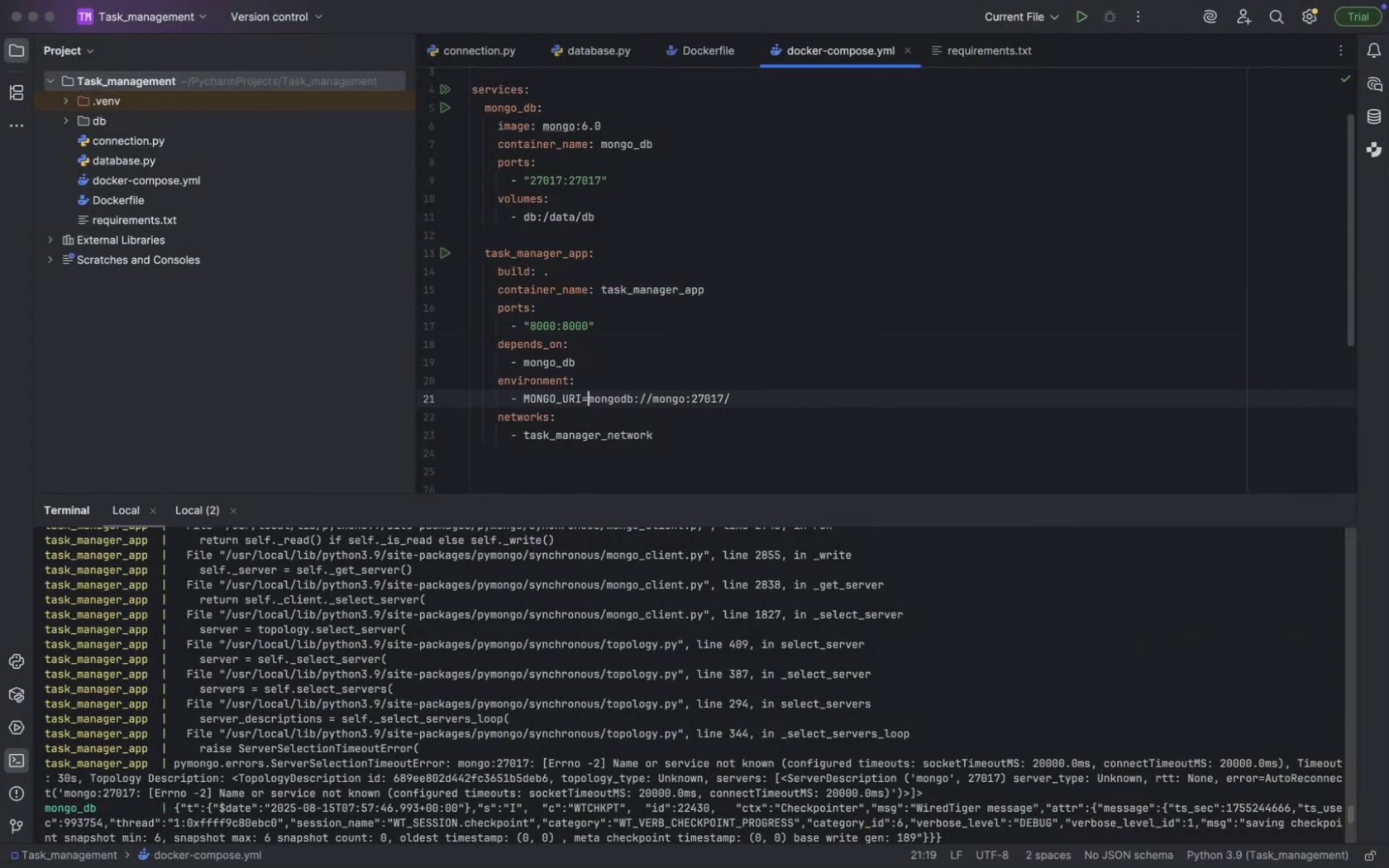 
key(ArrowDown)
 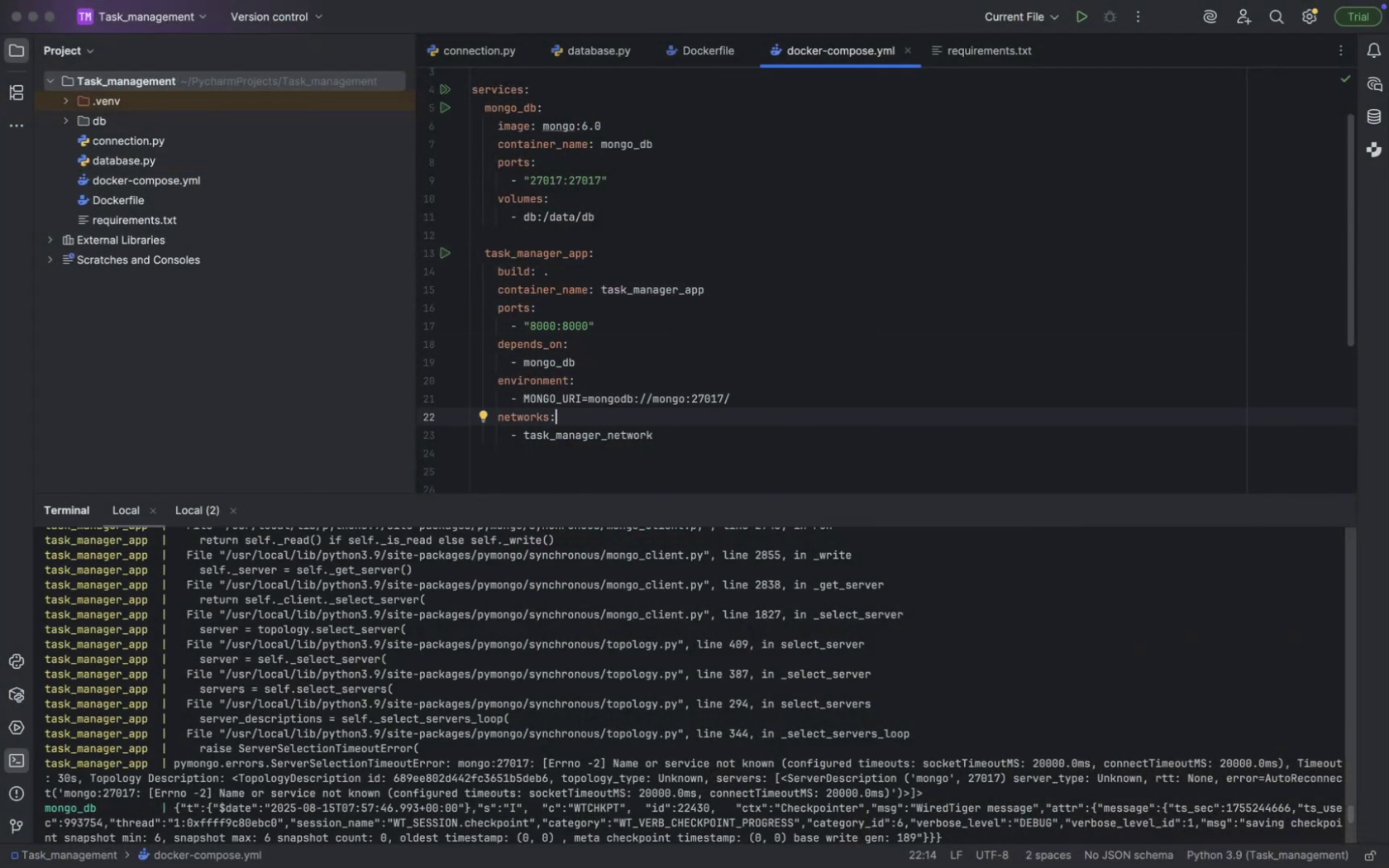 
key(ArrowDown)
 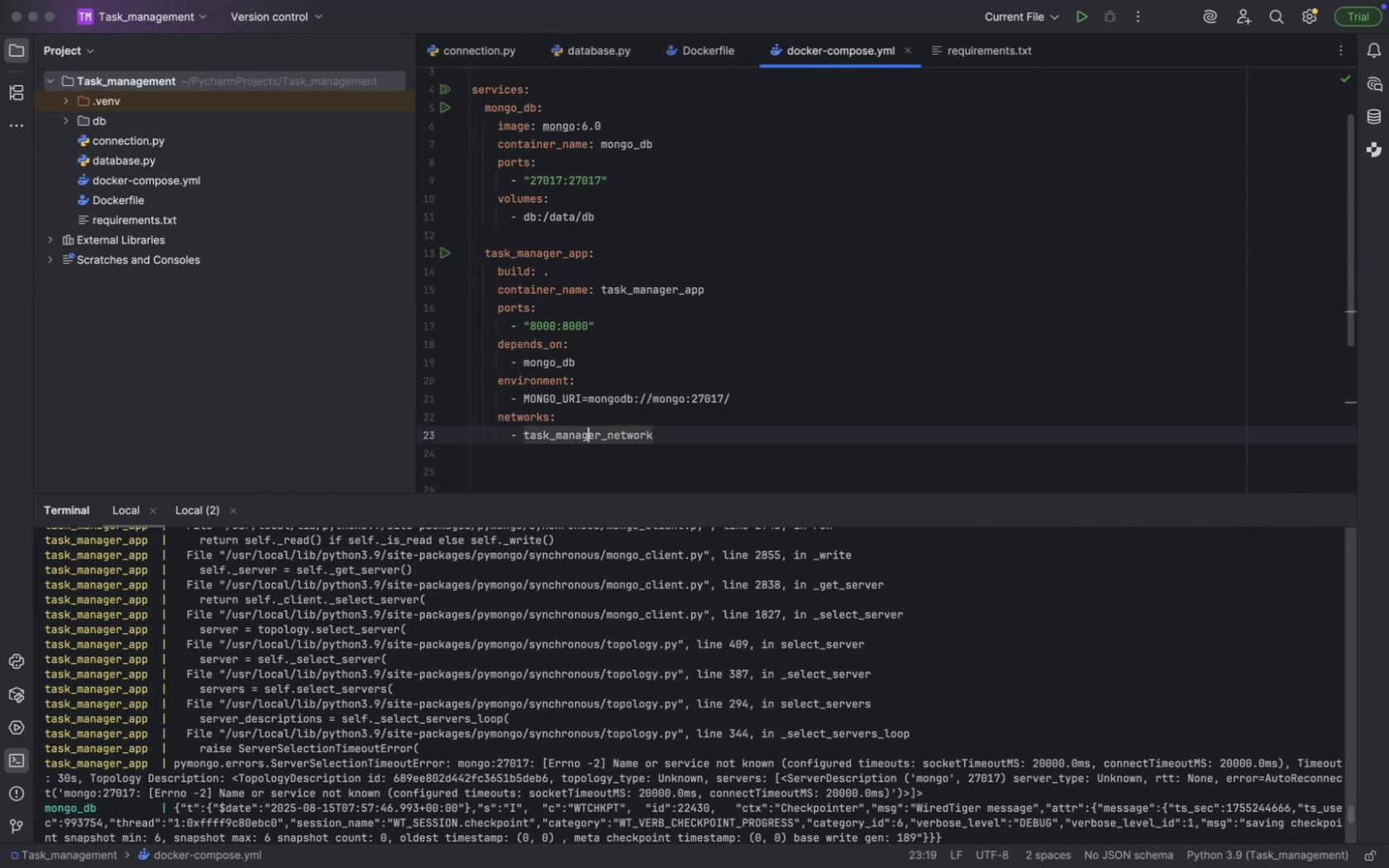 
key(ArrowDown)
 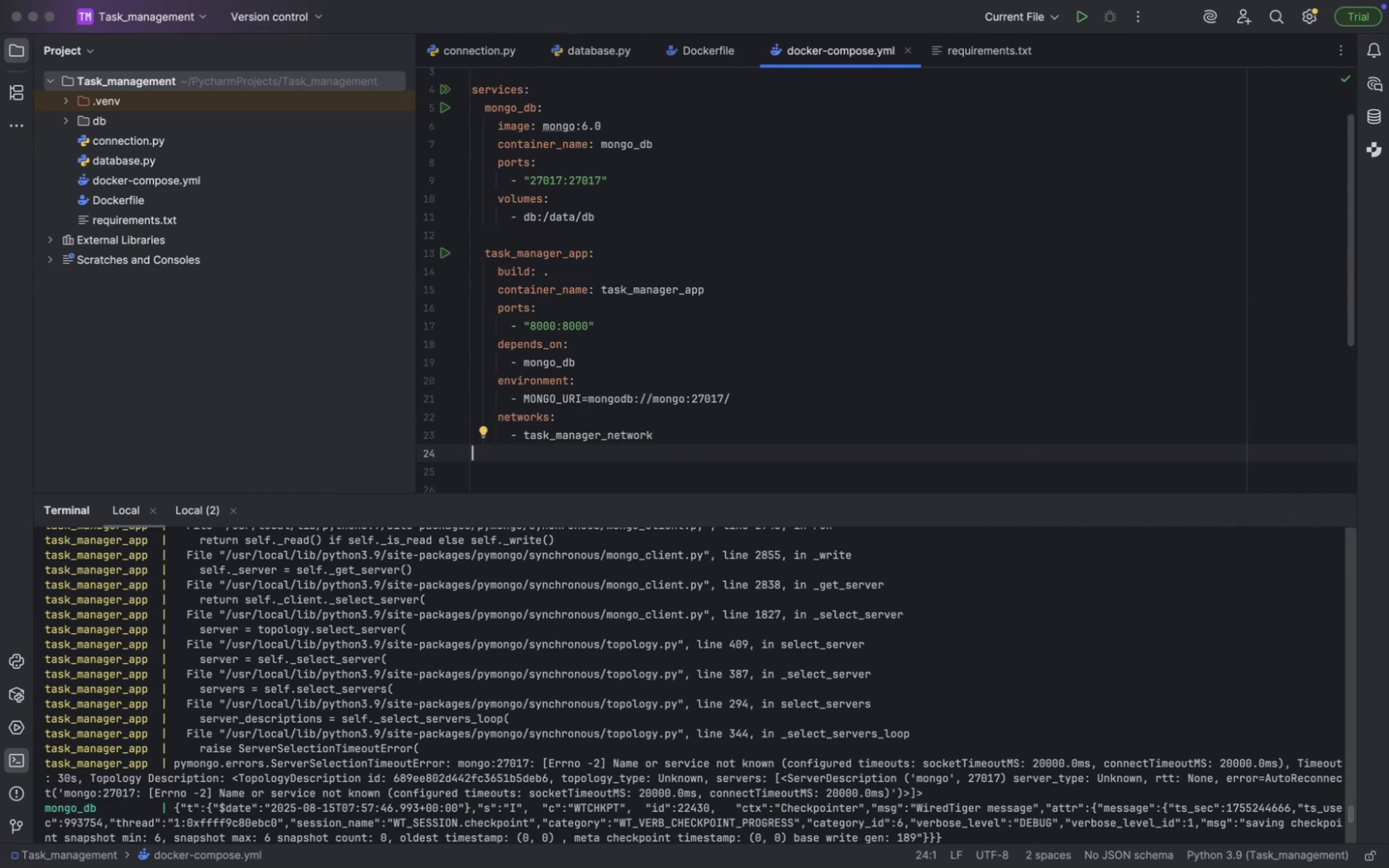 
key(Meta+CommandLeft)
 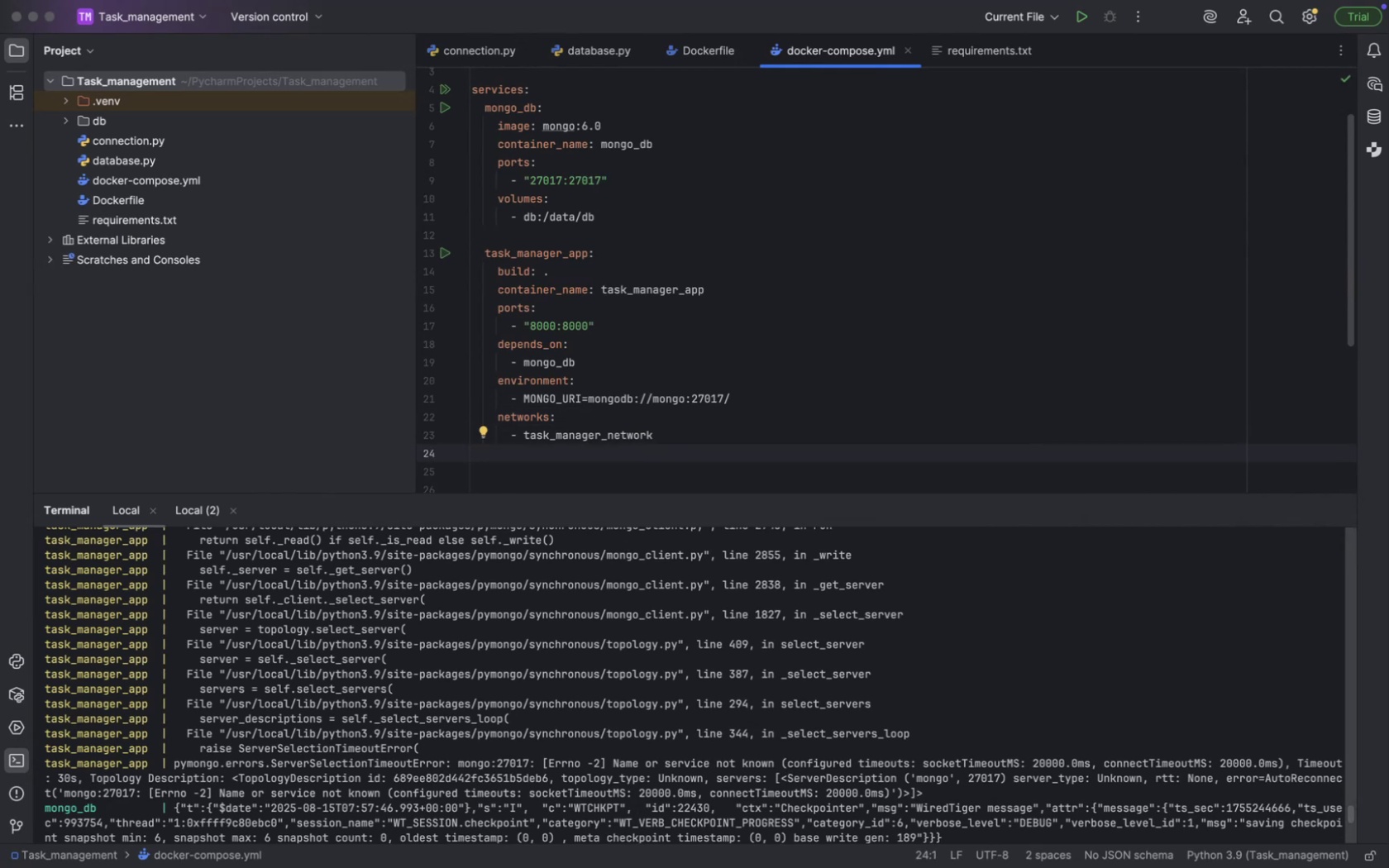 
key(Meta+Tab)
 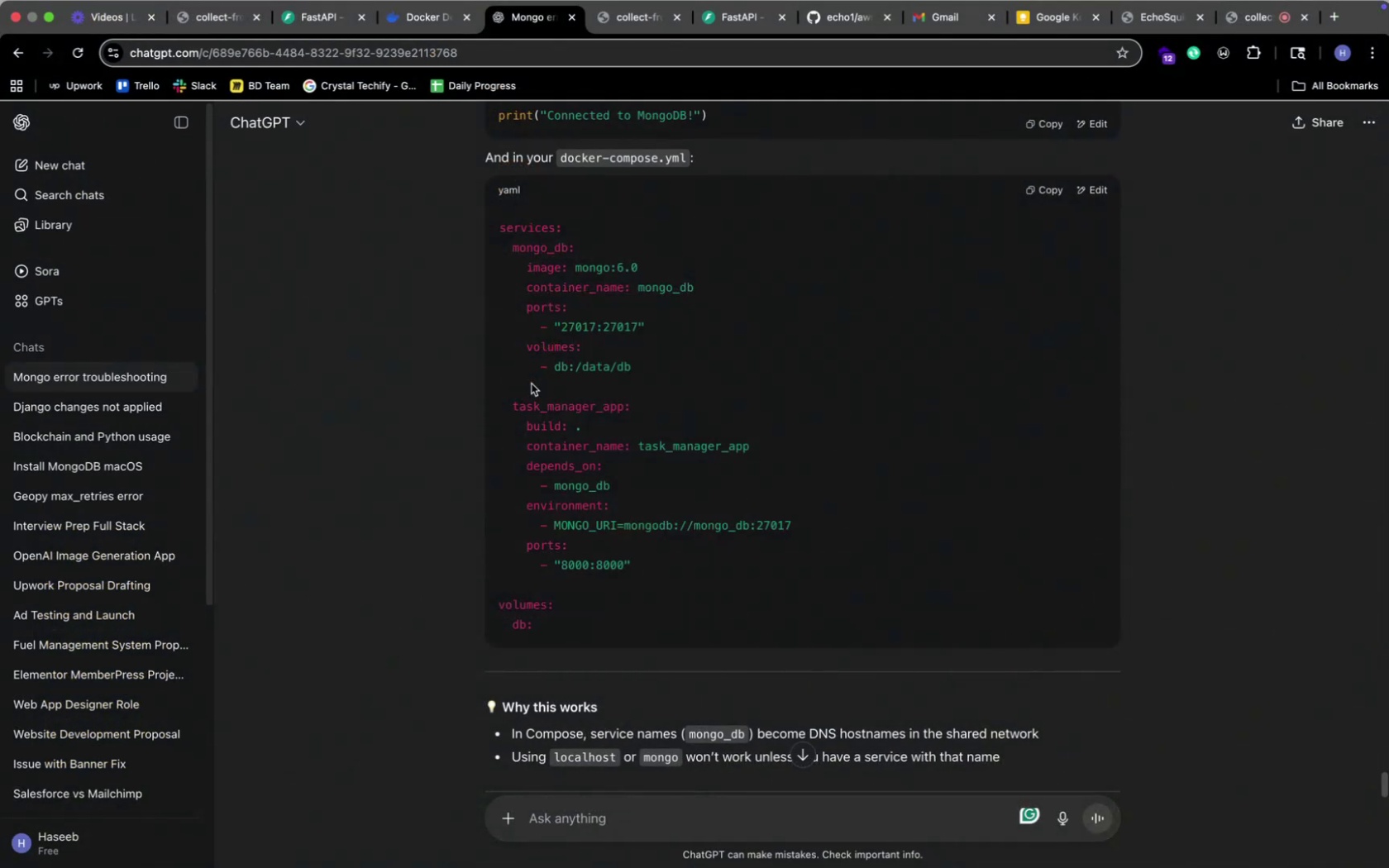 
key(Meta+CommandLeft)
 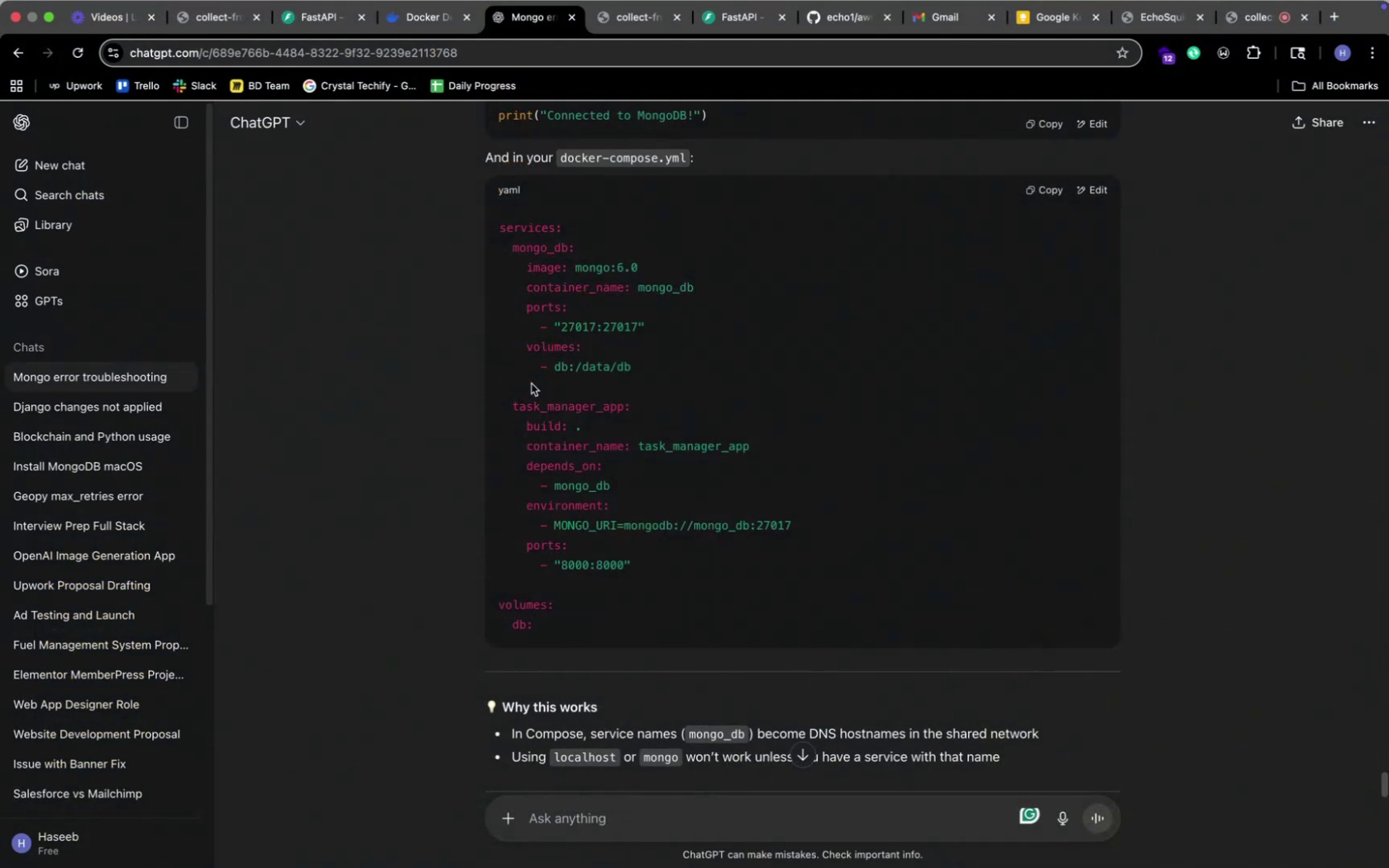 
key(Meta+Tab)
 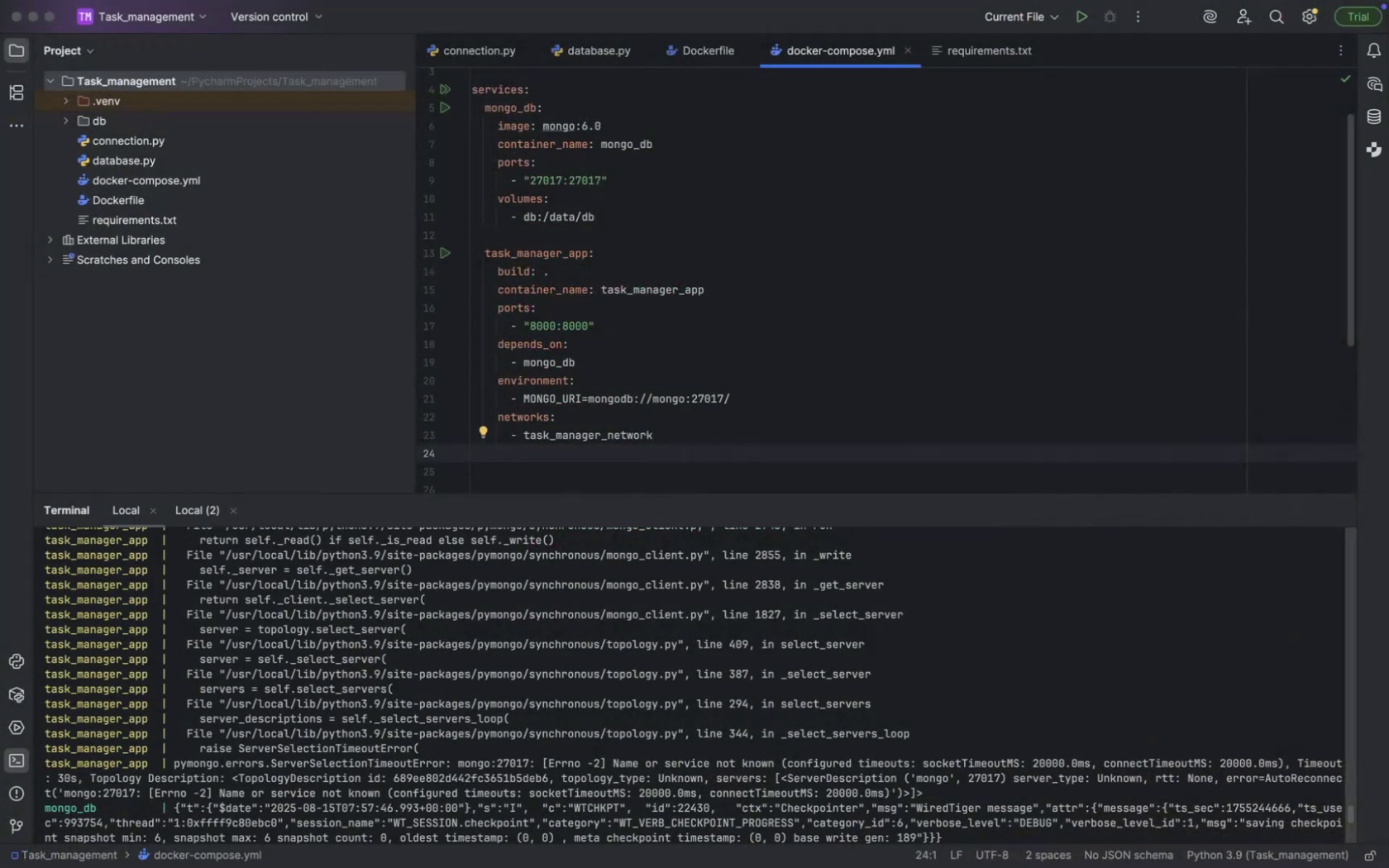 
key(Meta+CommandLeft)
 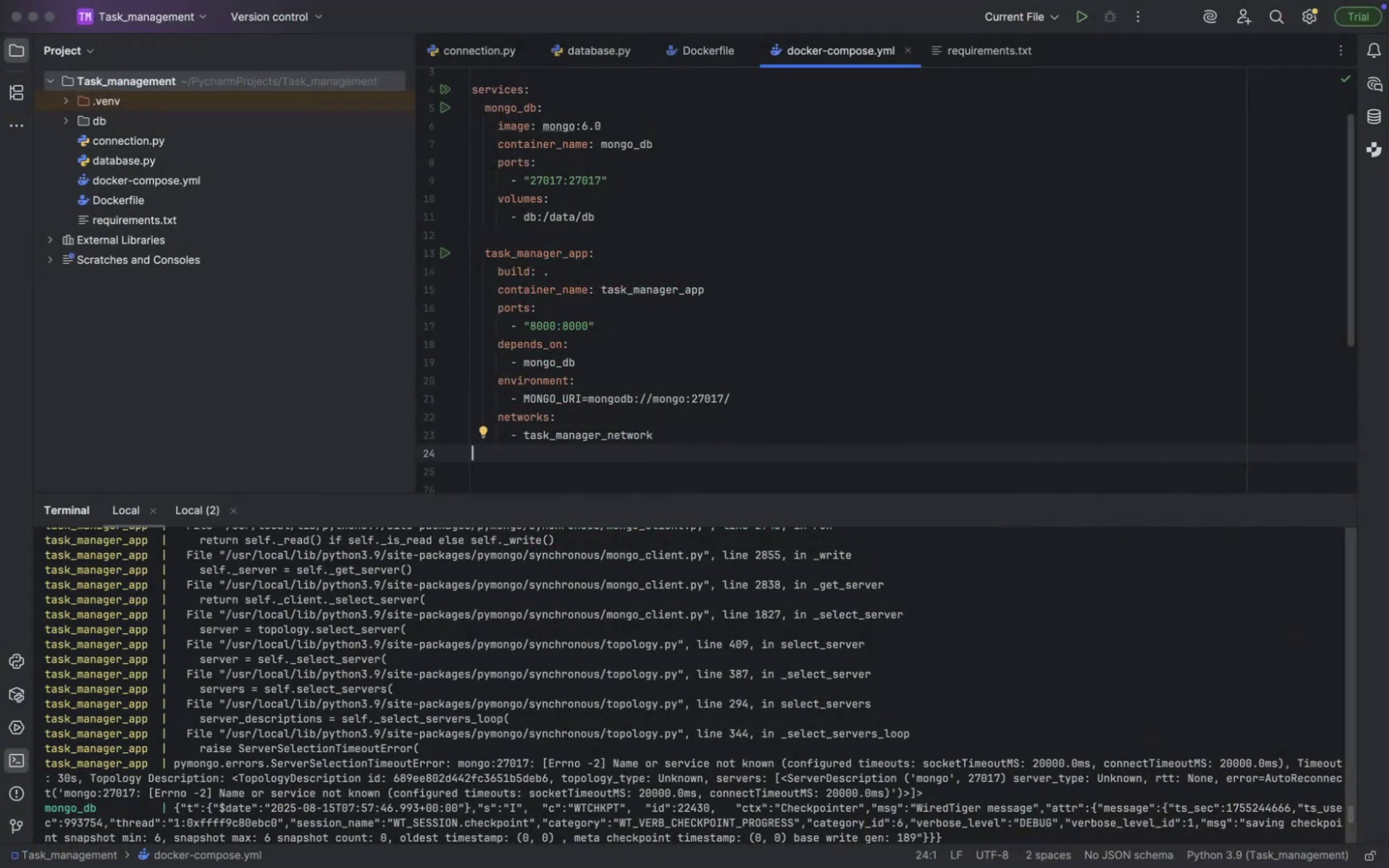 
key(Meta+Tab)
 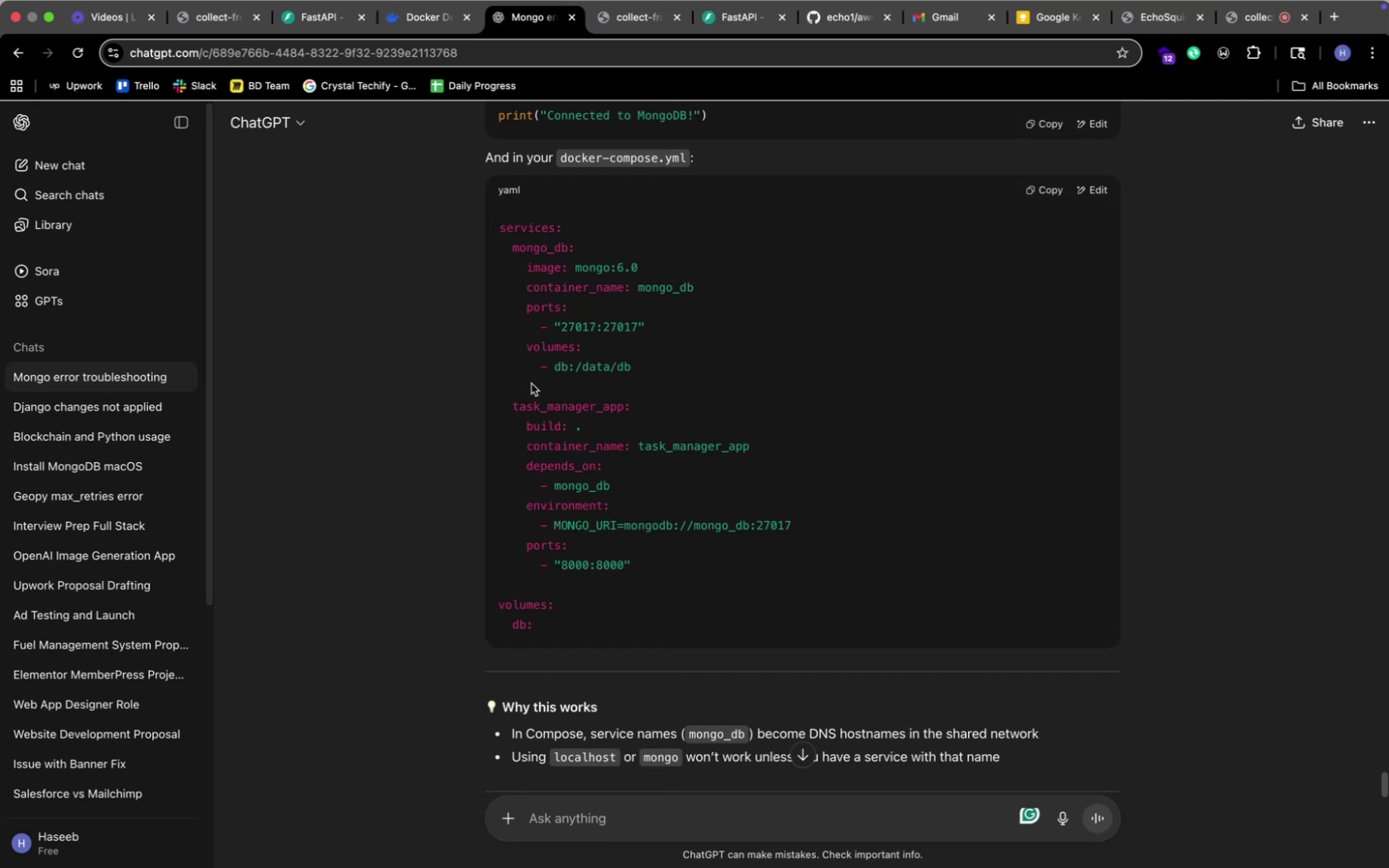 
wait(40.22)
 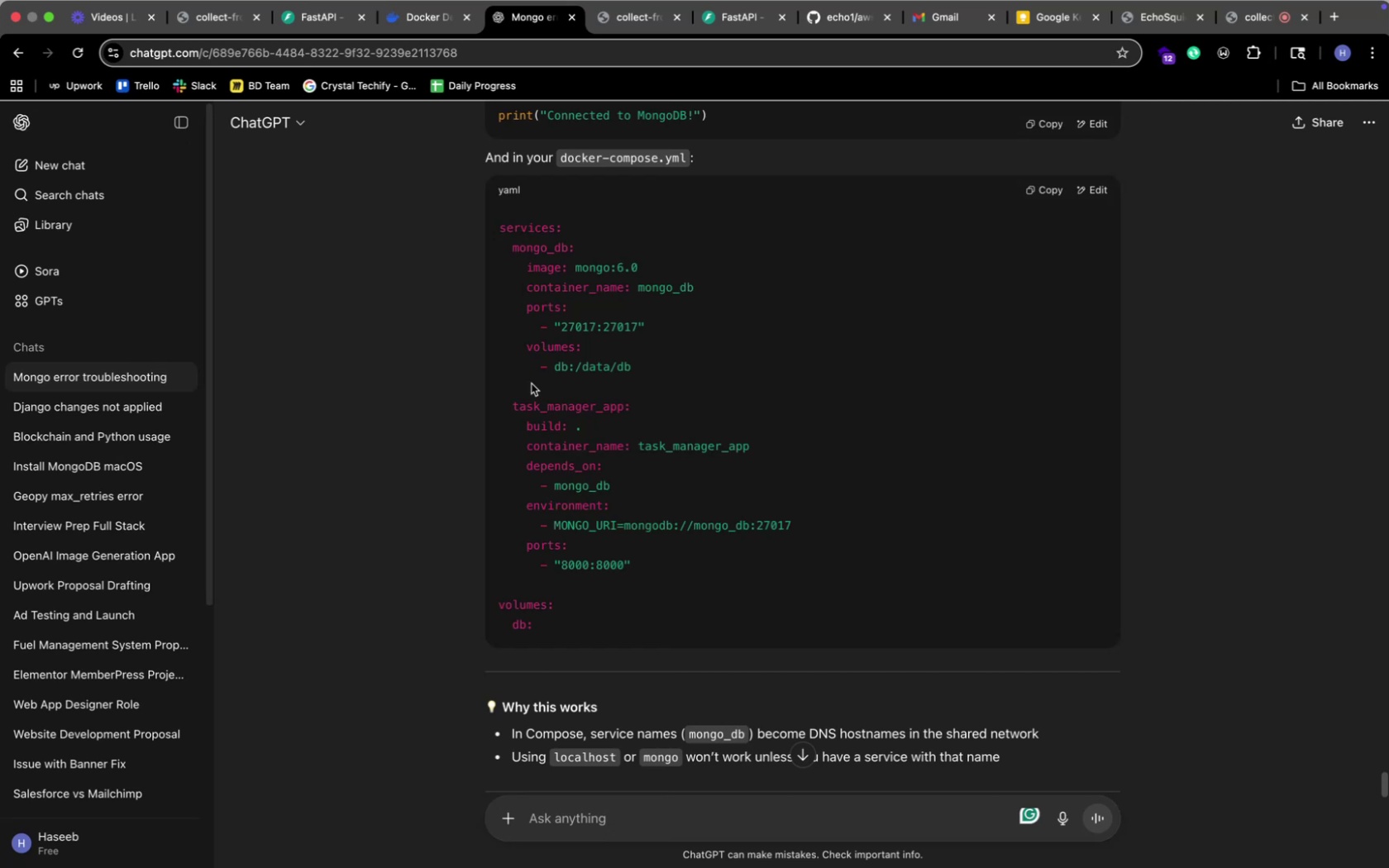 
scroll: coordinate [531, 384], scroll_direction: down, amount: 35.0
 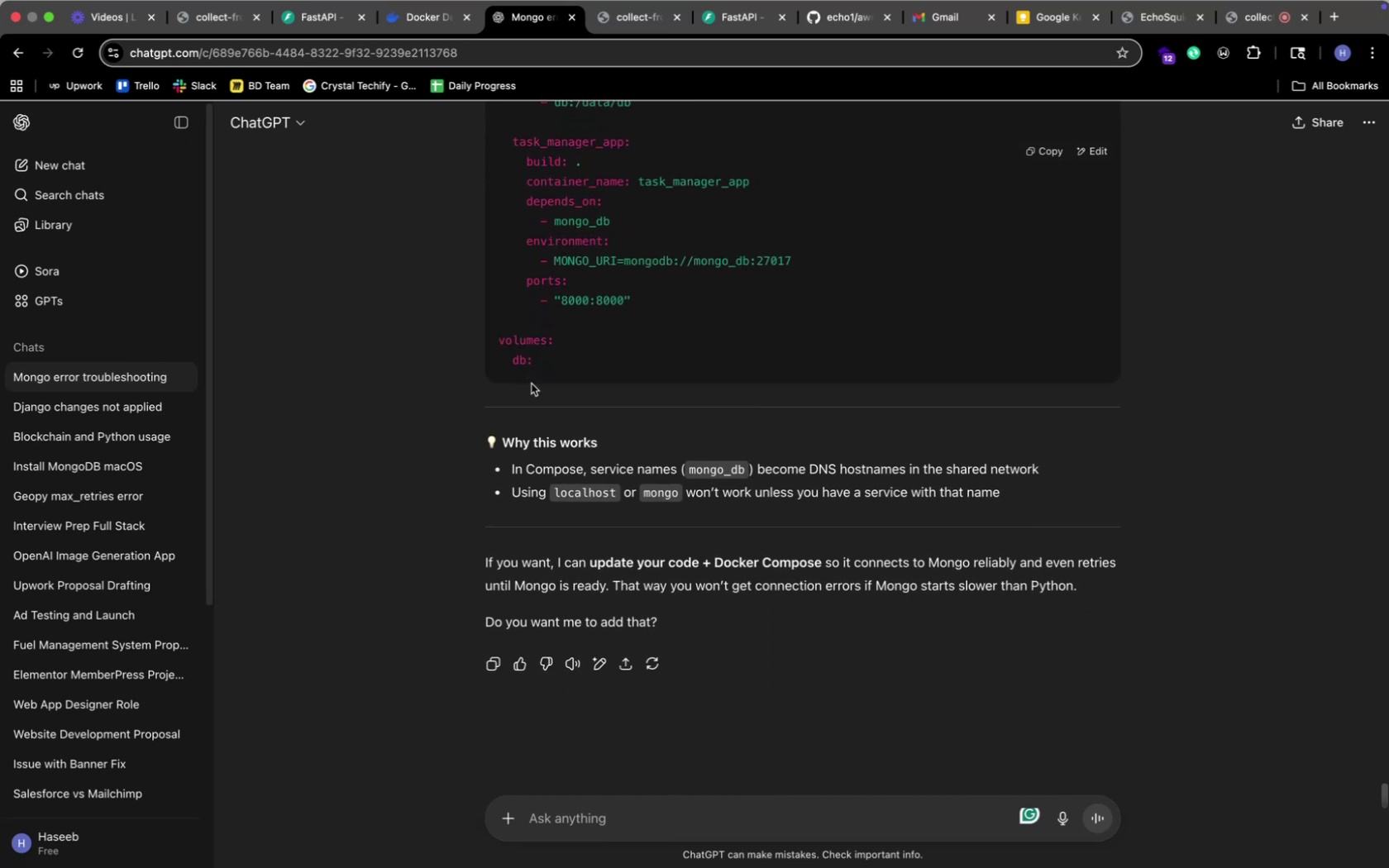 
scroll: coordinate [531, 384], scroll_direction: up, amount: 14.0
 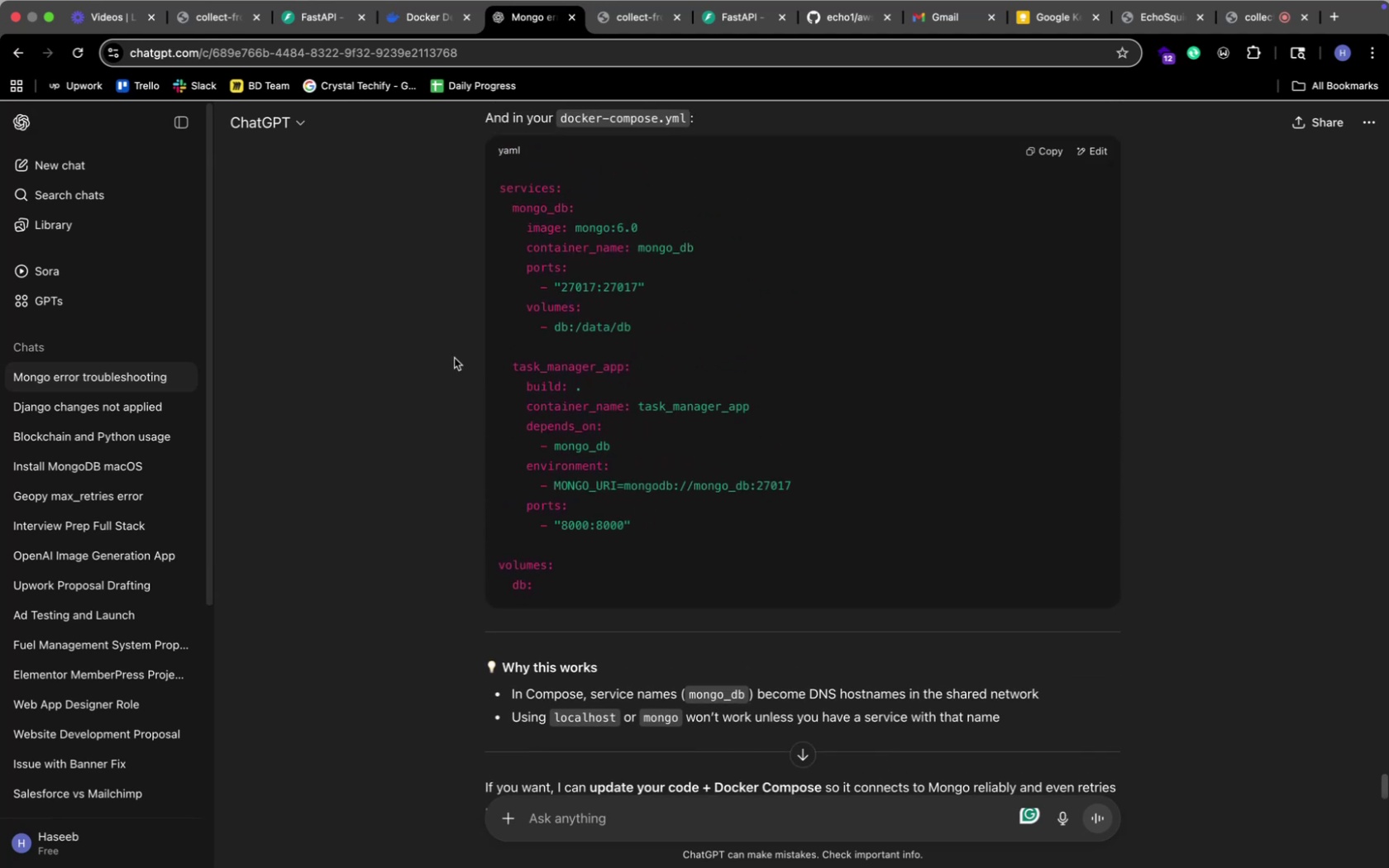 
key(Meta+CommandLeft)
 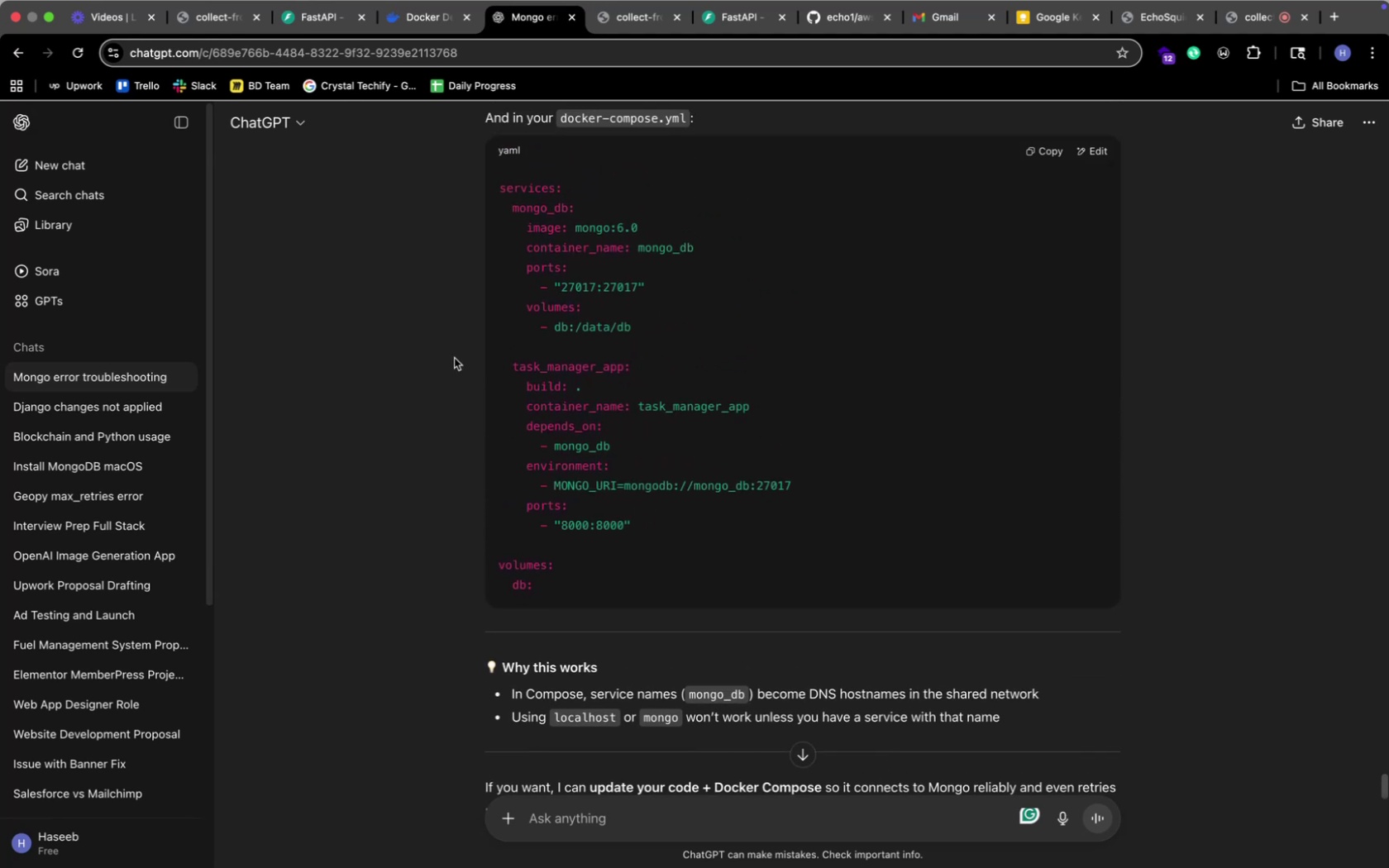 
key(Meta+Tab)
 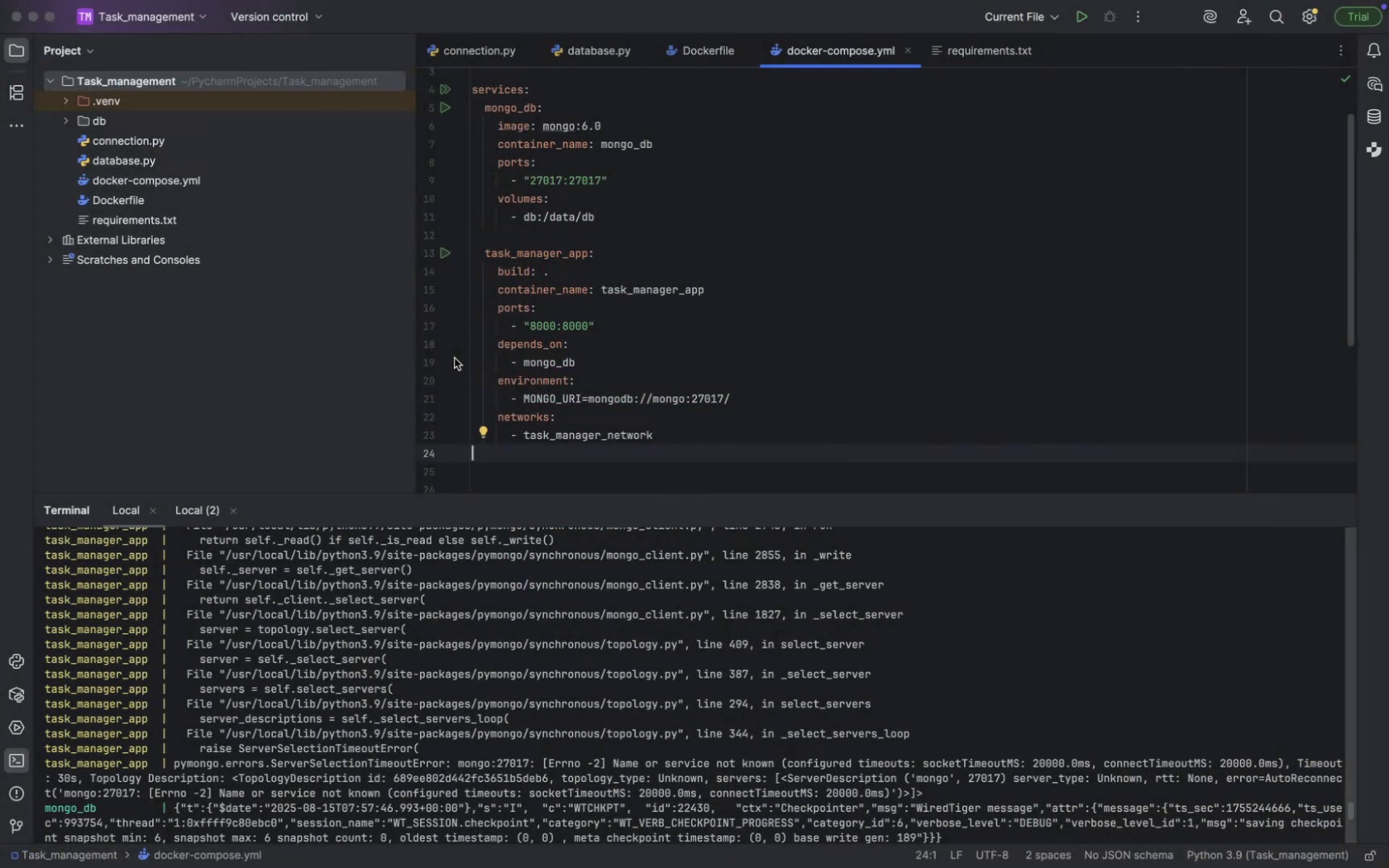 
key(Meta+CommandLeft)
 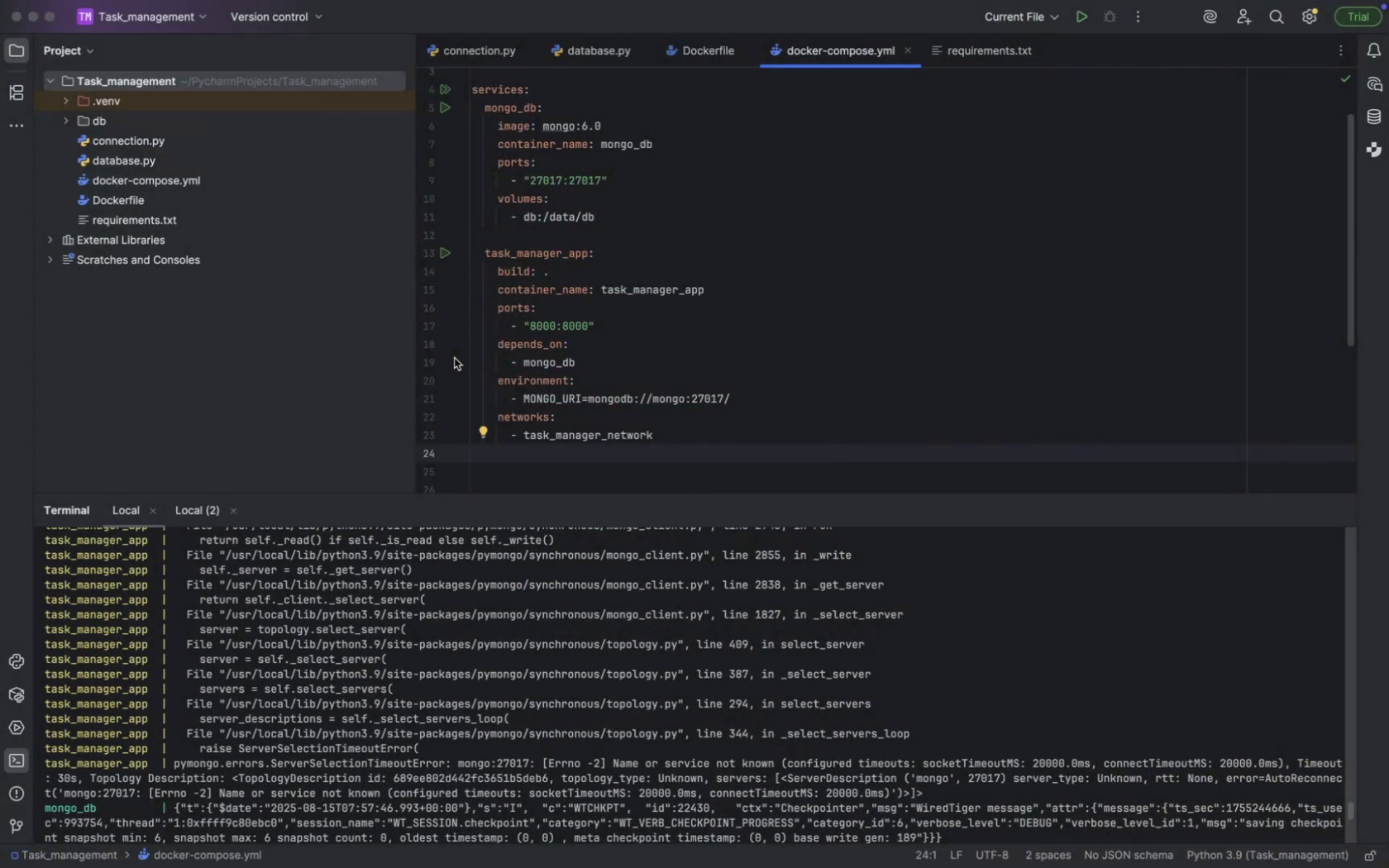 
key(Meta+Tab)
 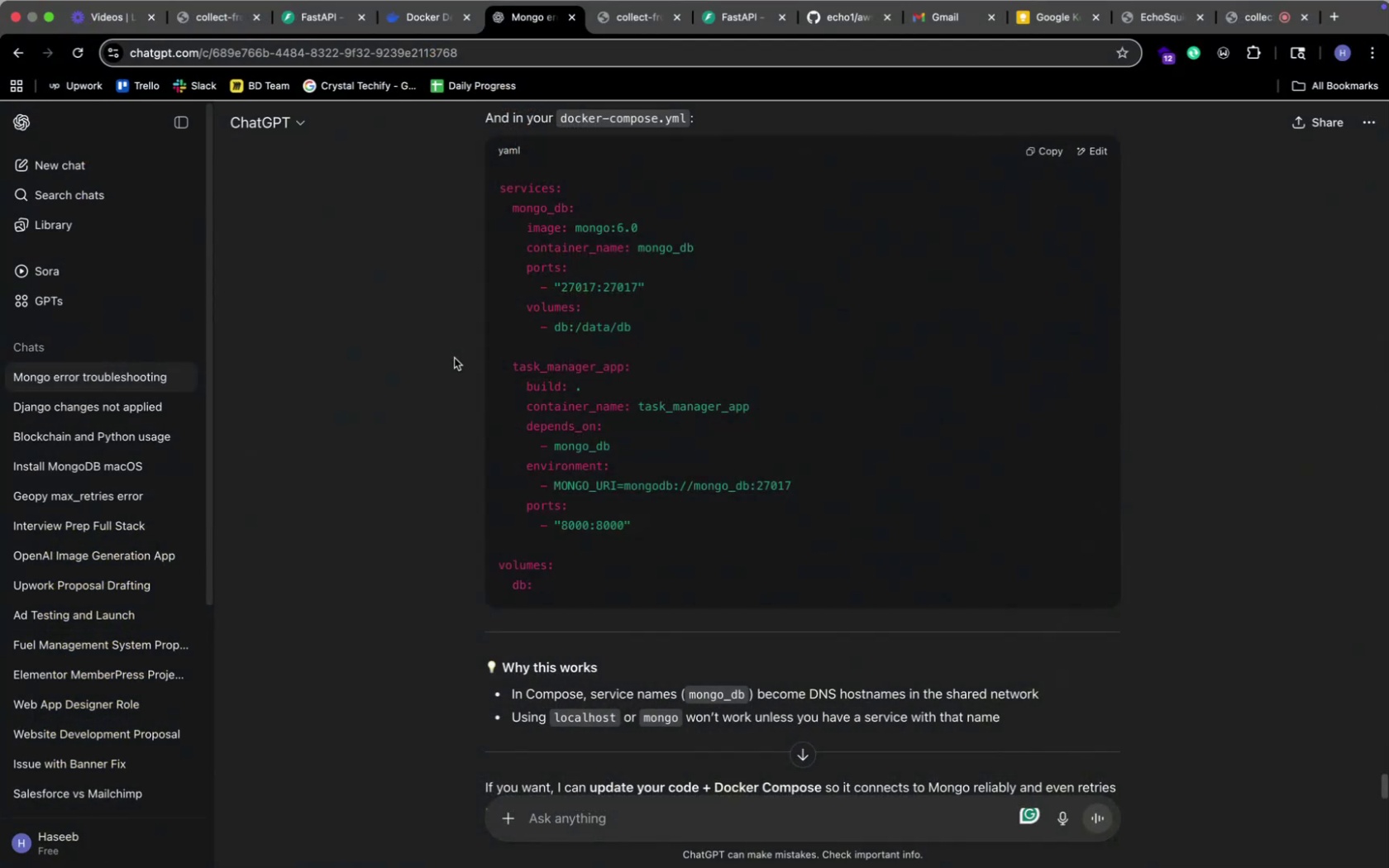 
key(Meta+CommandLeft)
 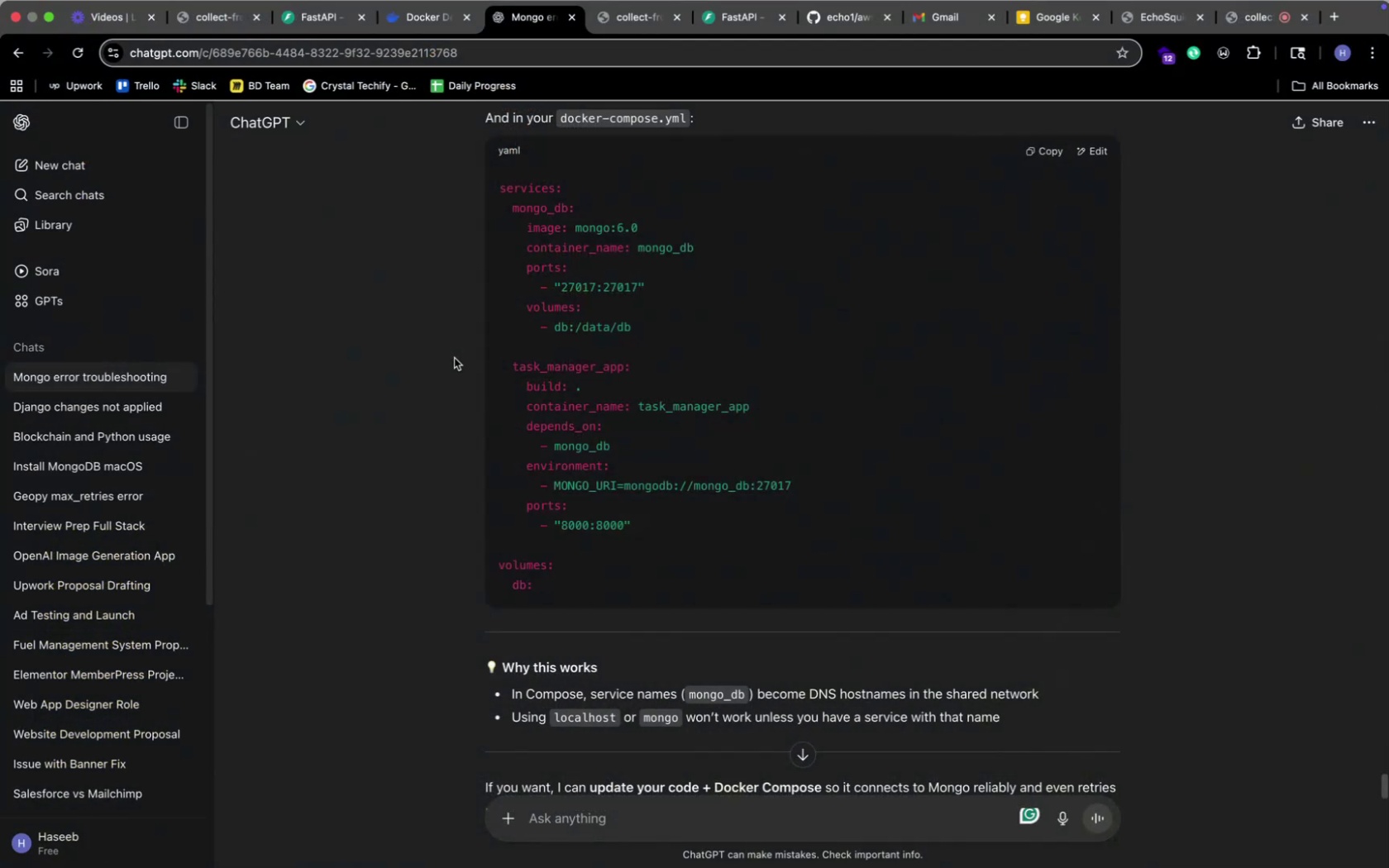 
key(Meta+Tab)
 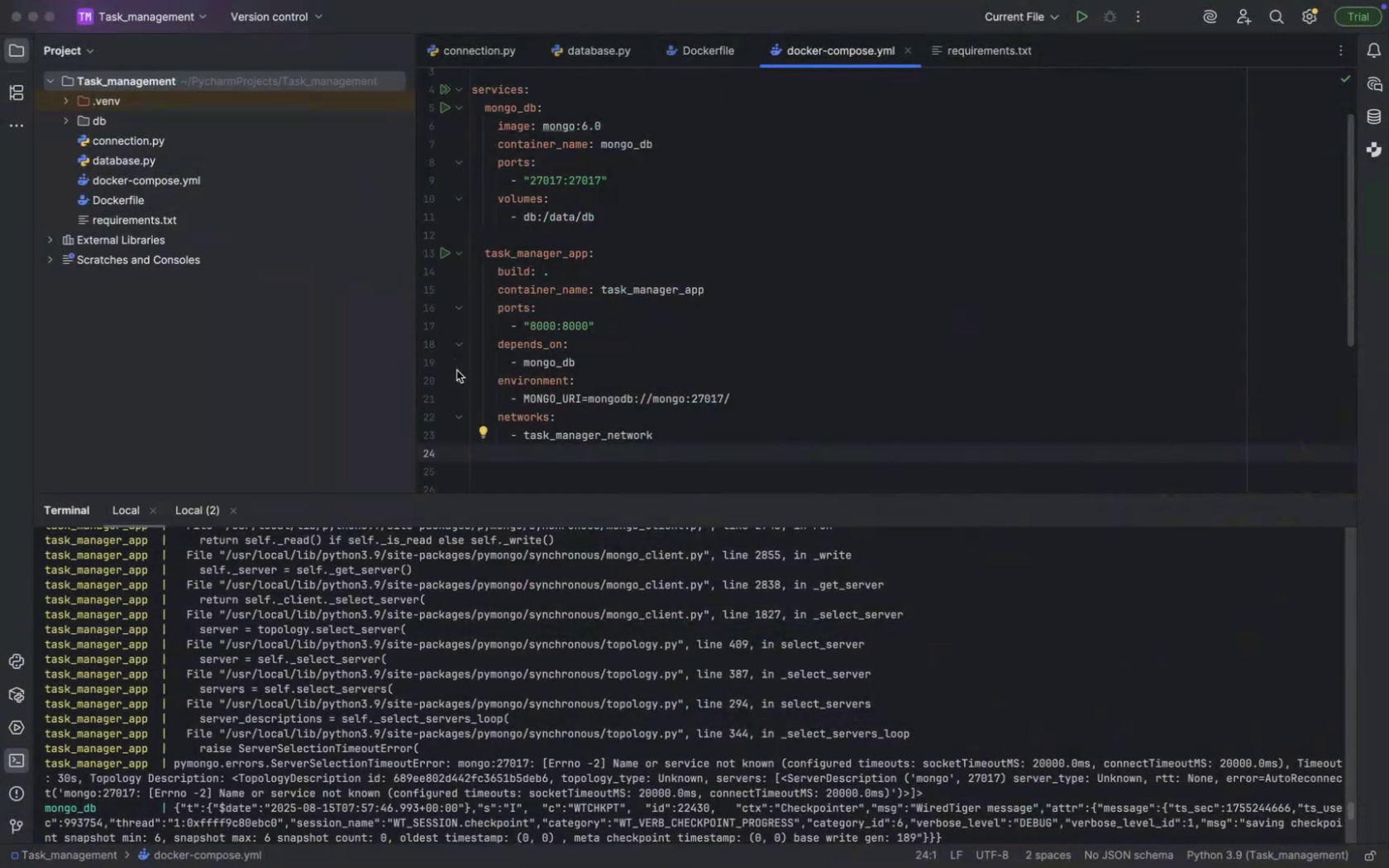 
scroll: coordinate [667, 775], scroll_direction: down, amount: 192.0
 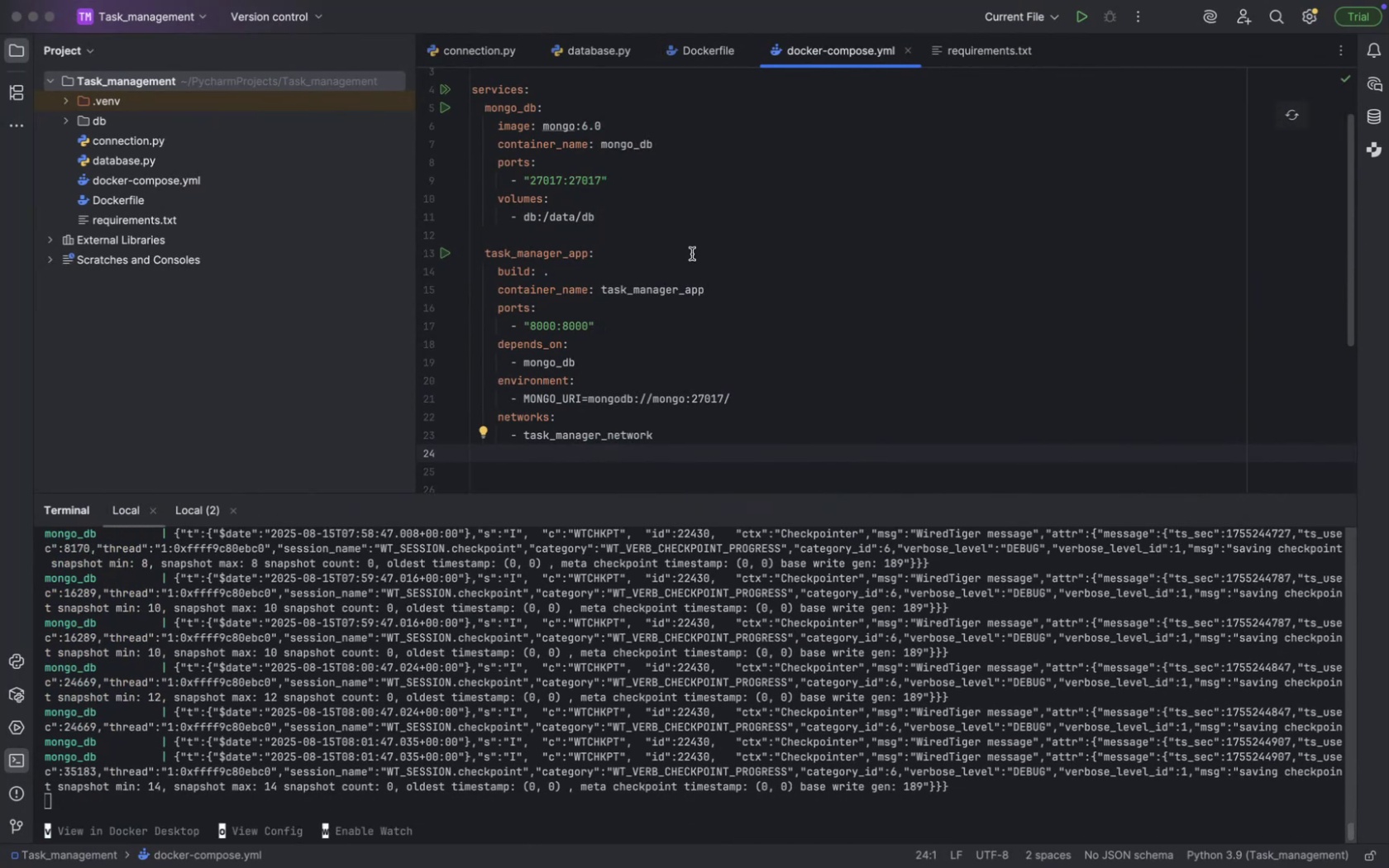 
key(Meta+CommandLeft)
 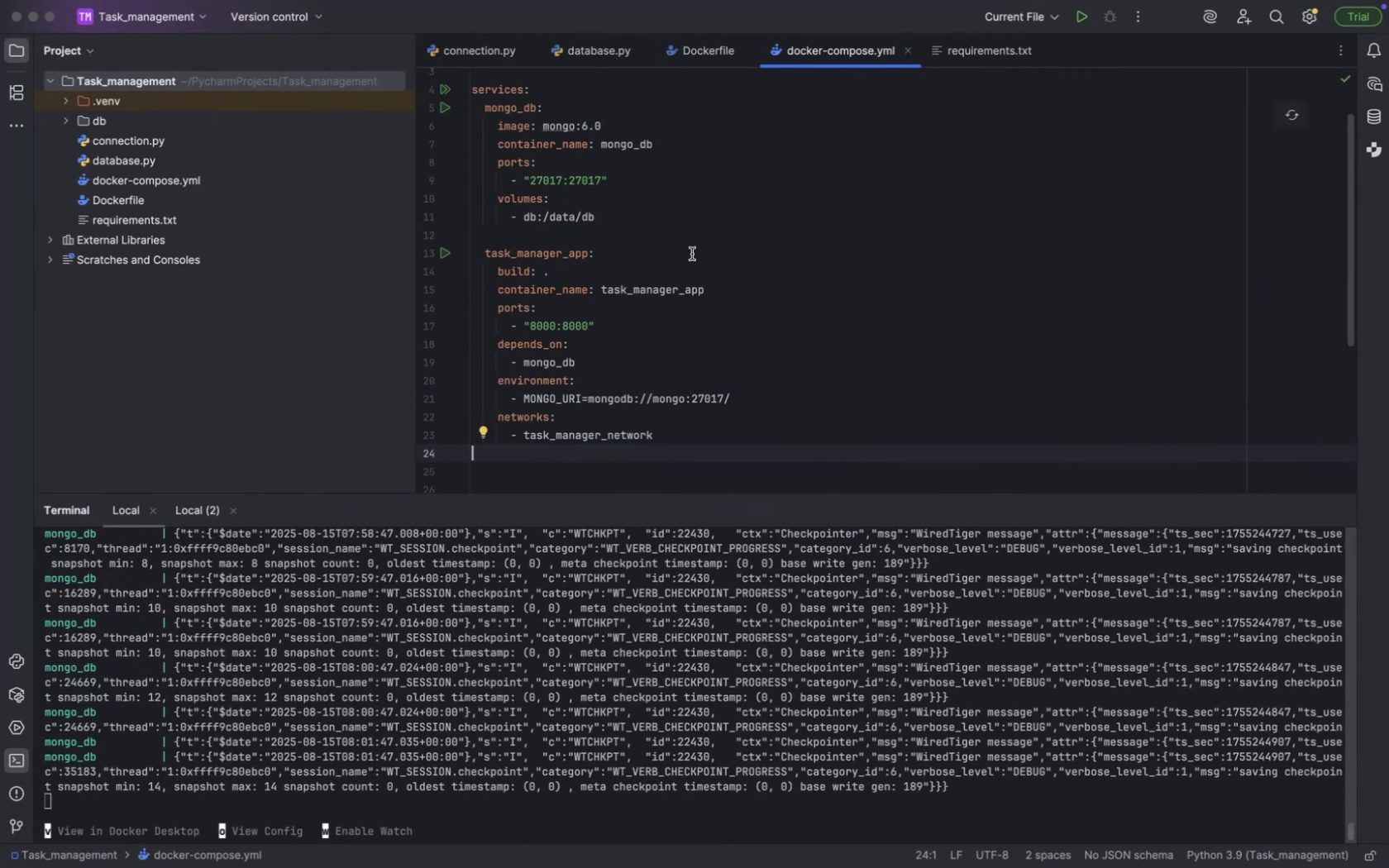 
key(Meta+Tab)
 